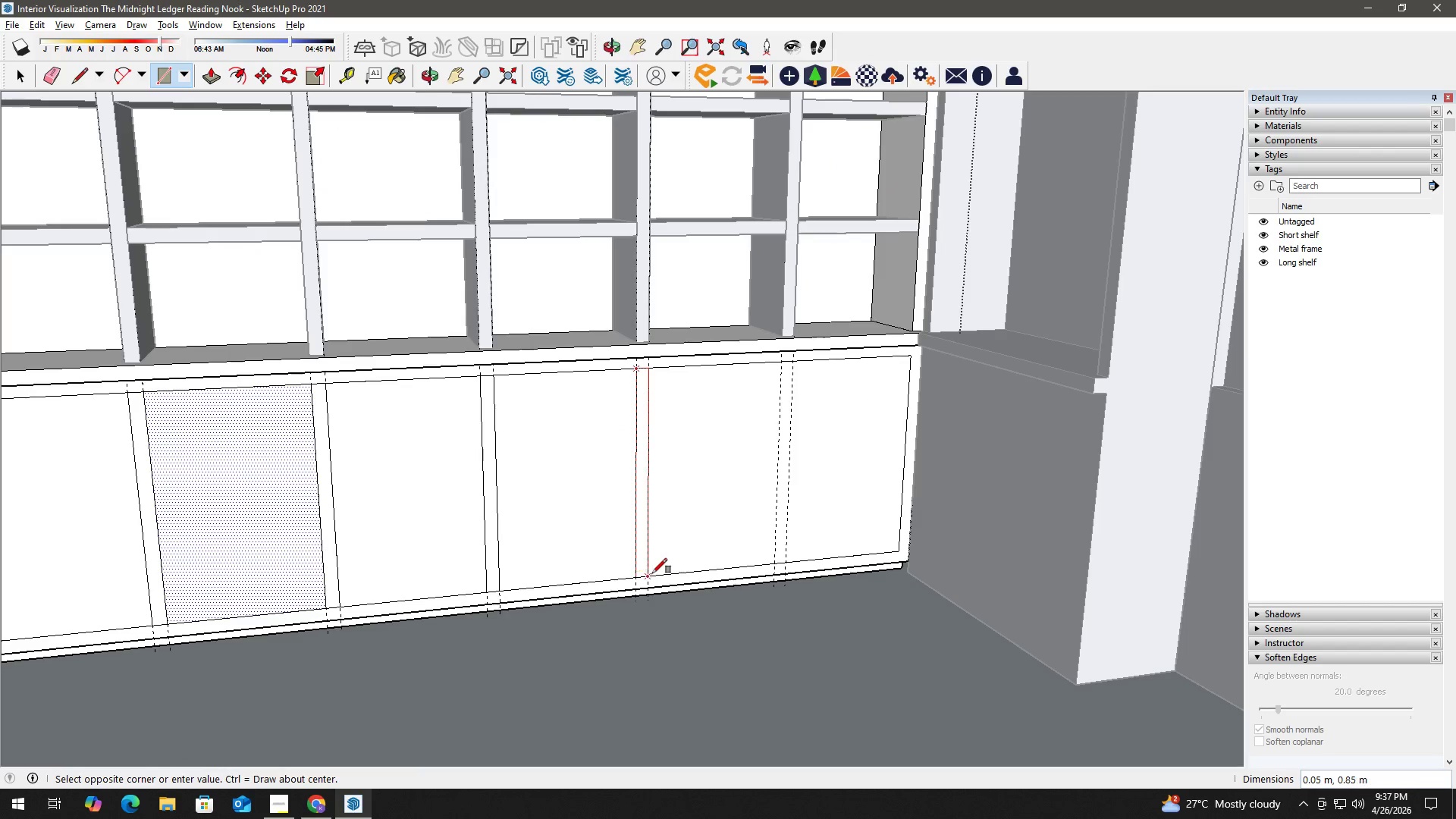 
left_click([652, 574])
 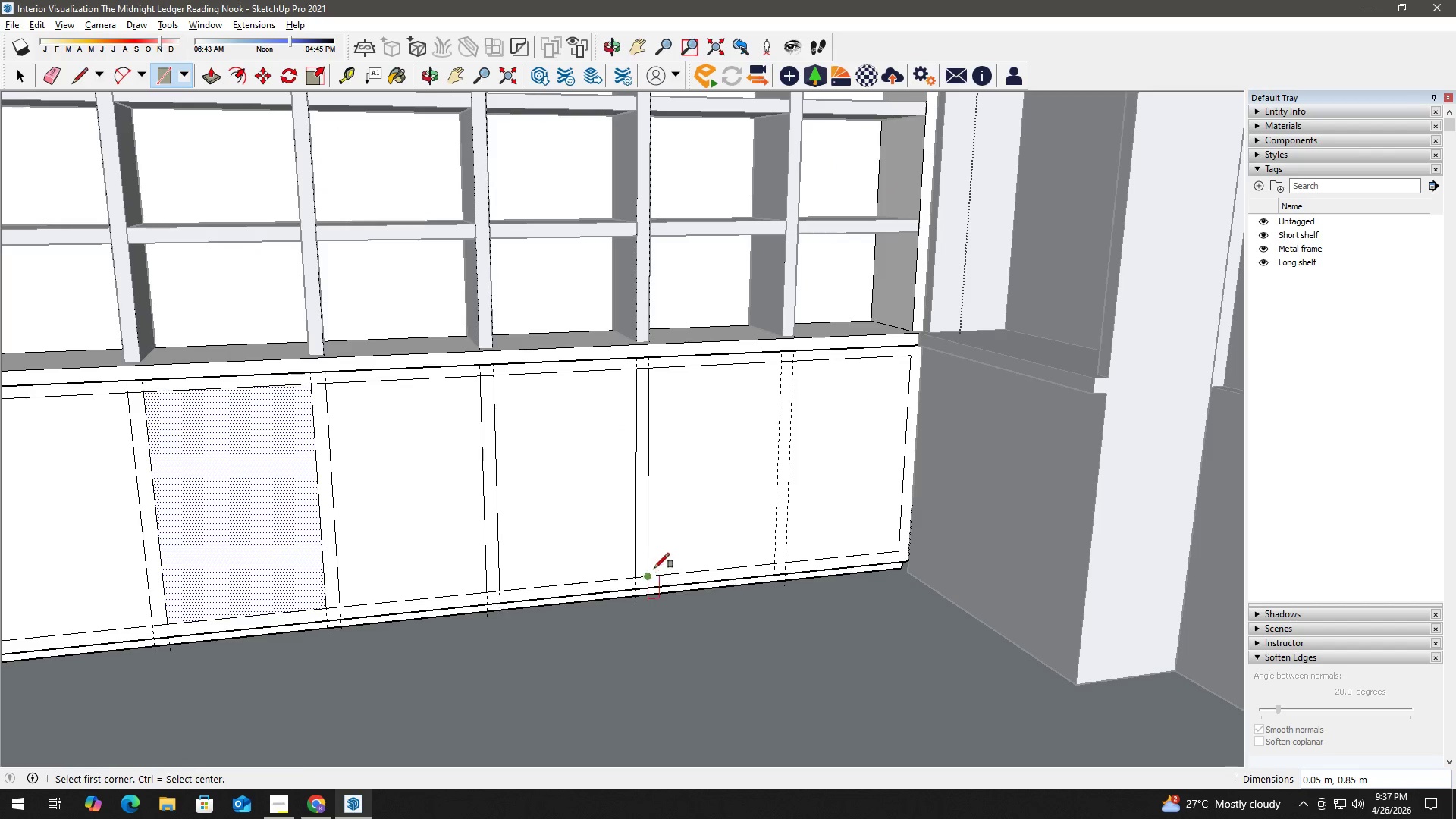 
key(Space)
 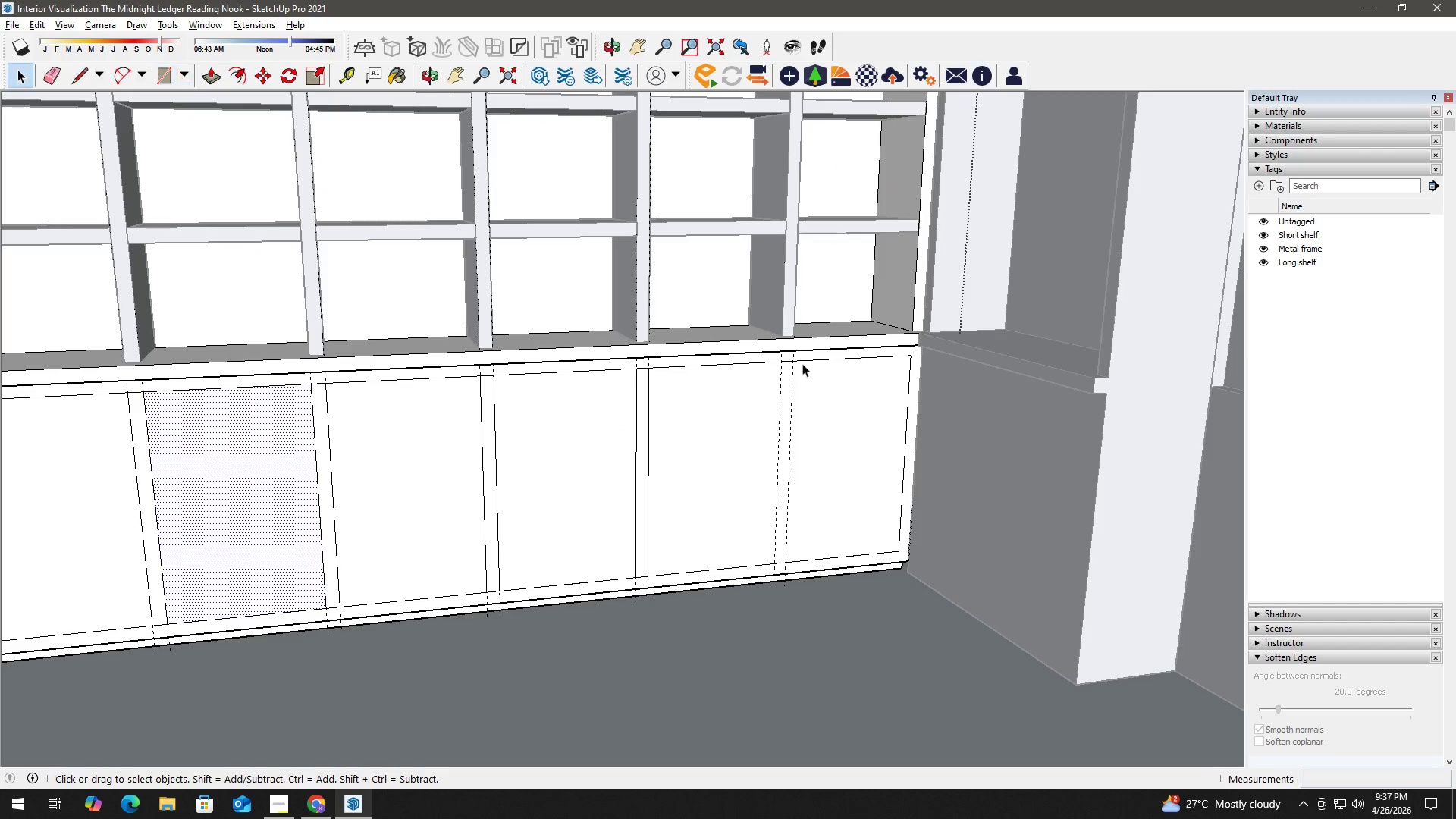 
key(R)
 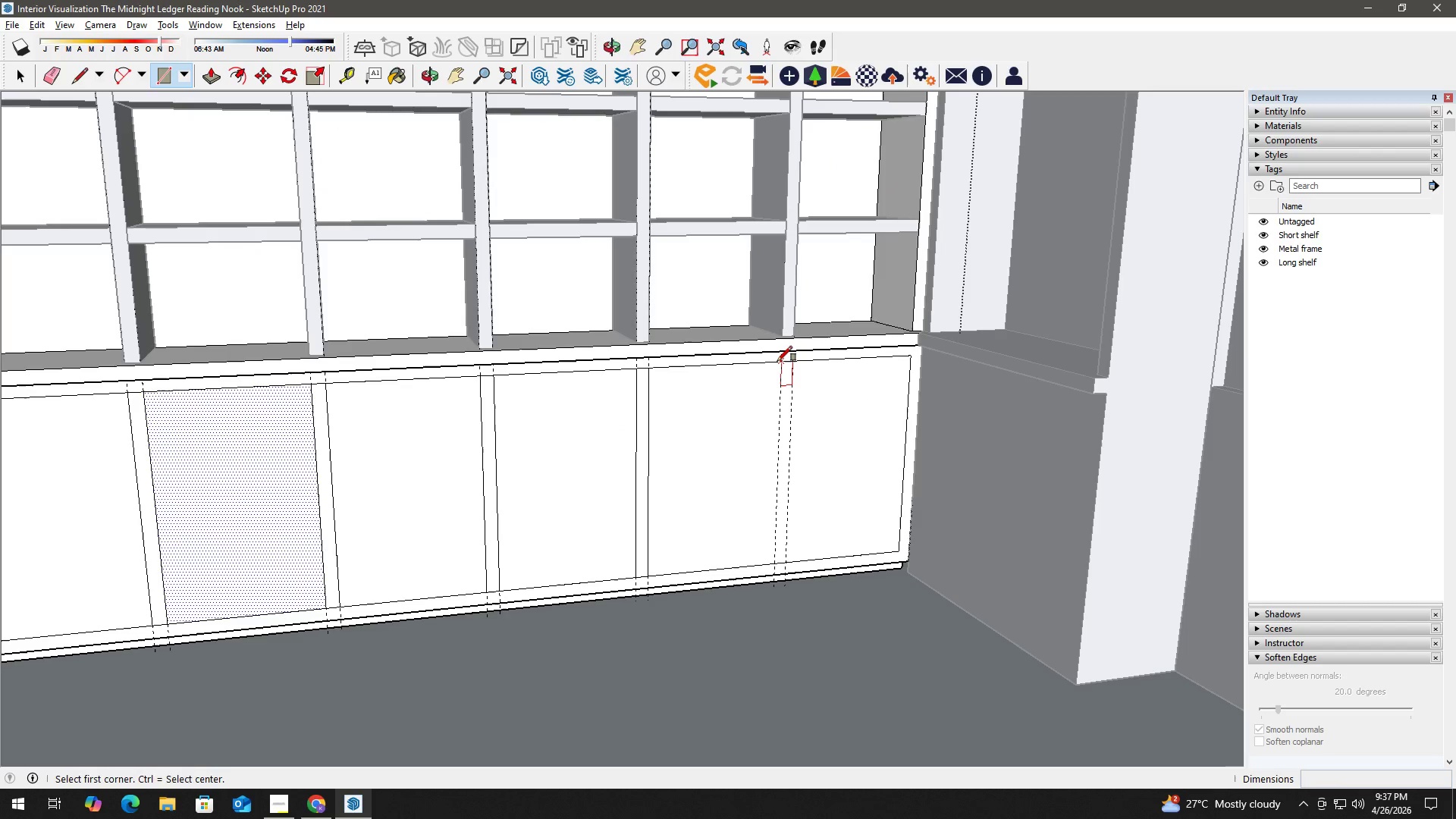 
left_click([777, 361])
 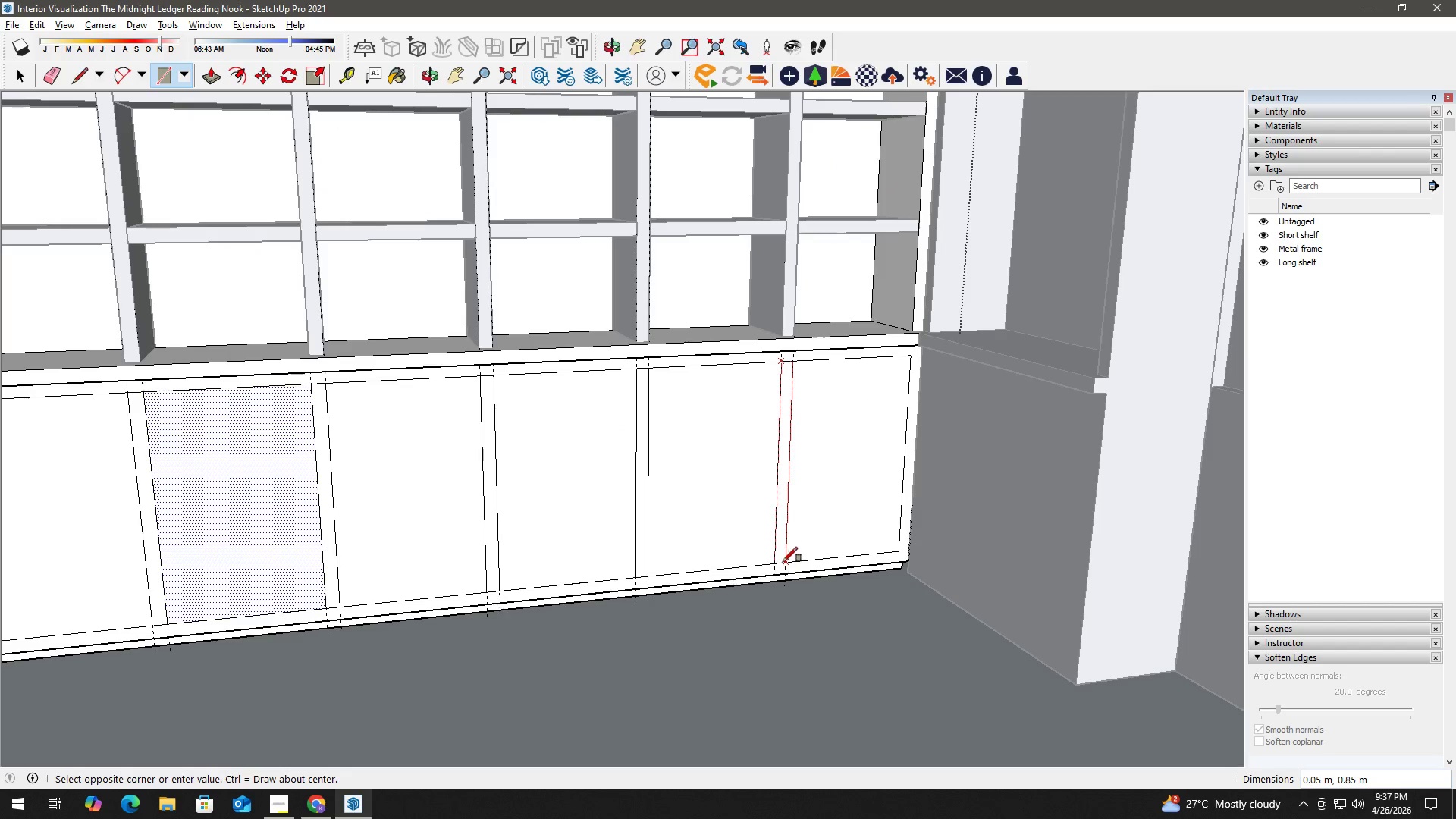 
key(Space)
 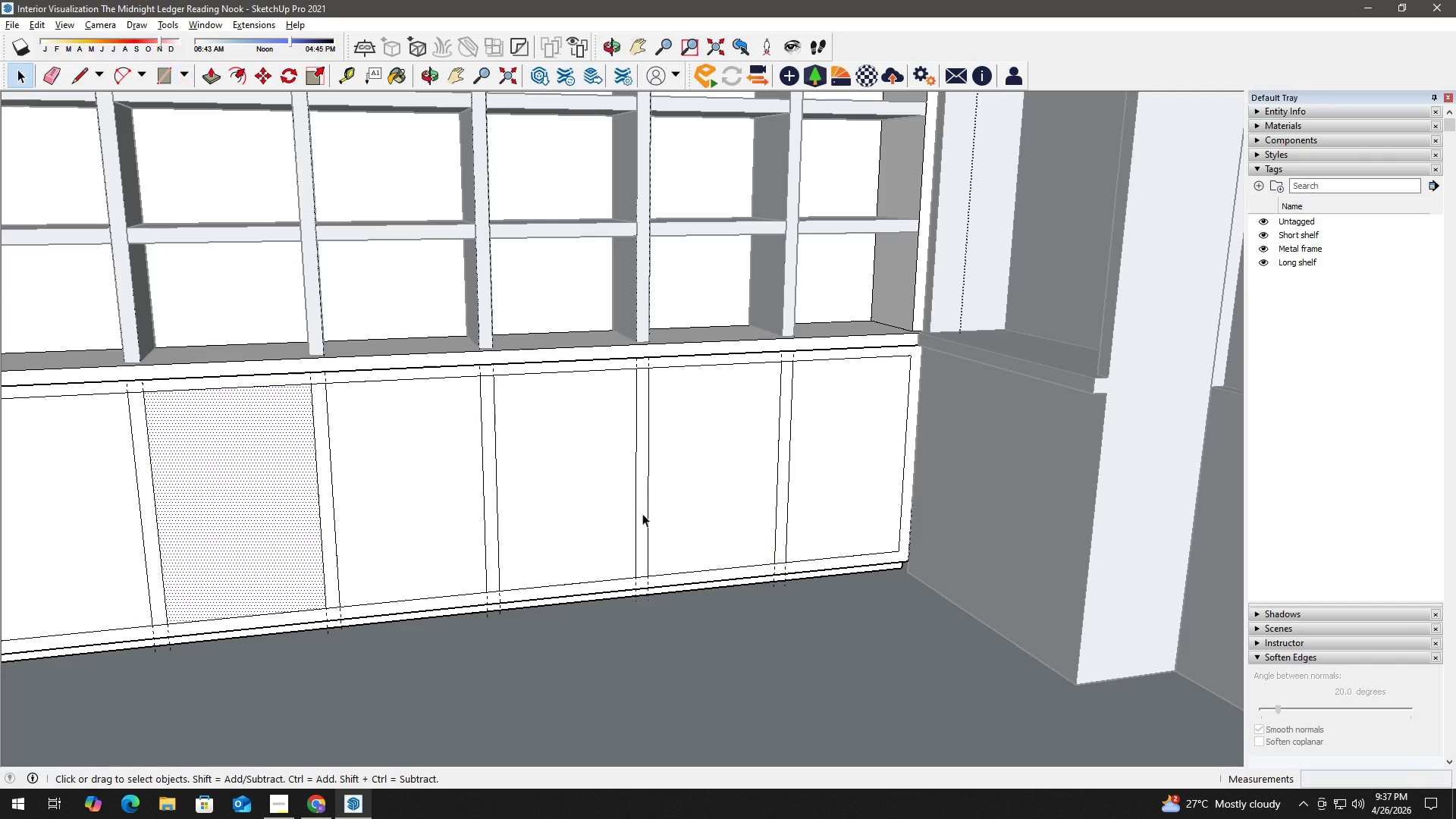 
key(H)
 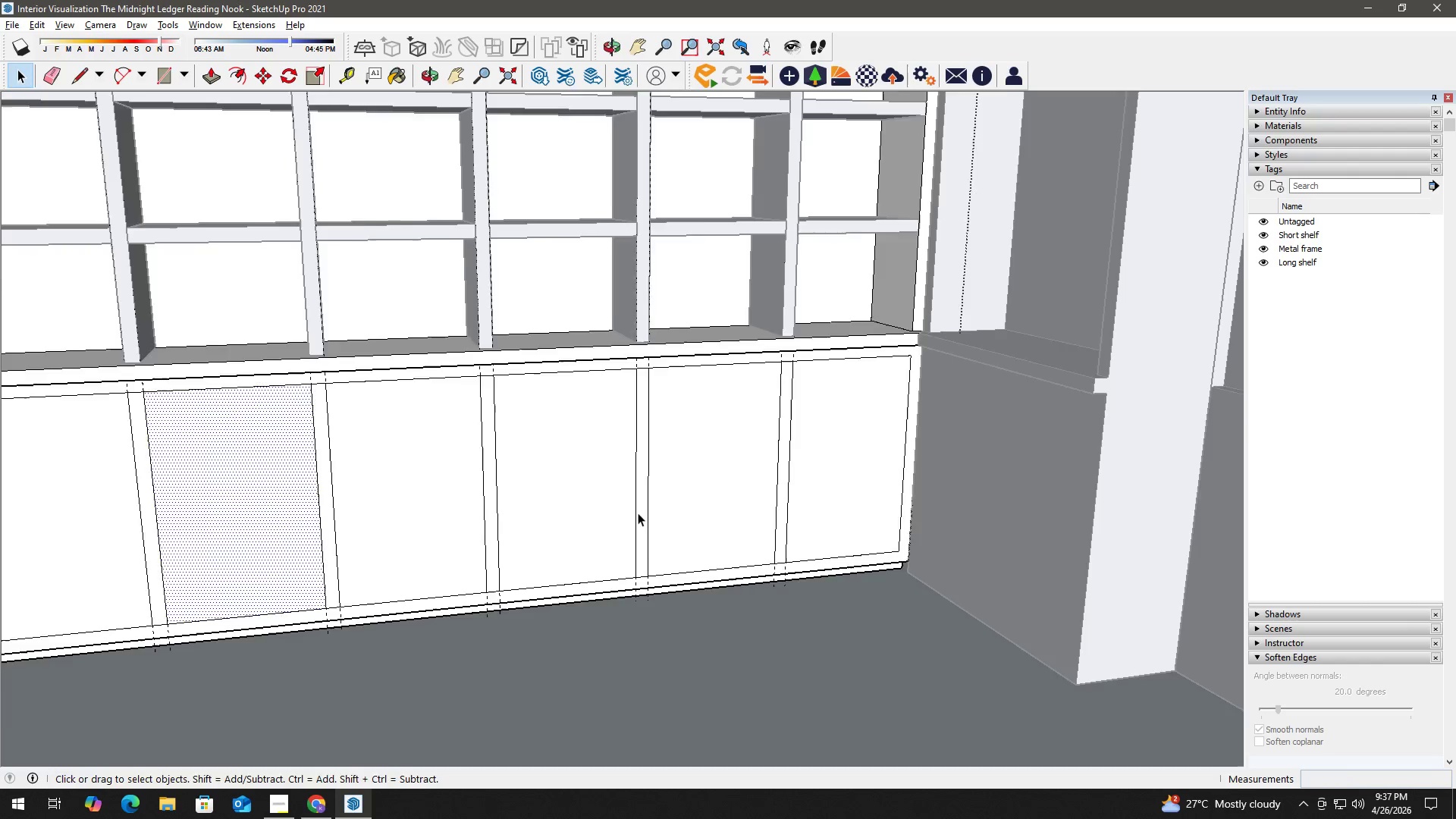 
left_click_drag(start_coordinate=[508, 501], to_coordinate=[1038, 501])
 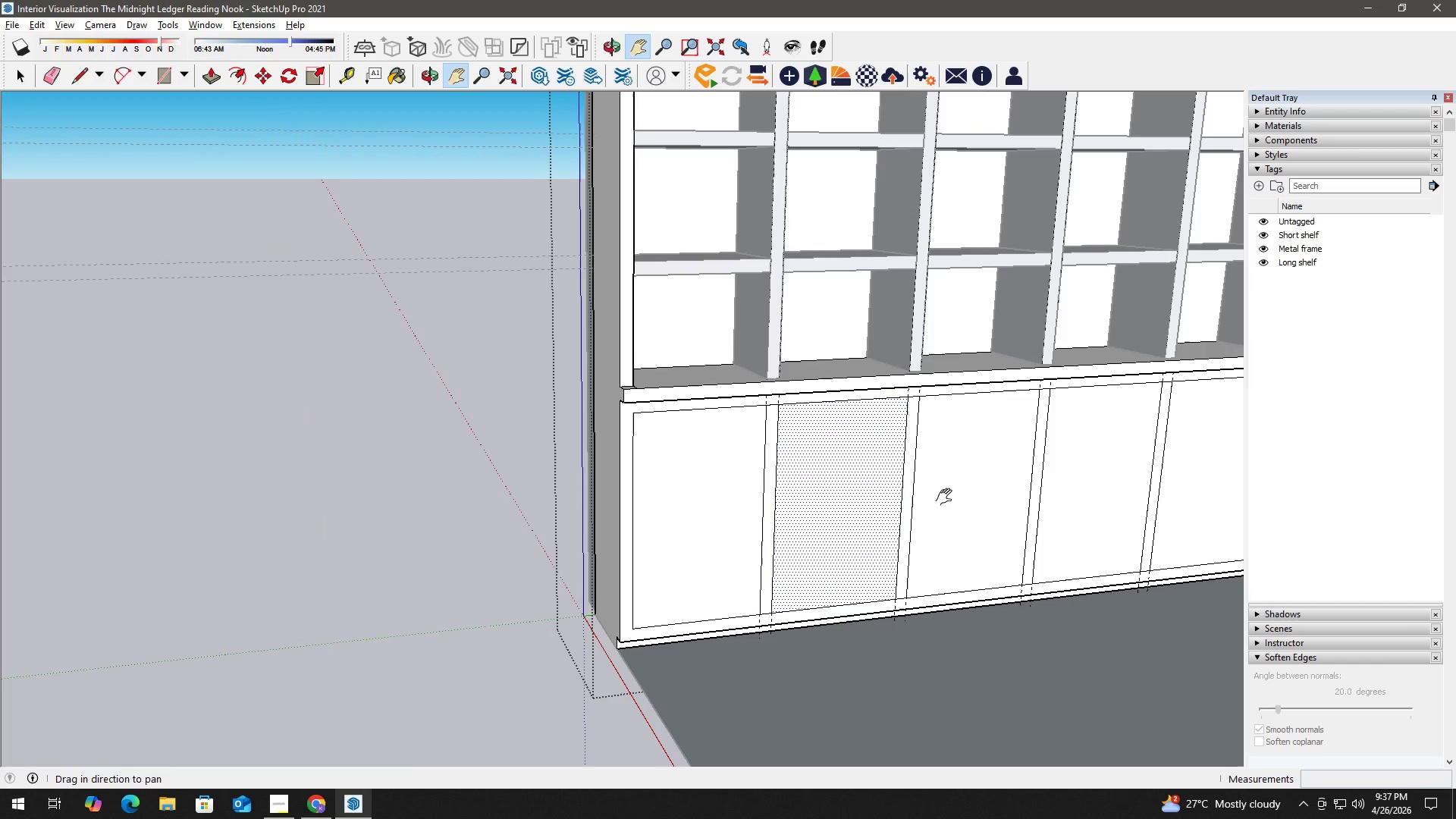 
key(Space)
 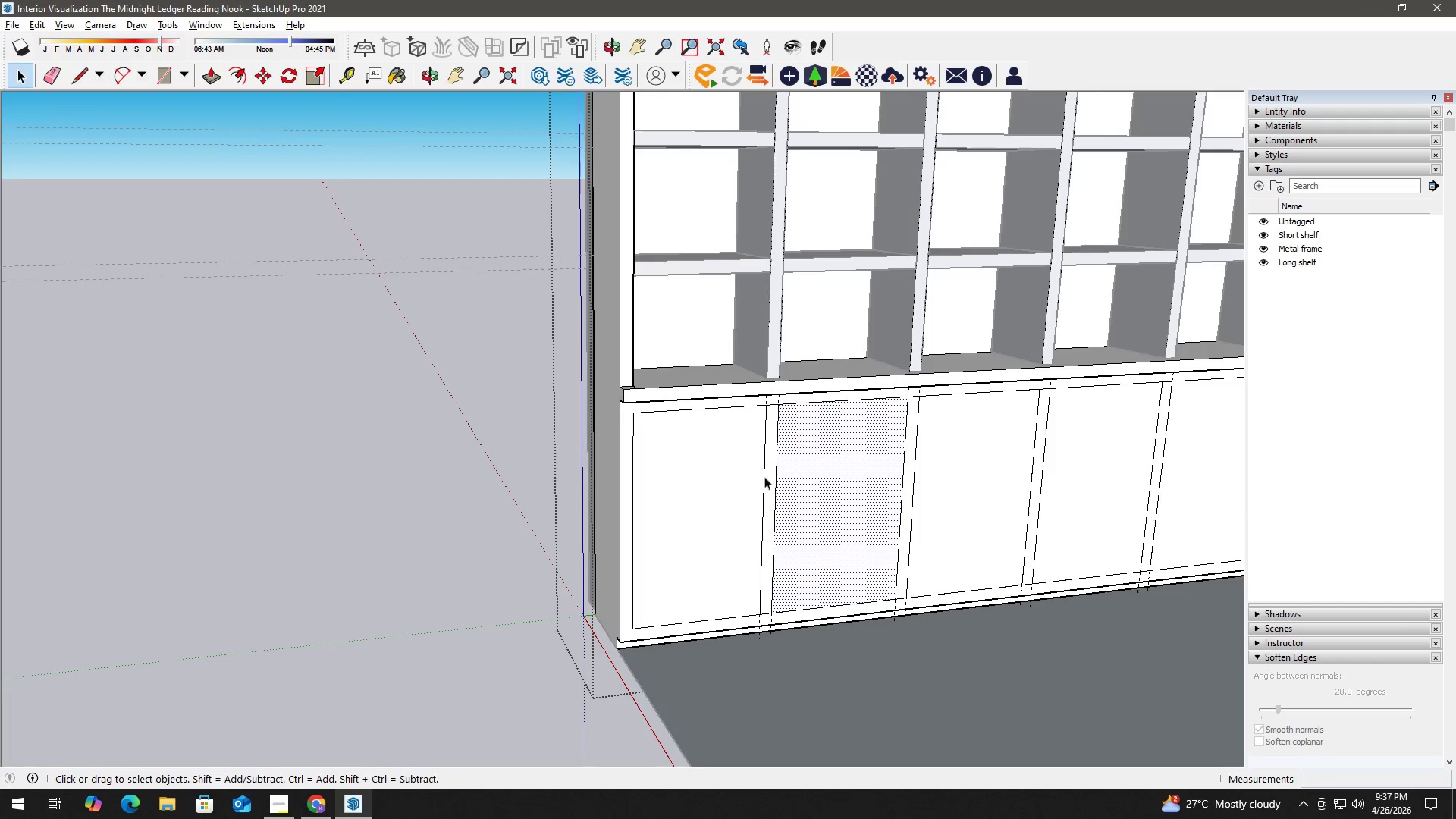 
scroll: coordinate [635, 513], scroll_direction: down, amount: 1.0
 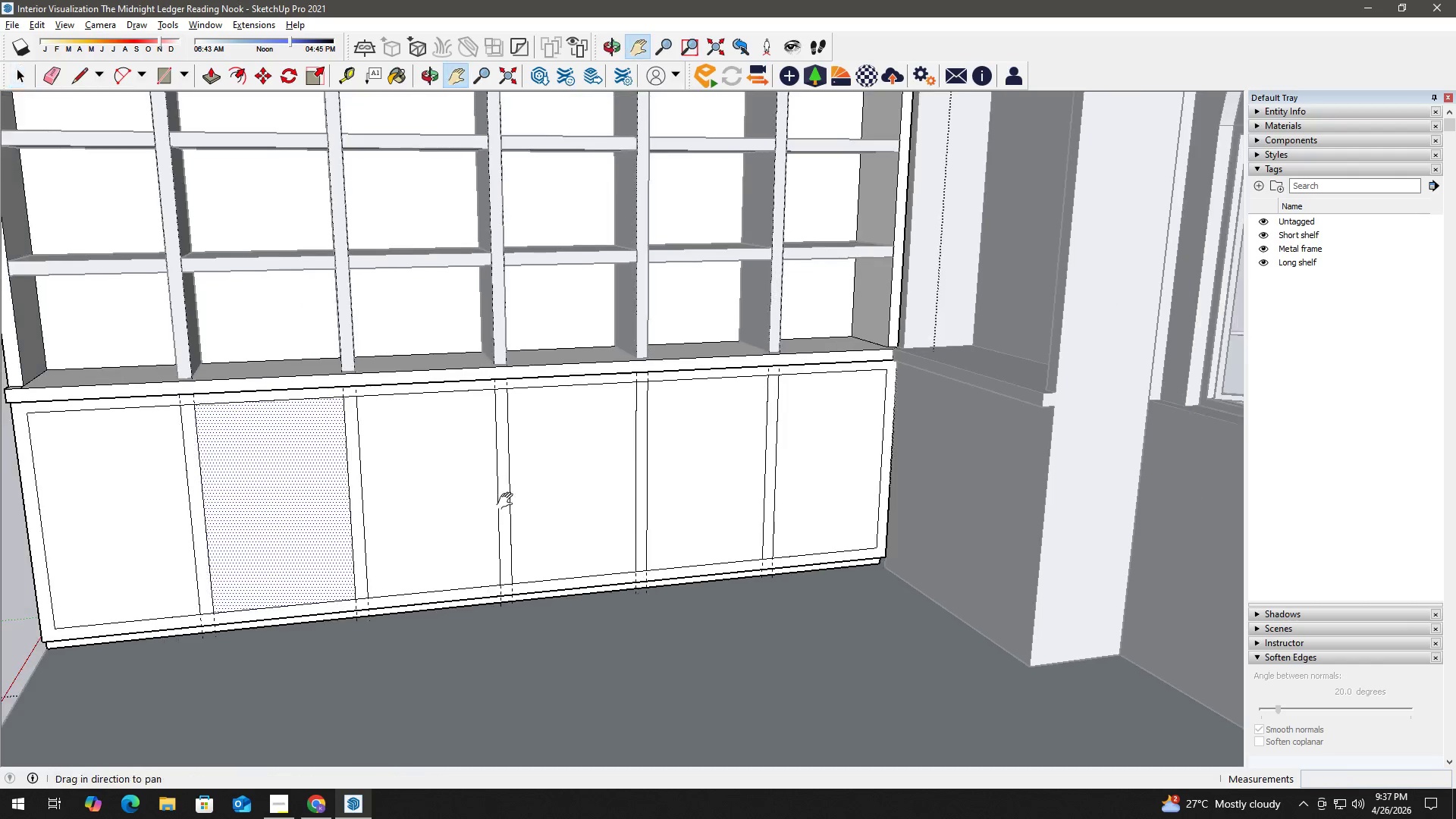 
left_click([701, 463])
 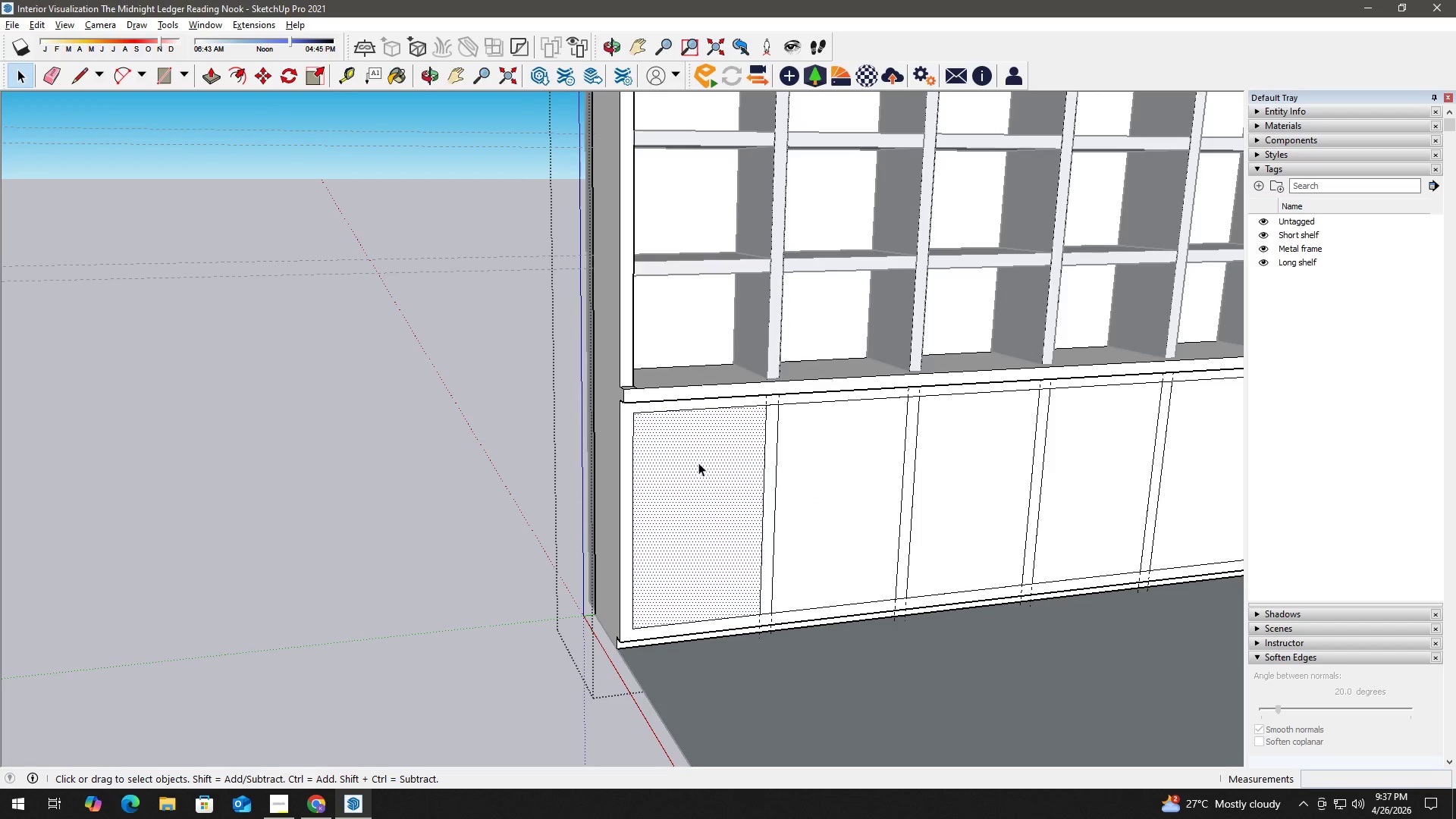 
key(P)
 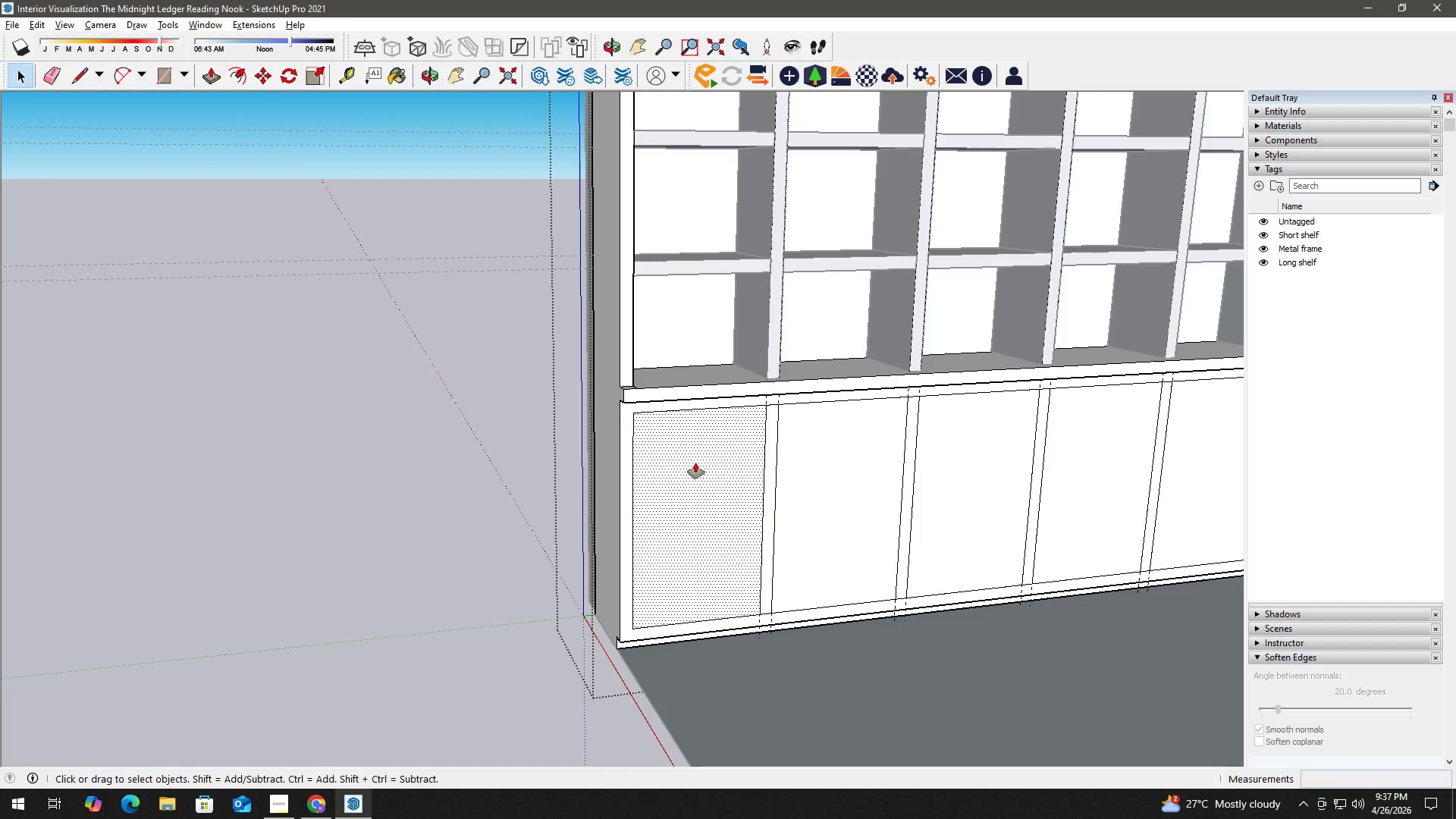 
left_click([695, 463])
 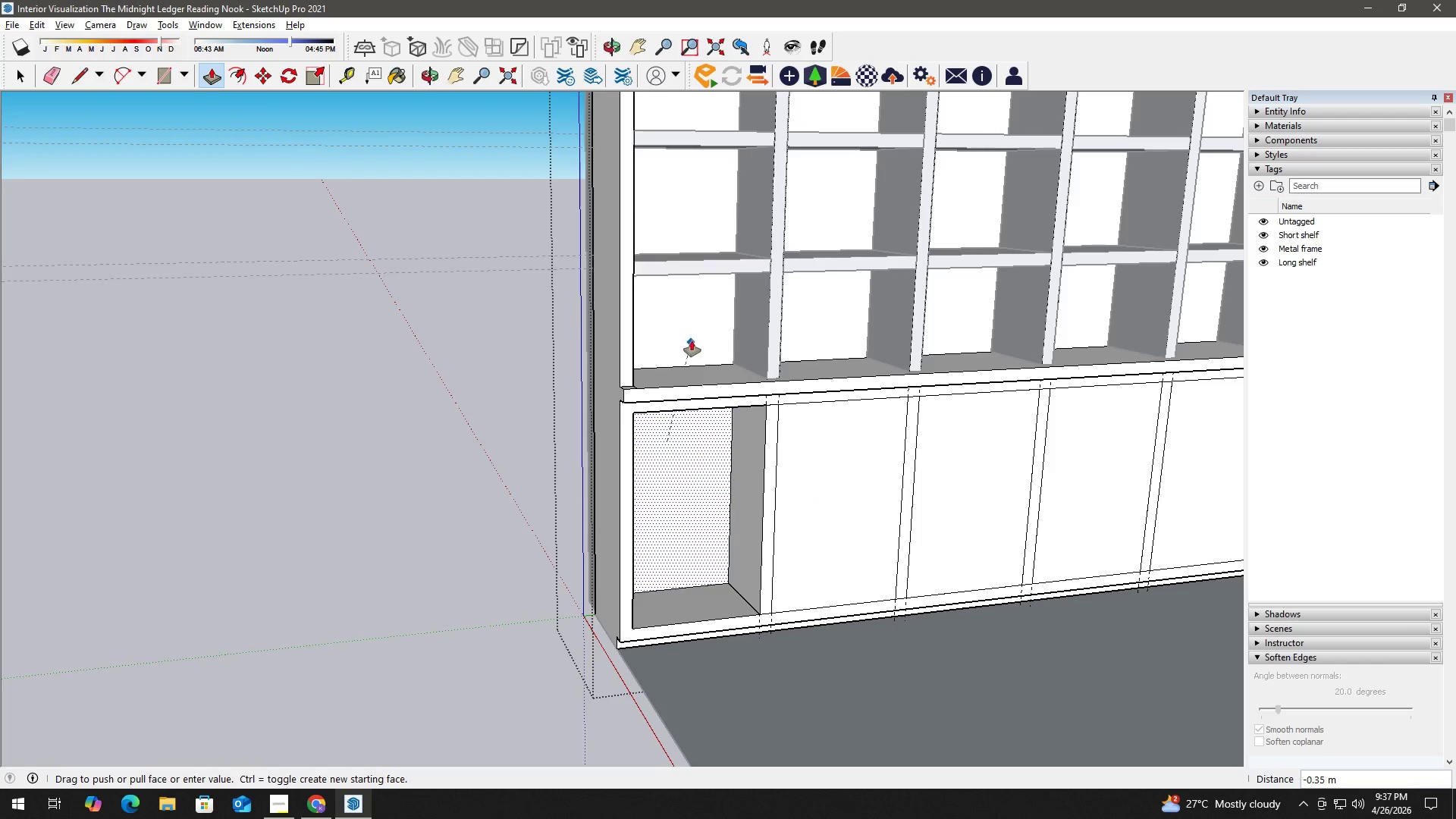 
left_click([695, 331])
 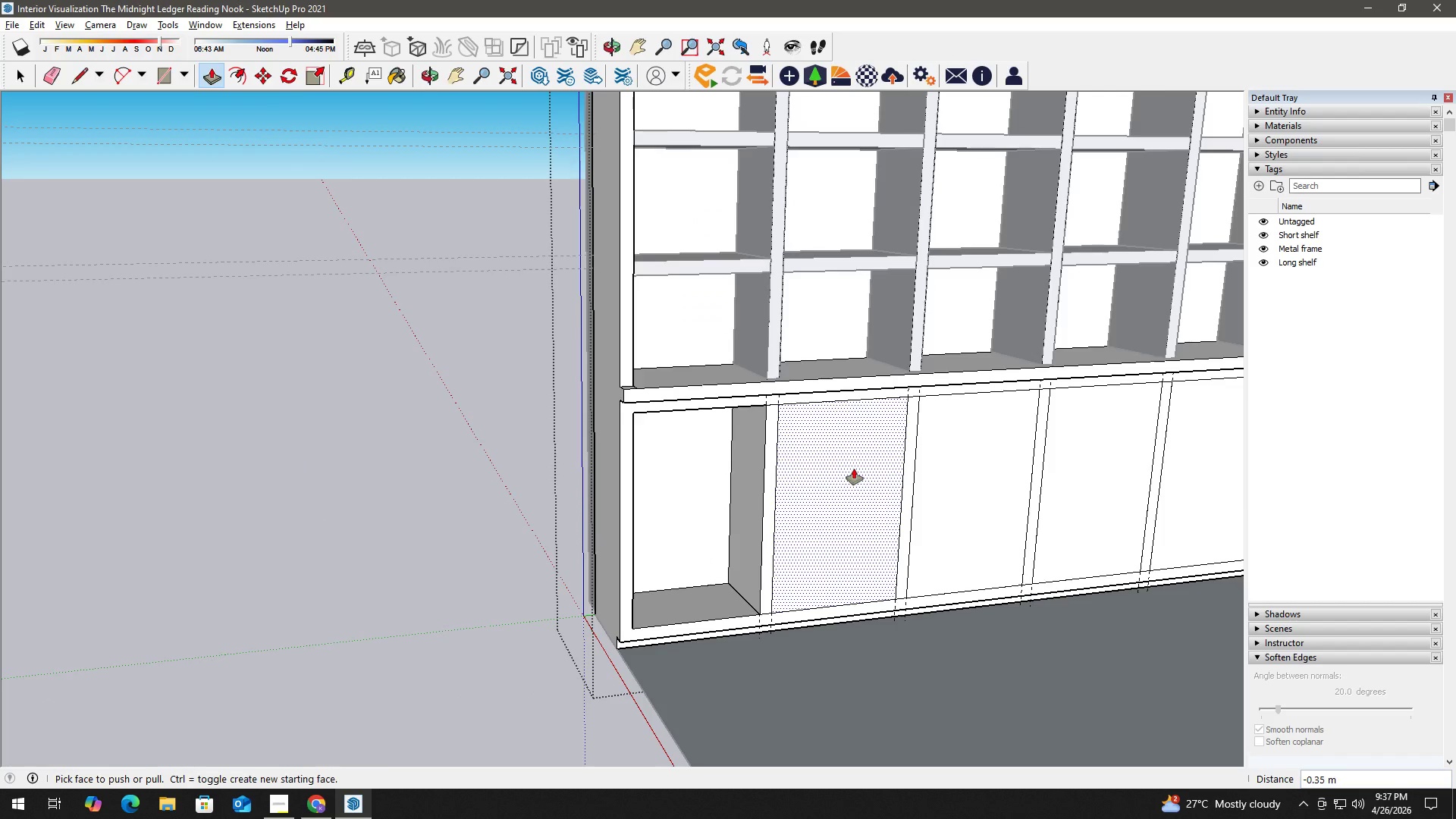 
left_click([854, 469])
 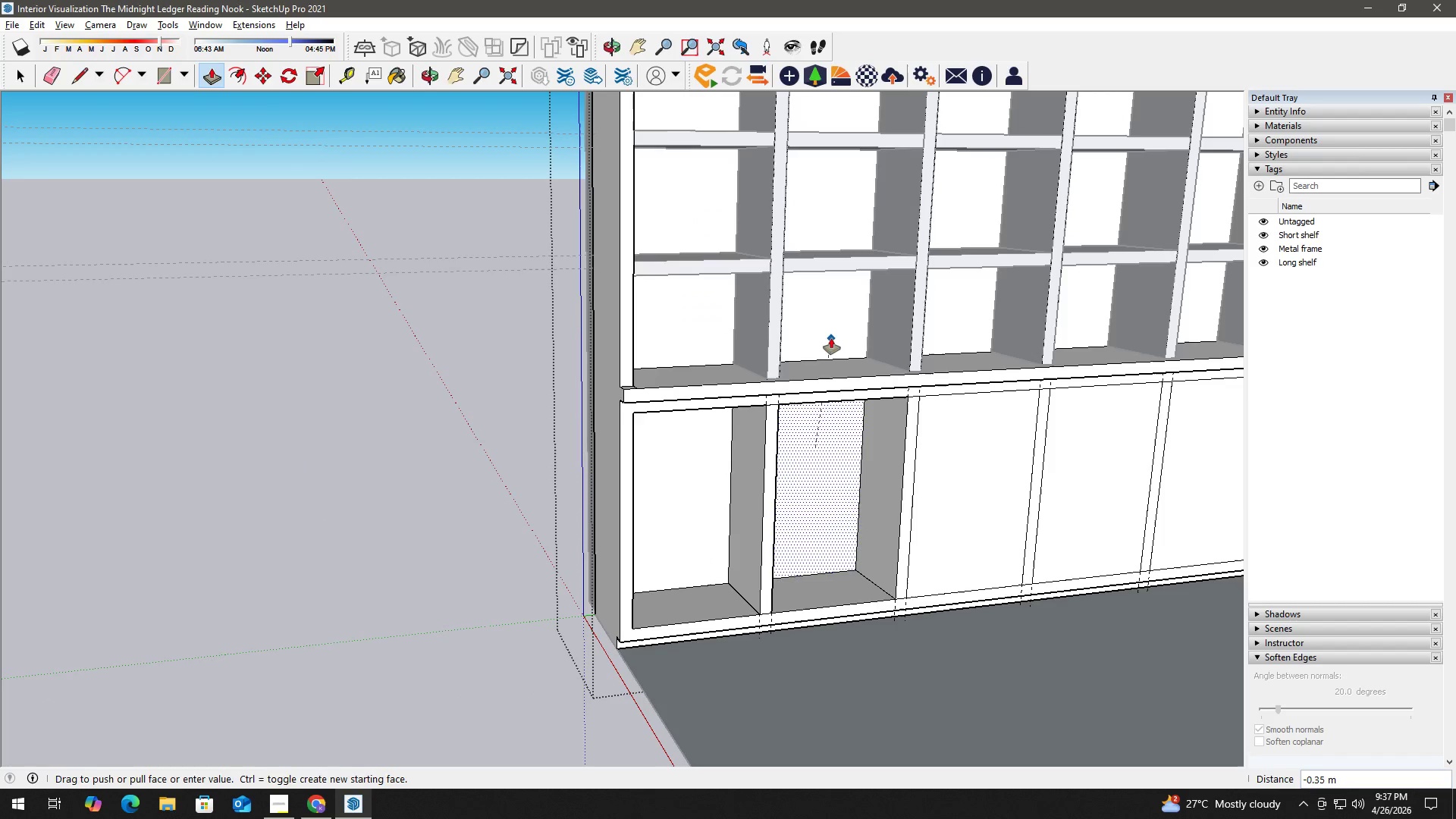 
left_click([831, 338])
 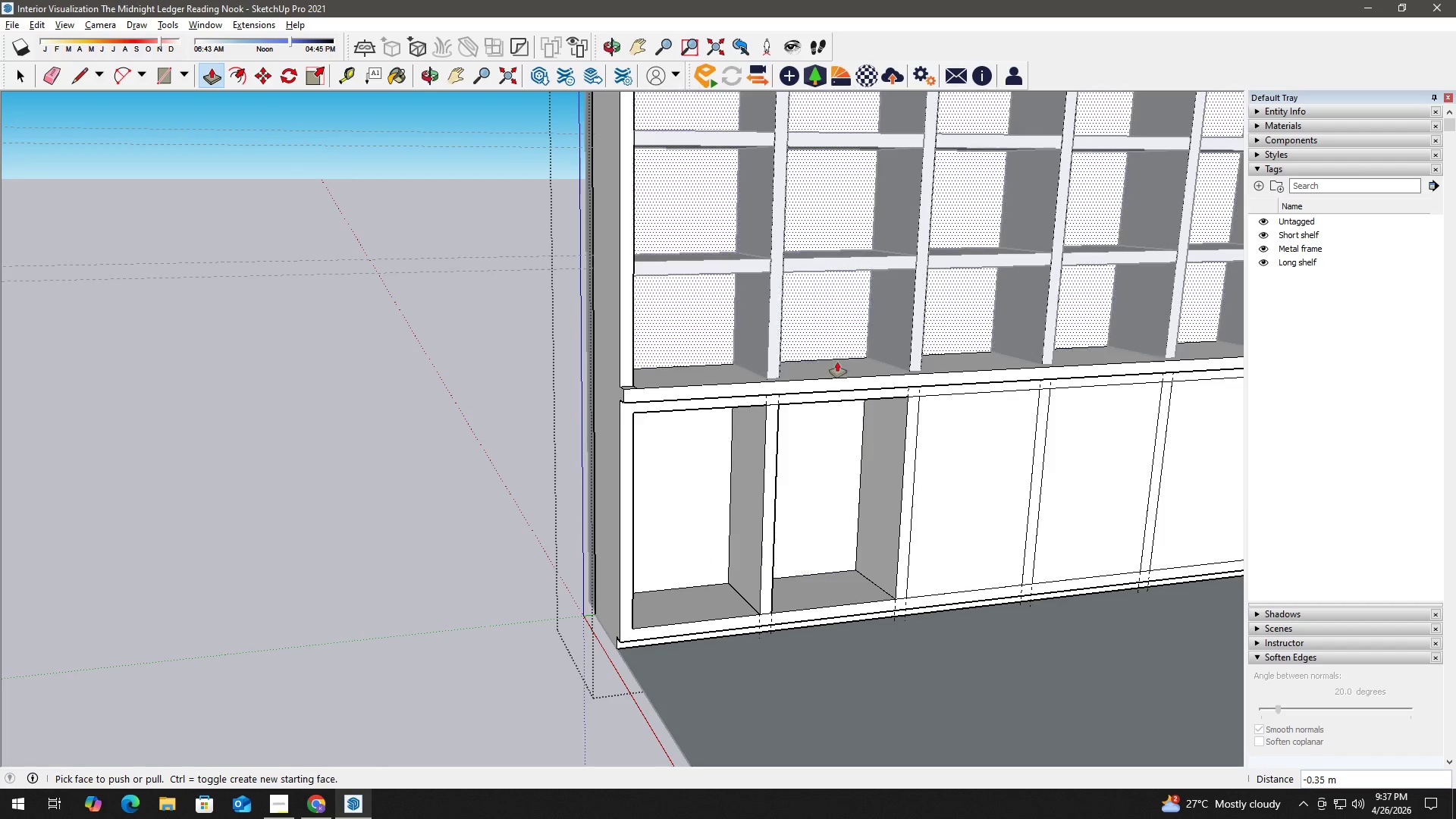 
key(Space)
 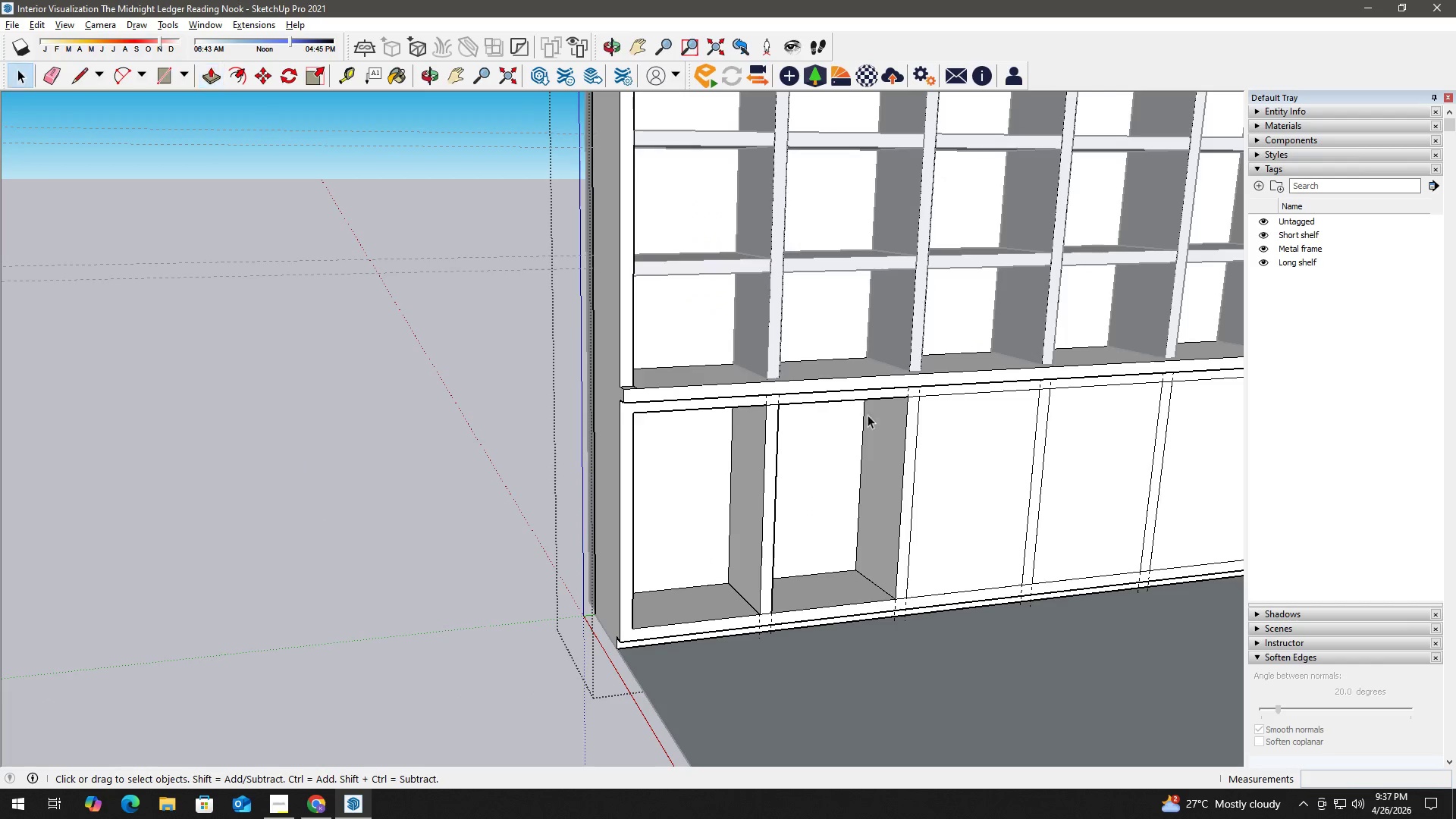 
key(H)
 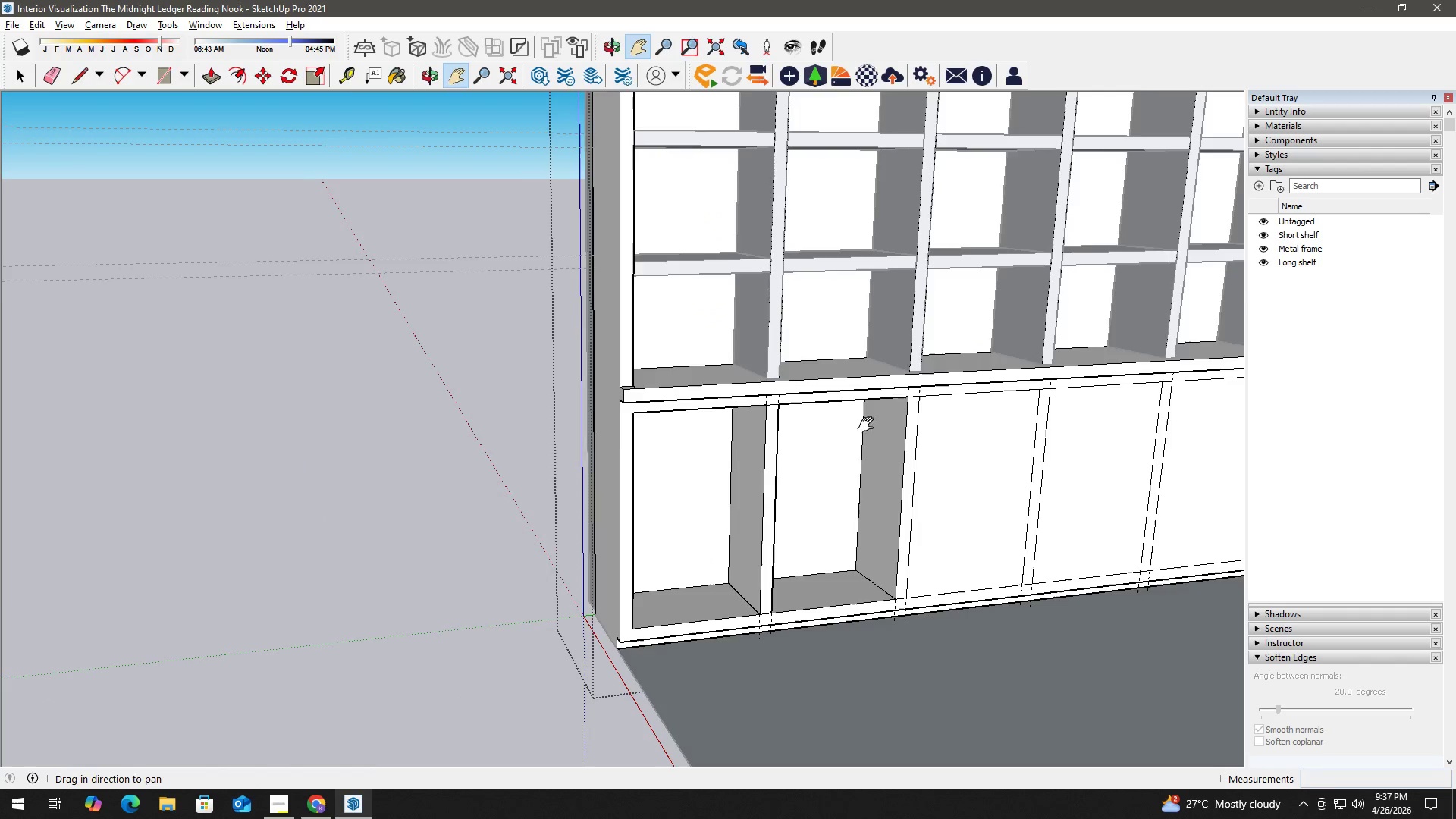 
left_click_drag(start_coordinate=[860, 428], to_coordinate=[592, 457])
 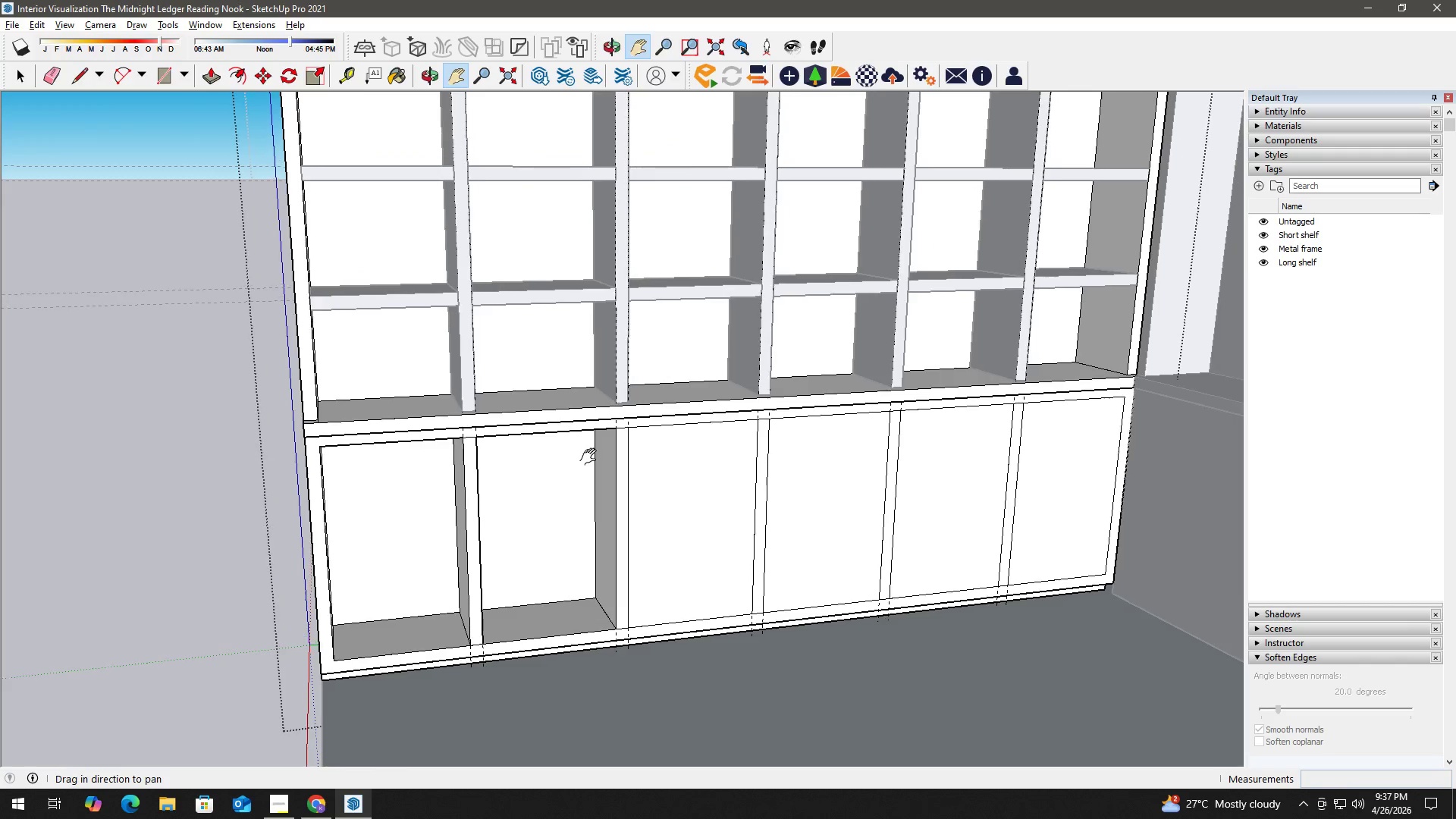 
key(Space)
 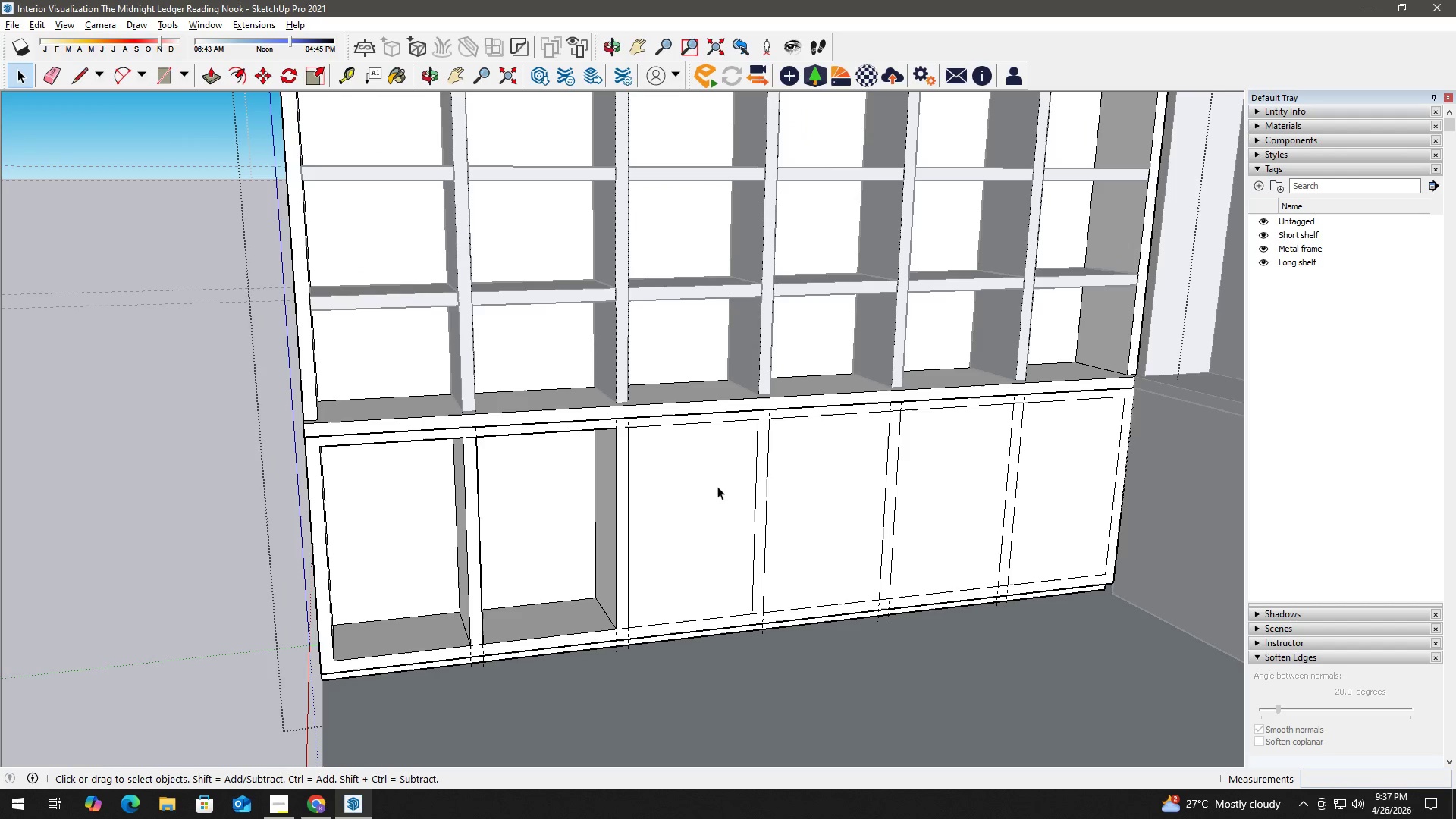 
key(P)
 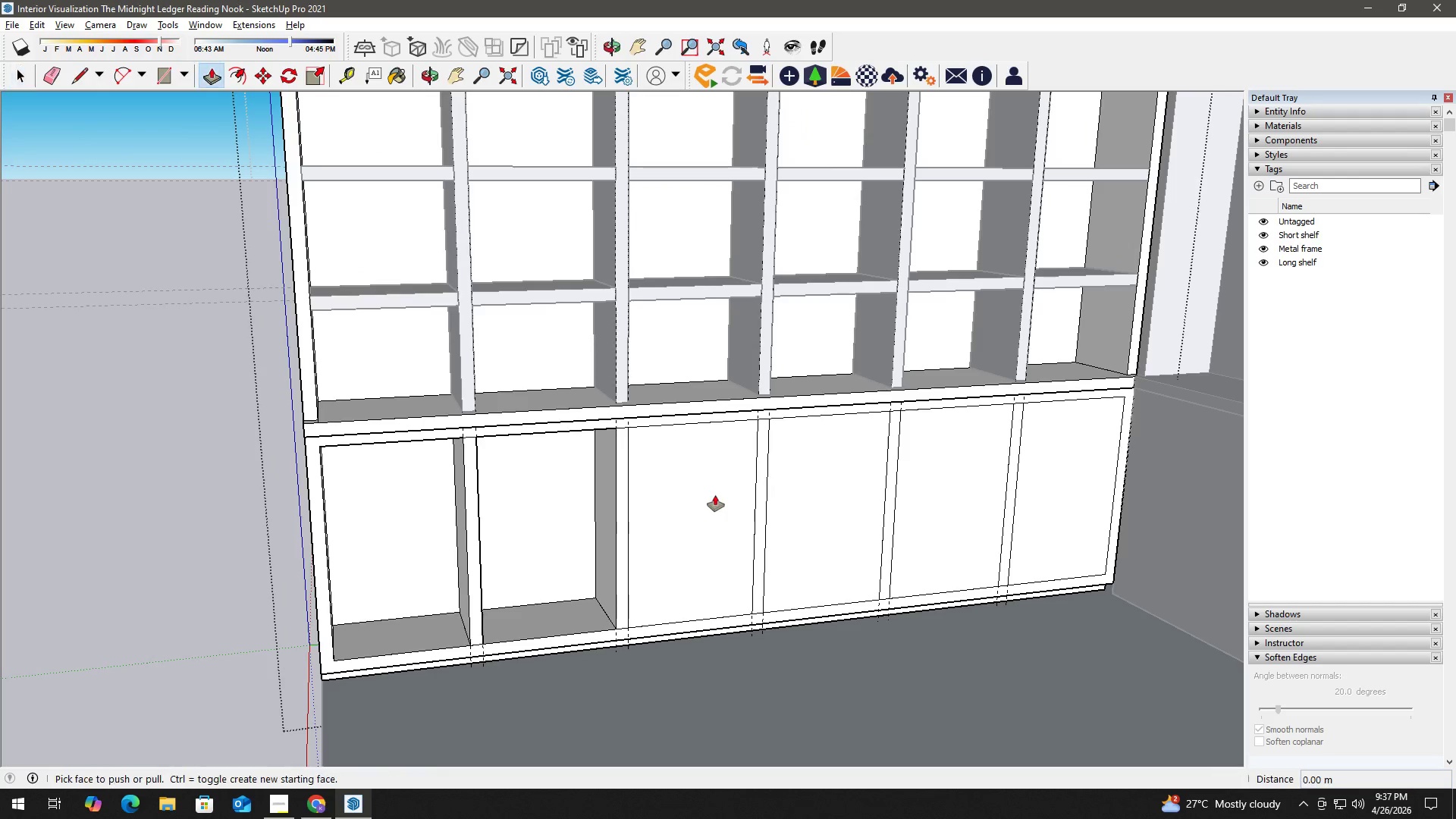 
left_click([715, 495])
 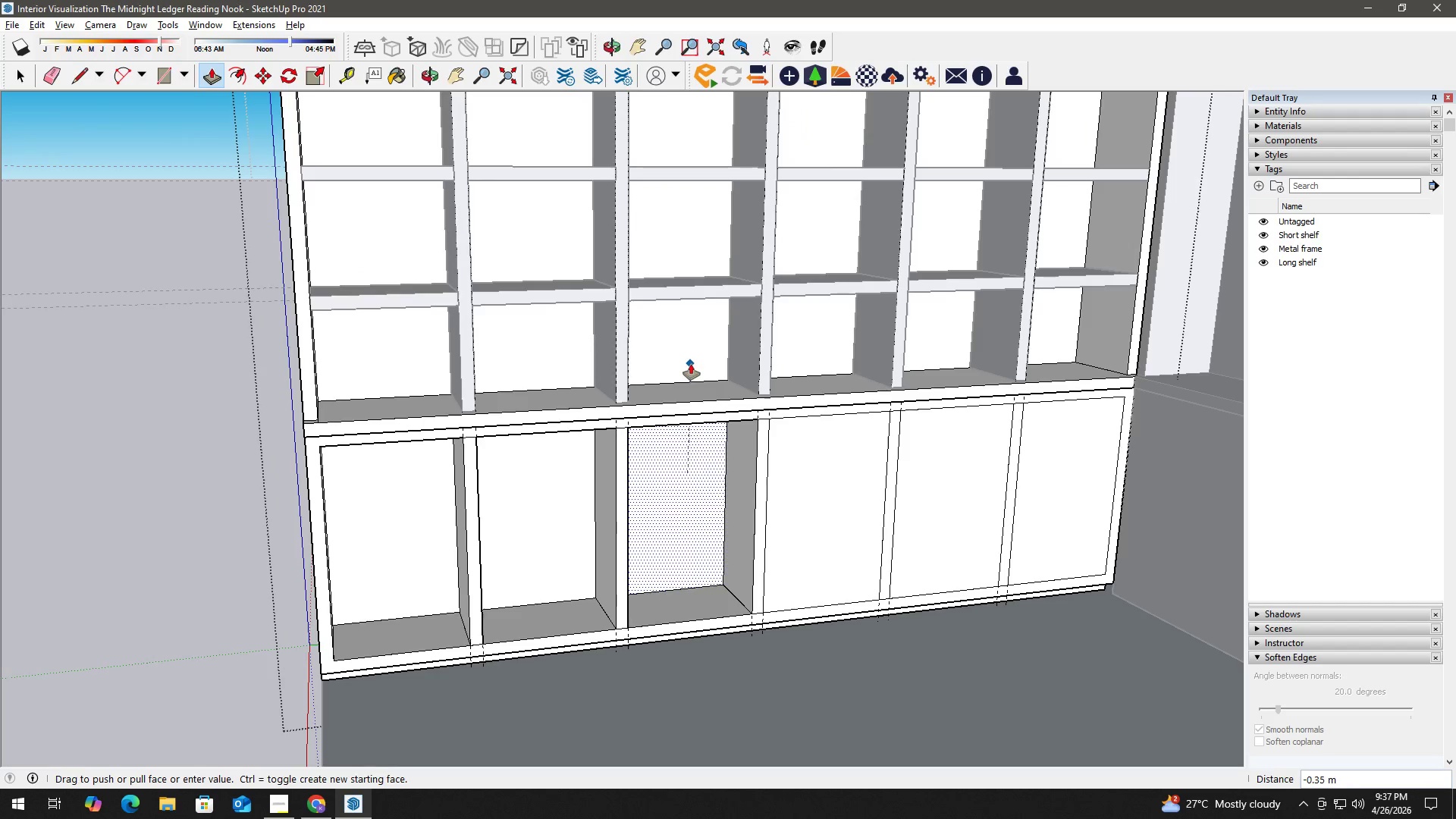 
left_click([696, 359])
 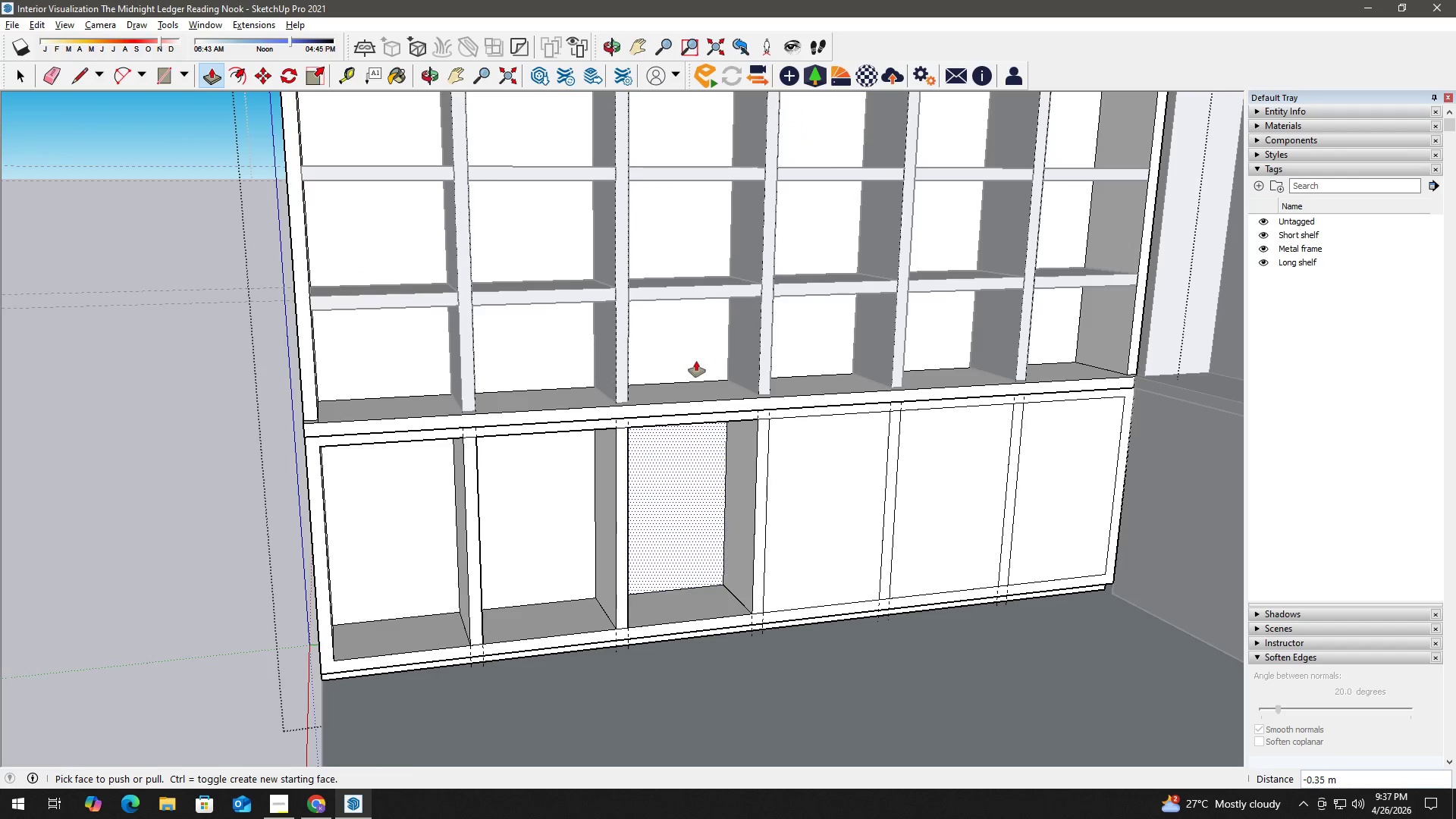 
key(Space)
 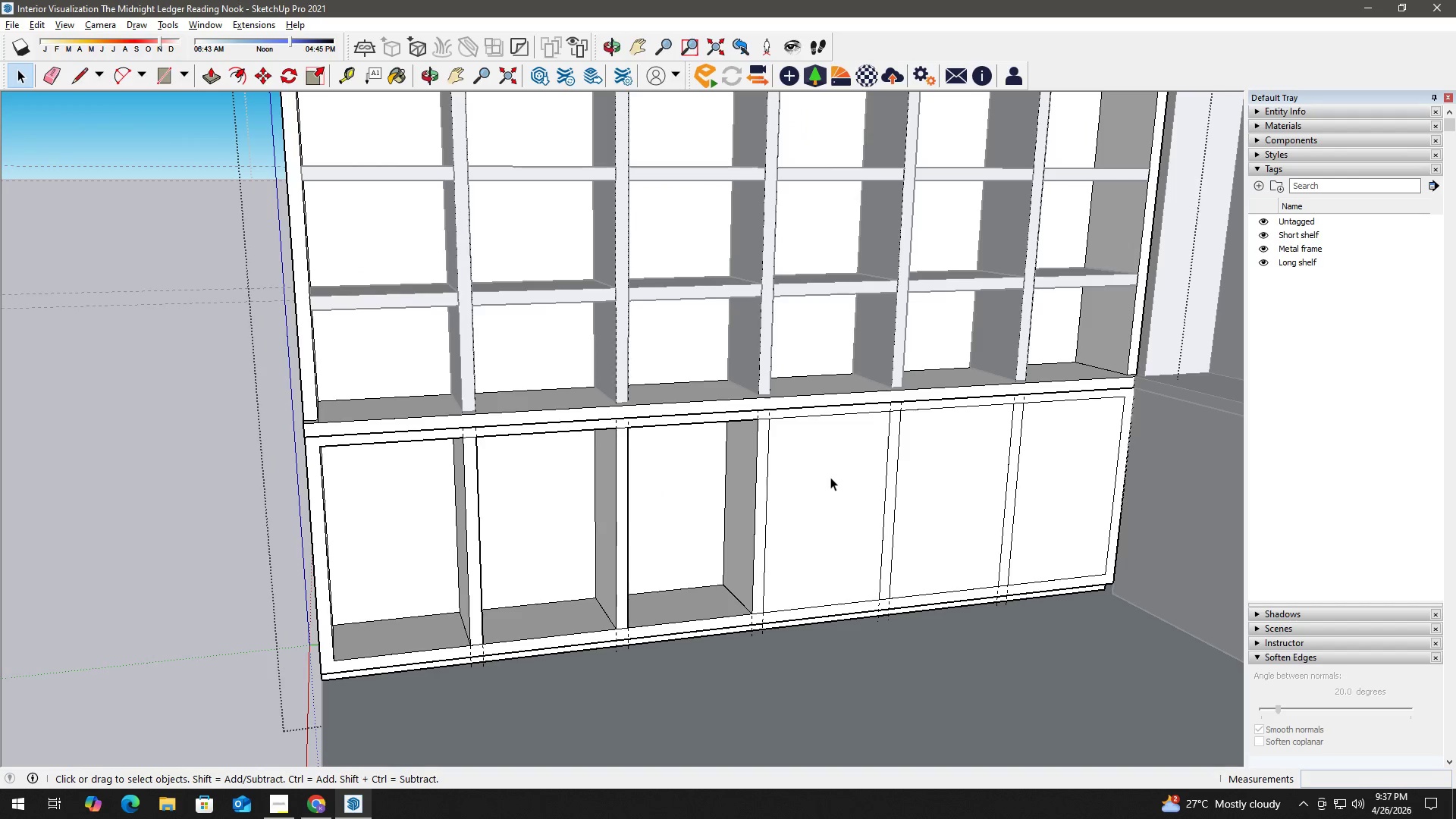 
key(P)
 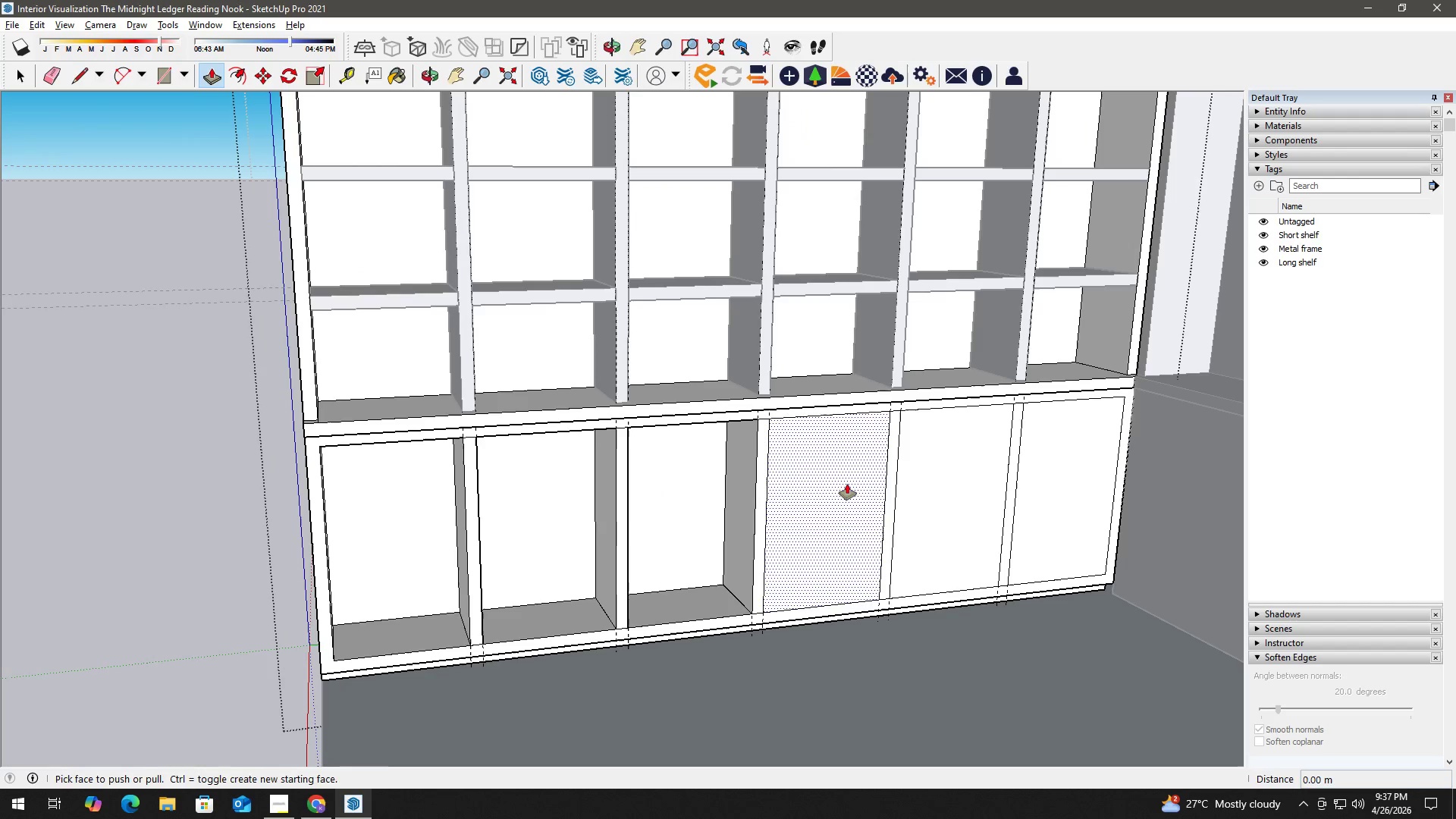 
left_click([848, 484])
 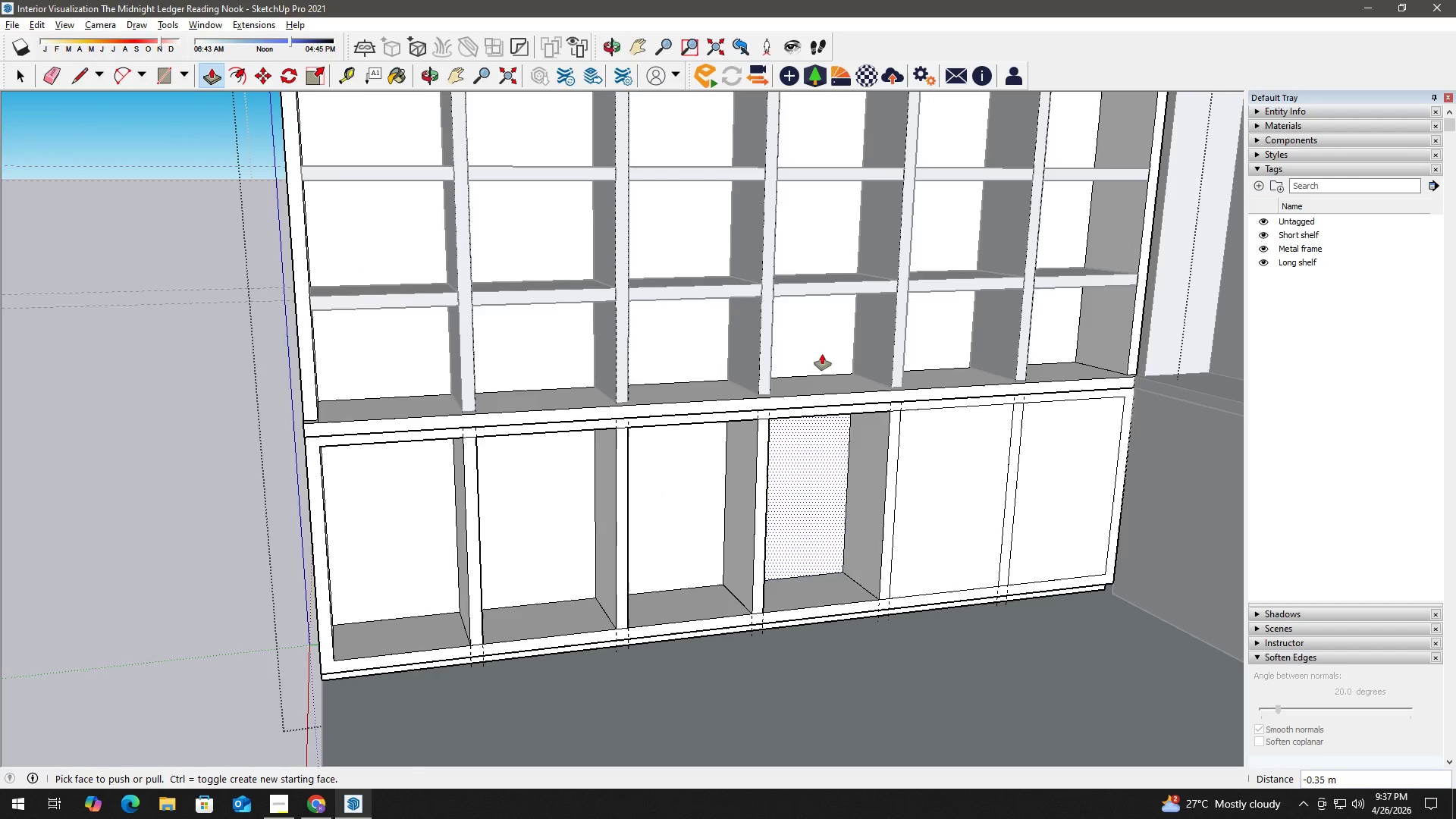 
key(Space)
 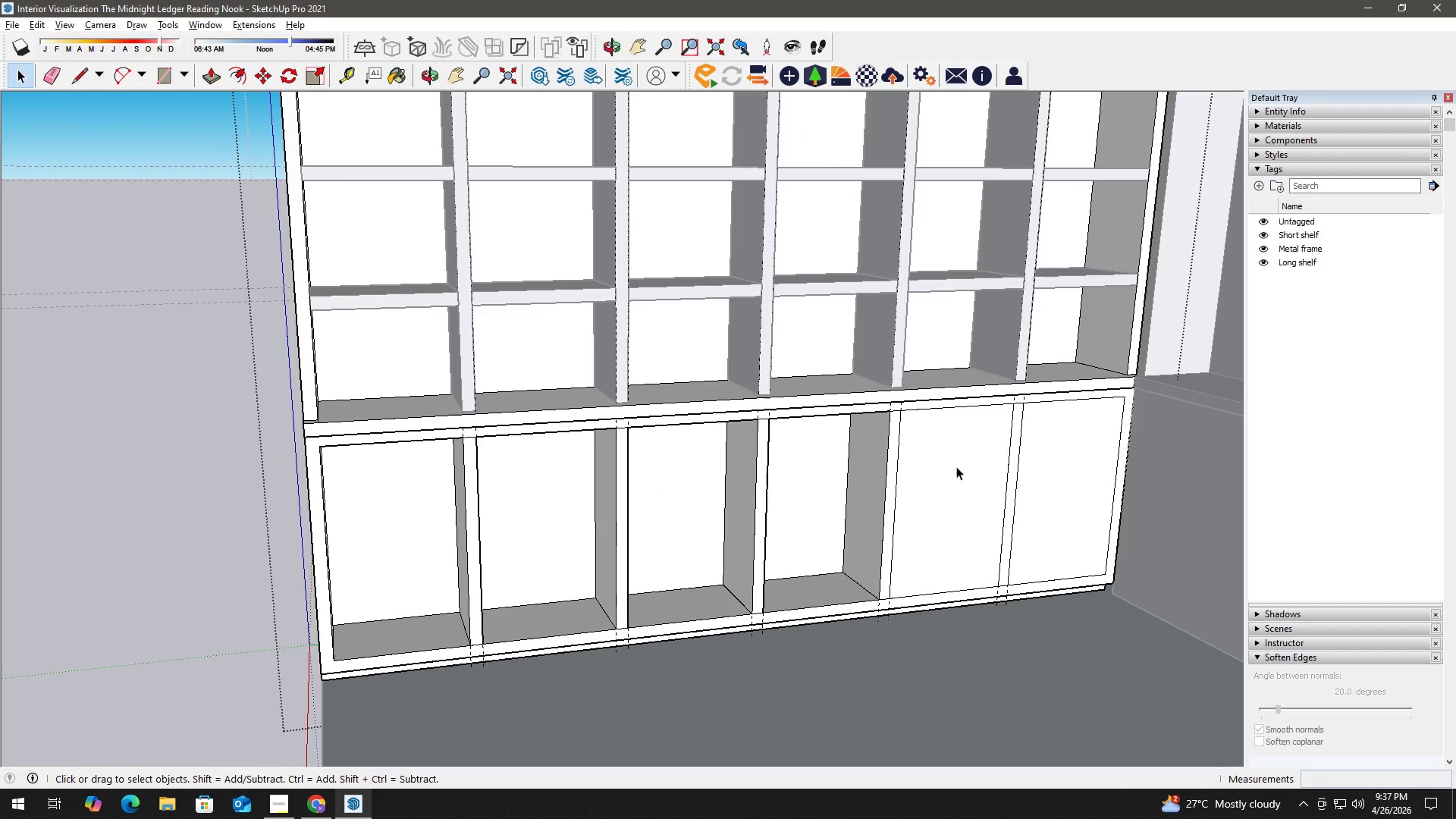 
key(P)
 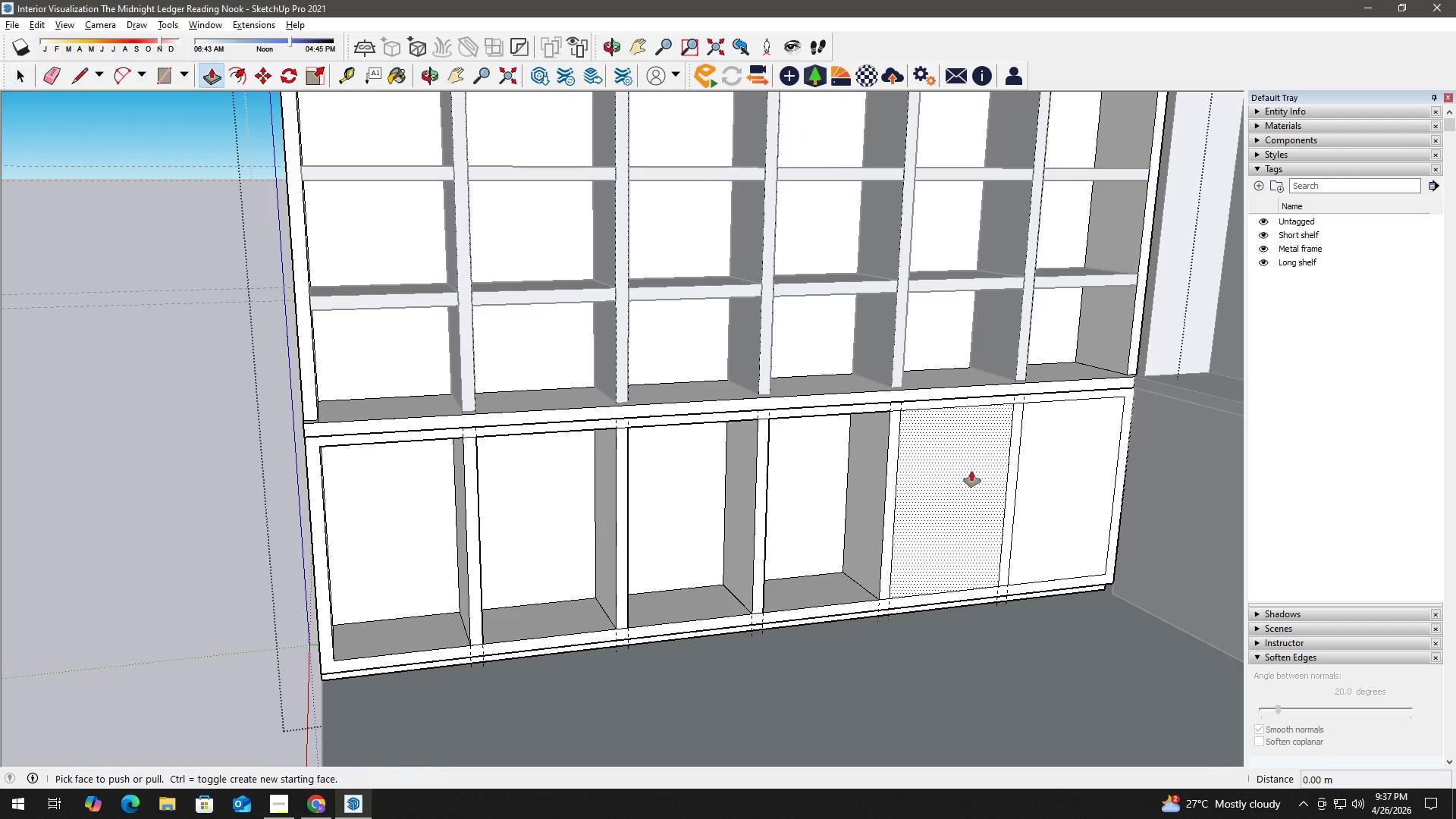 
left_click([971, 471])
 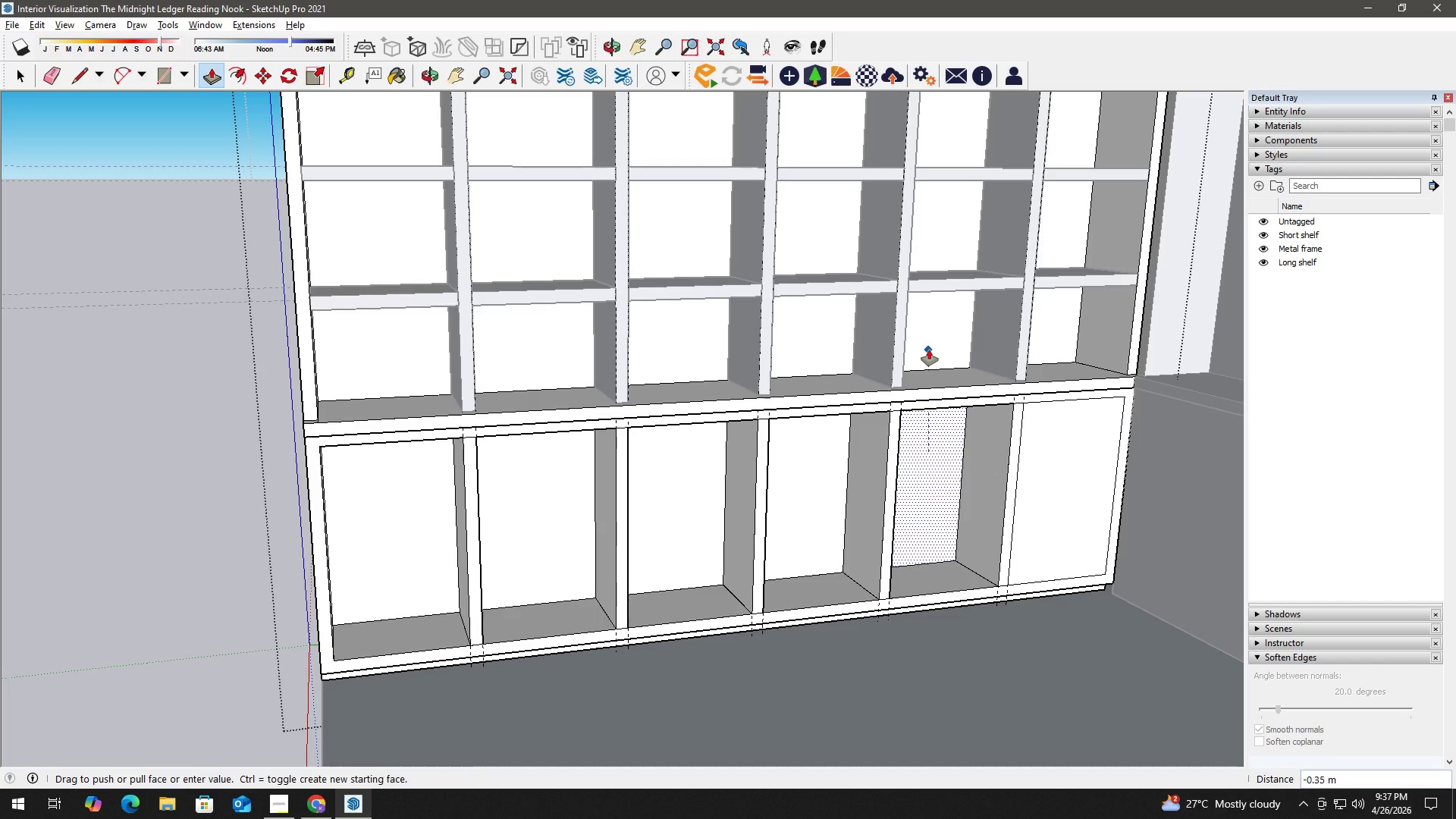 
left_click([929, 350])
 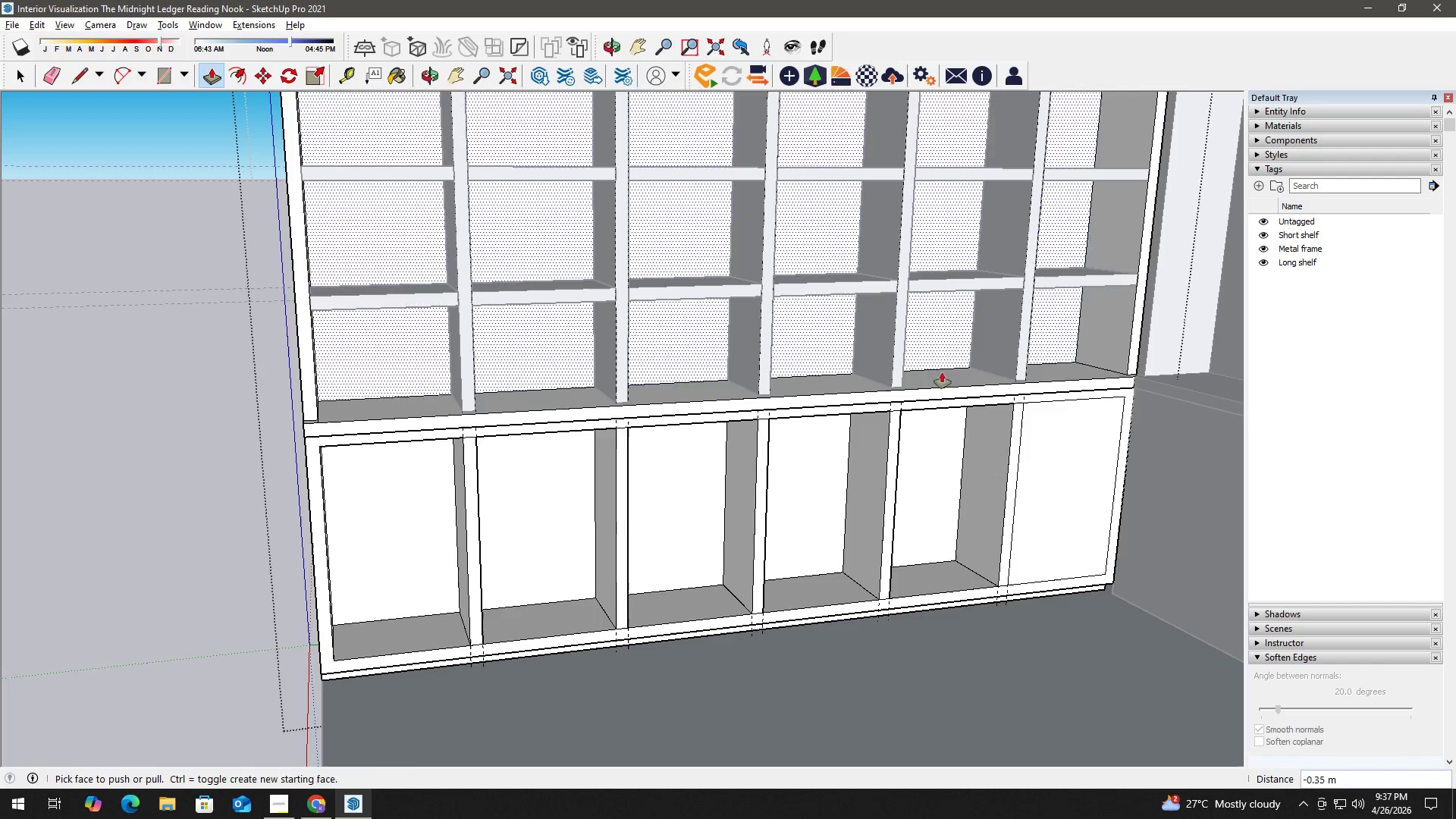 
key(Space)
 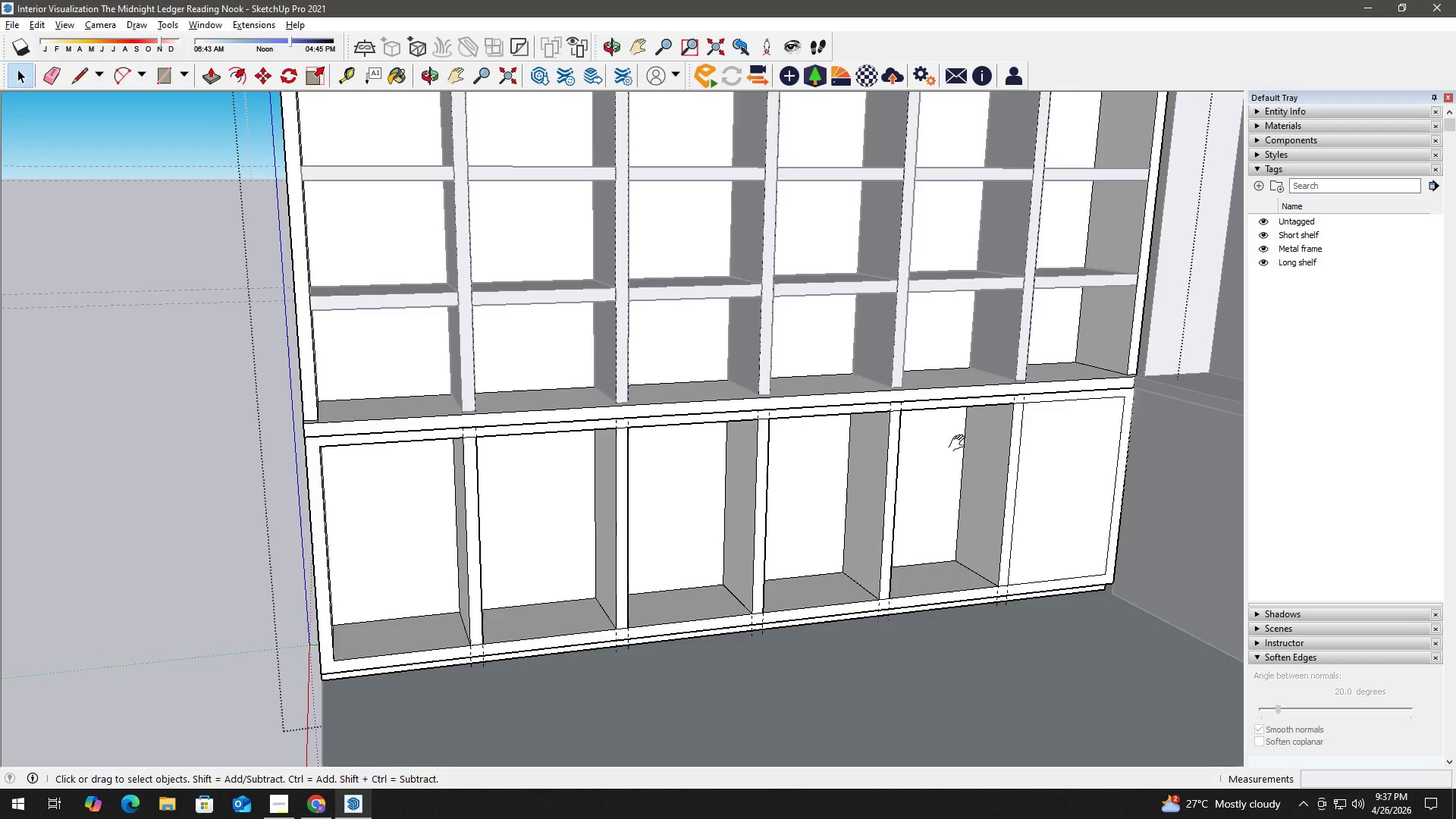 
hold_key(key=H, duration=17.62)
 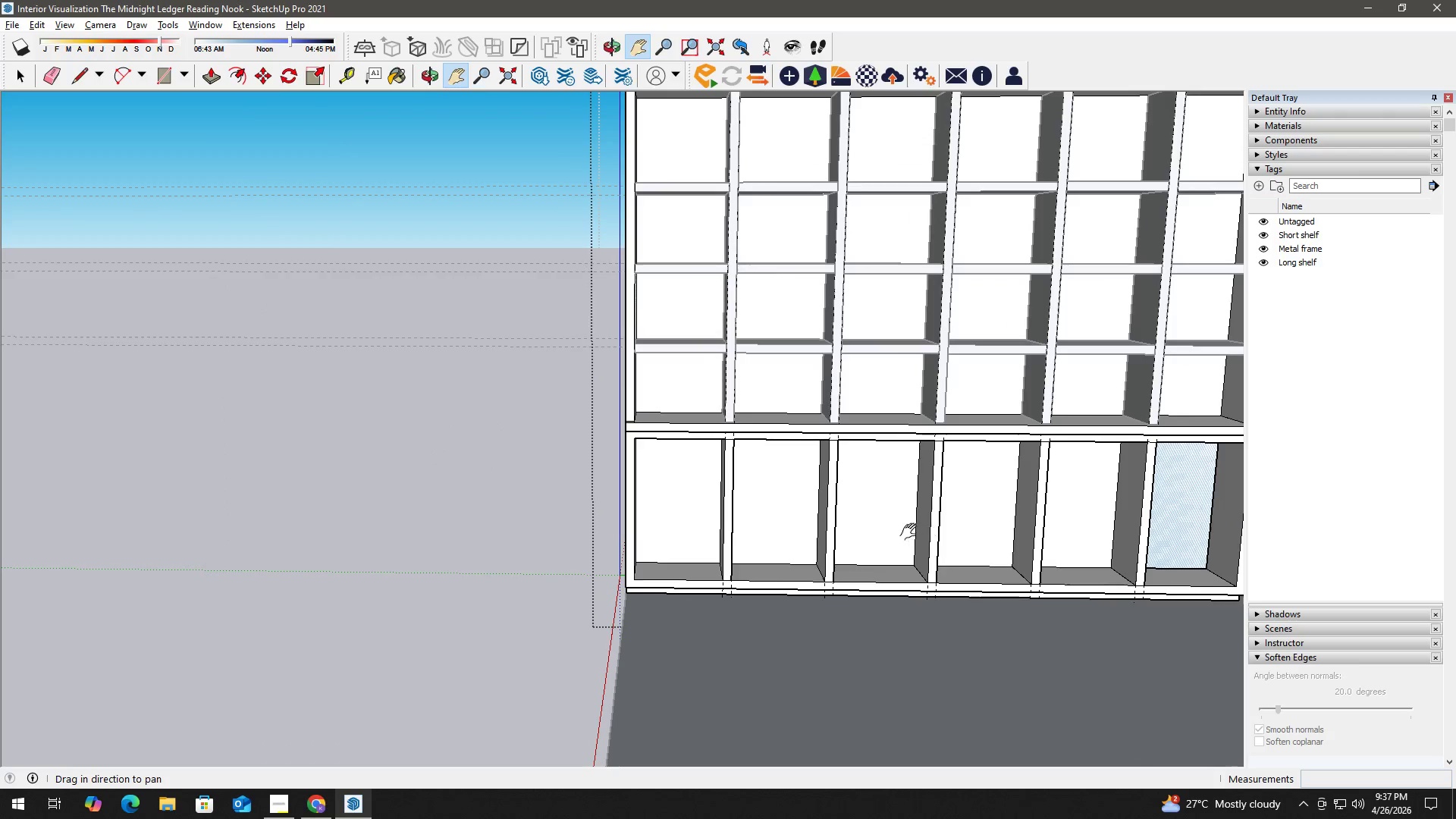 
left_click_drag(start_coordinate=[934, 449], to_coordinate=[712, 489])
 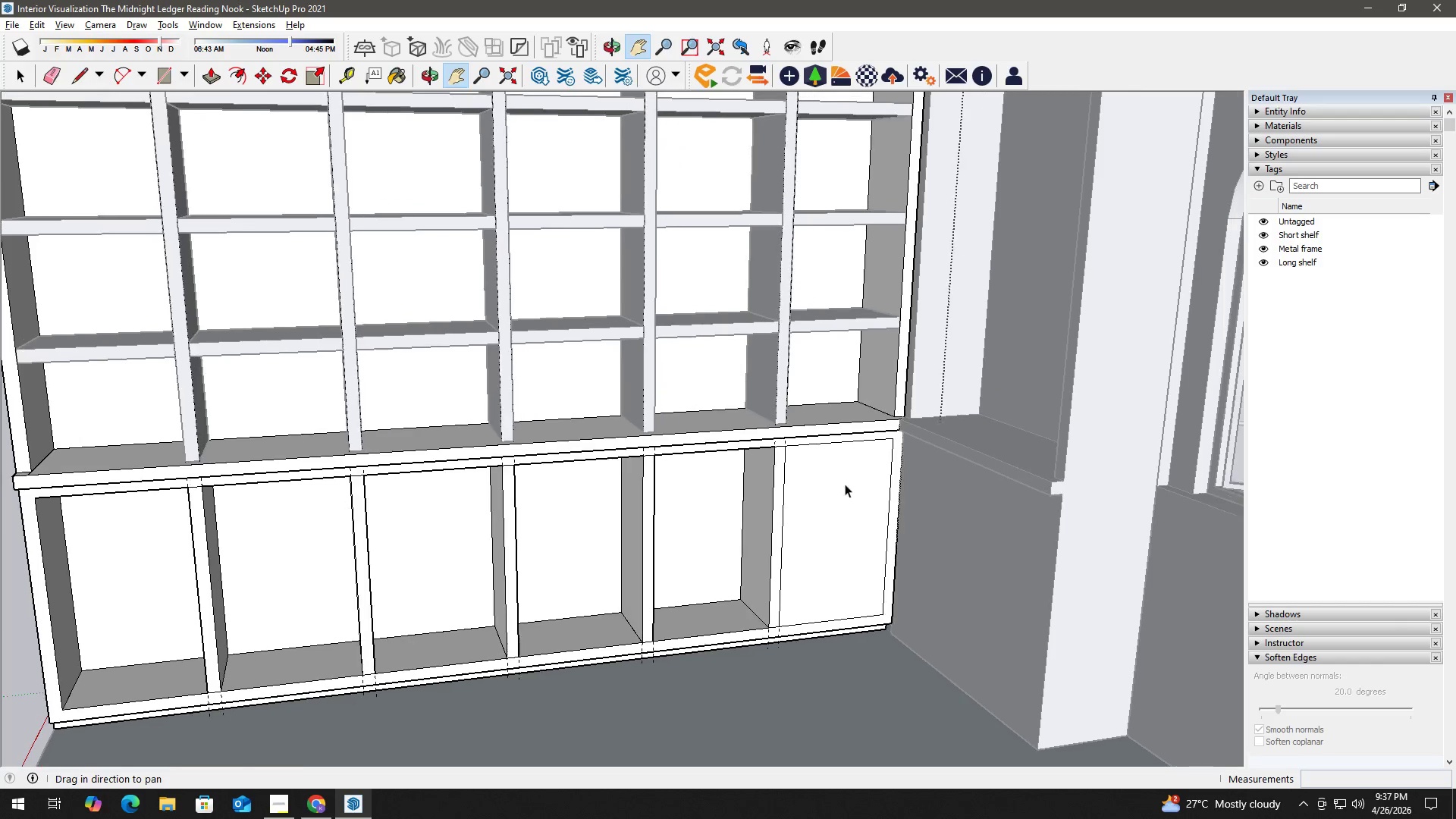 
key(Space)
 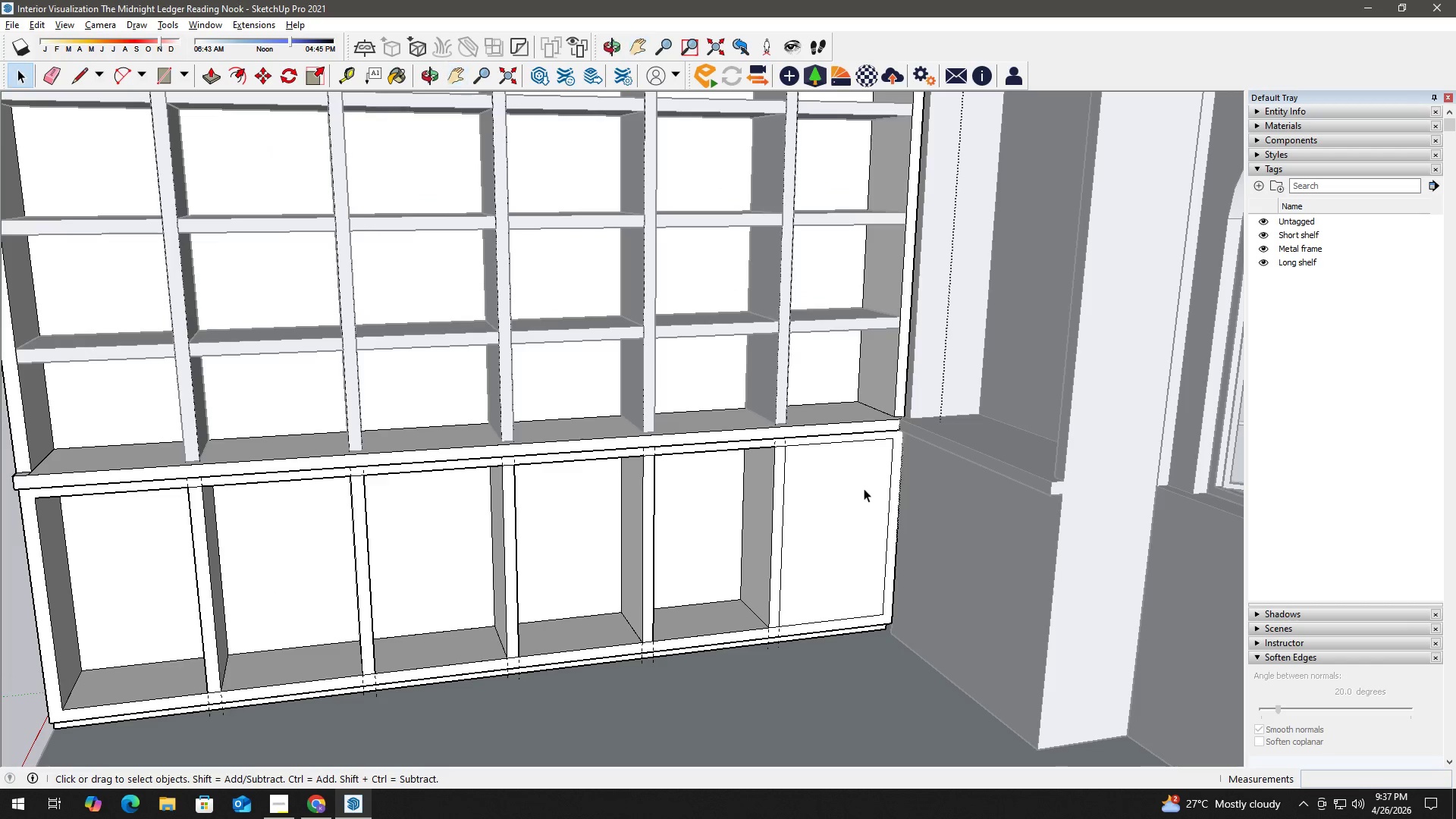 
triple_click([865, 493])
 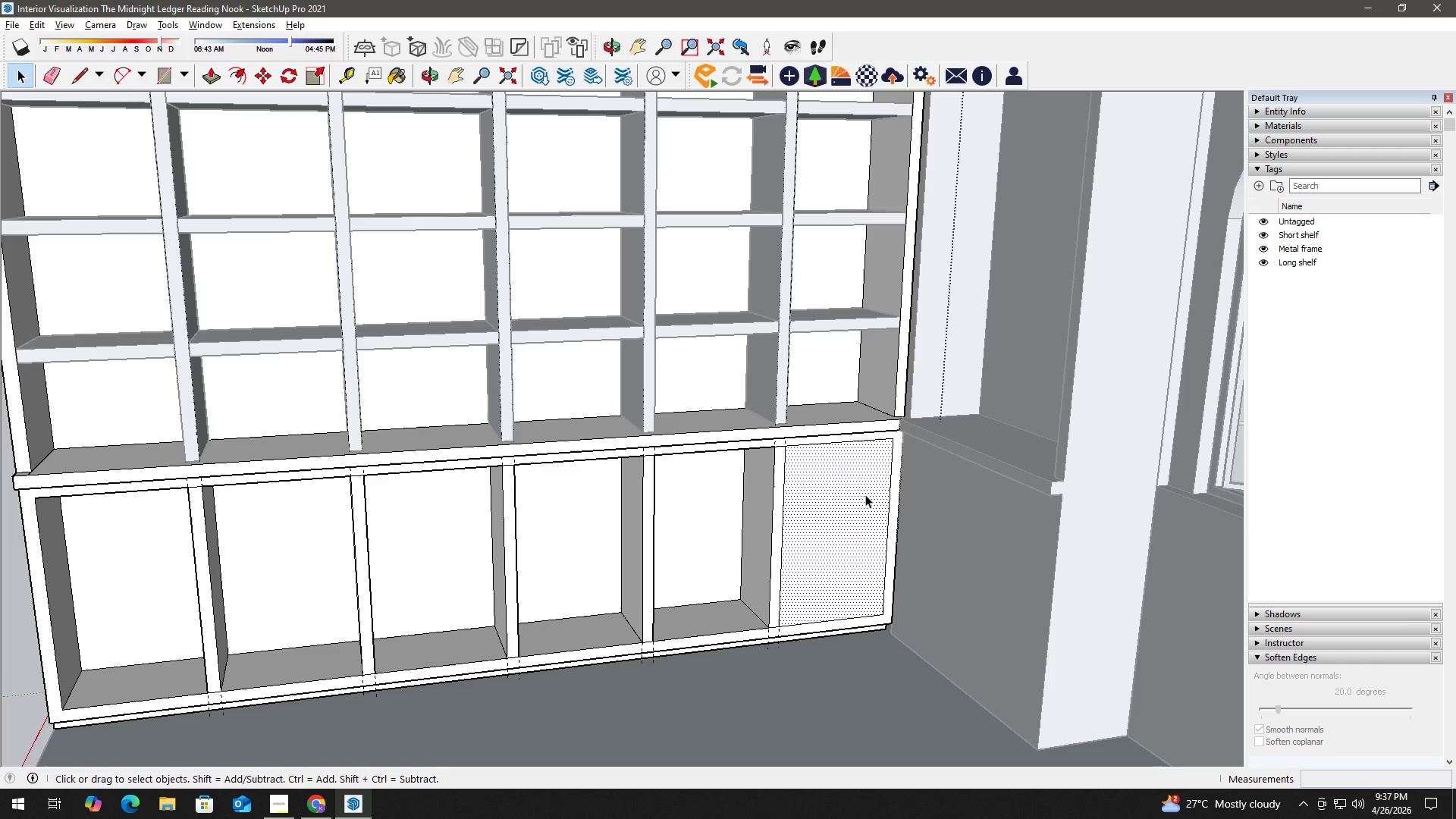 
key(P)
 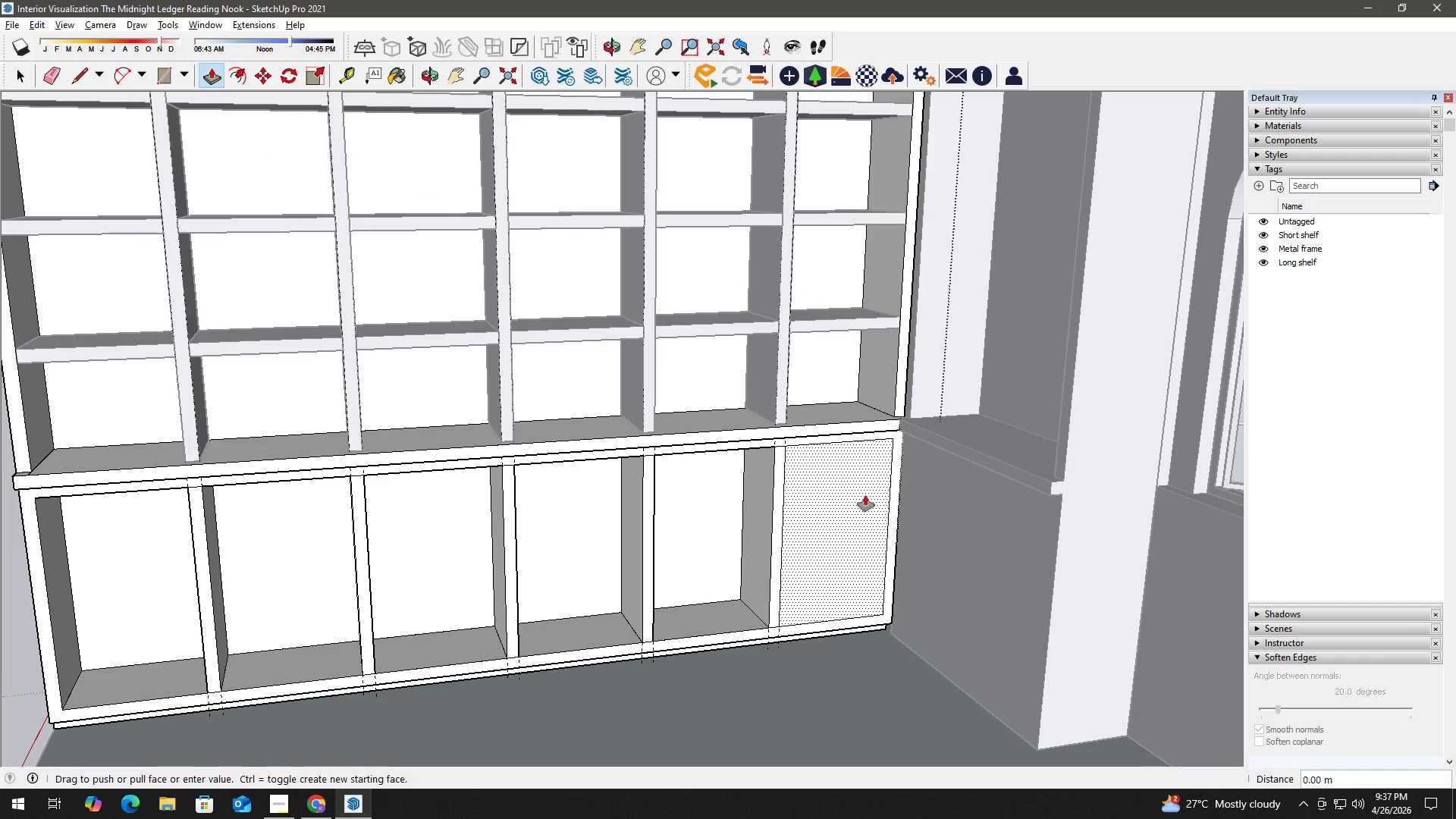 
left_click_drag(start_coordinate=[865, 495], to_coordinate=[864, 491])
 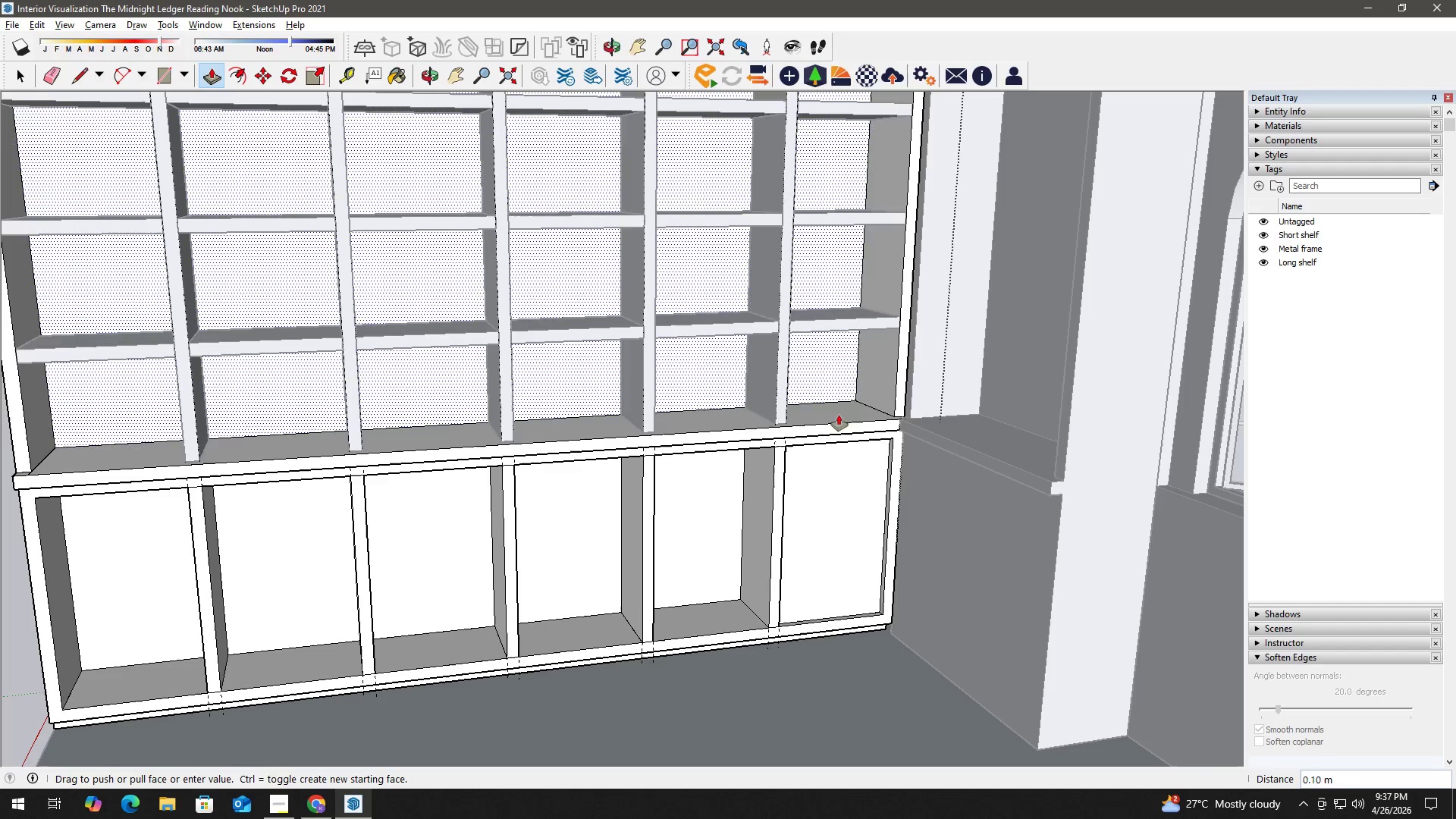 
key(Control+ControlLeft)
 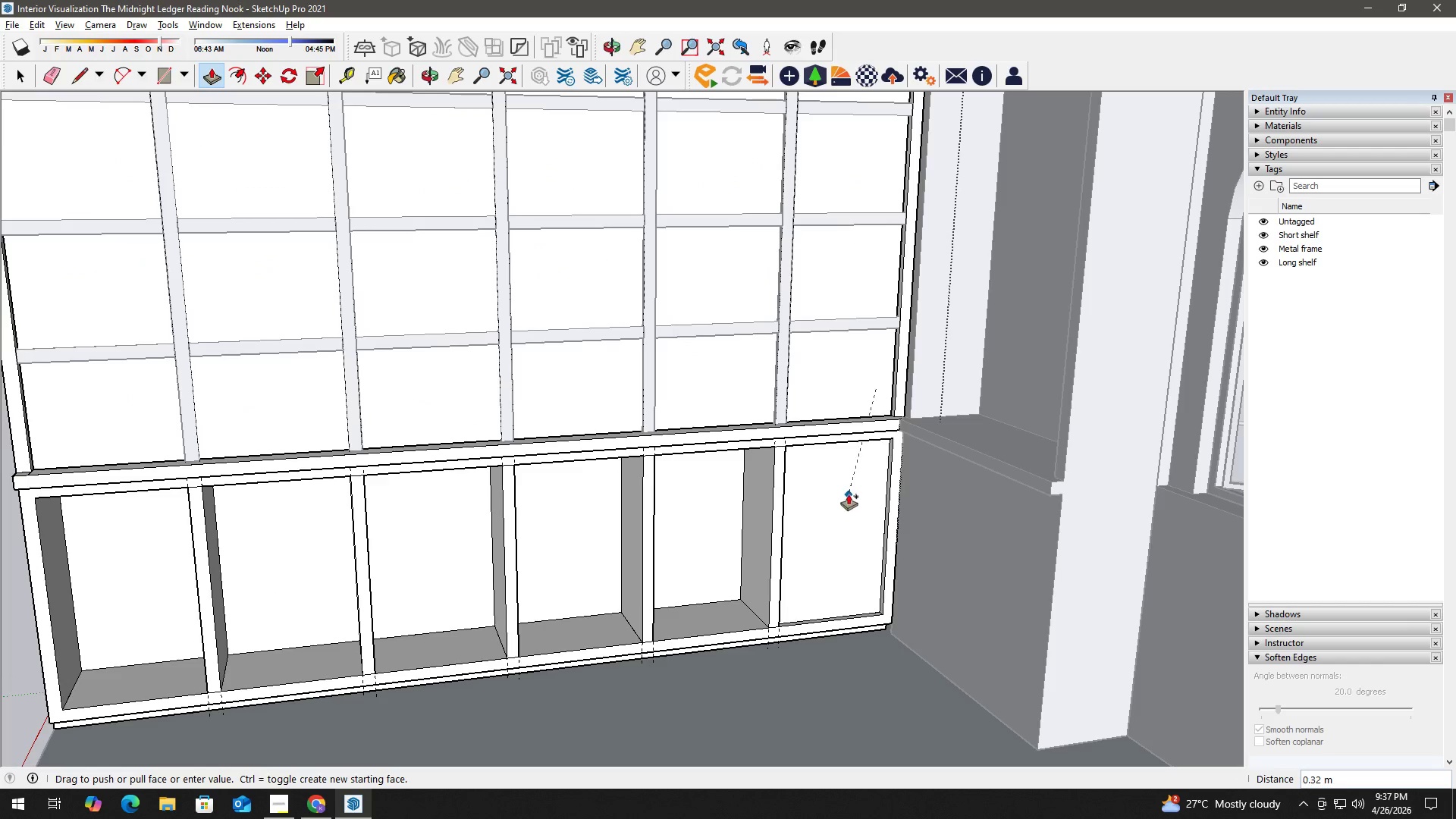 
key(Escape)
 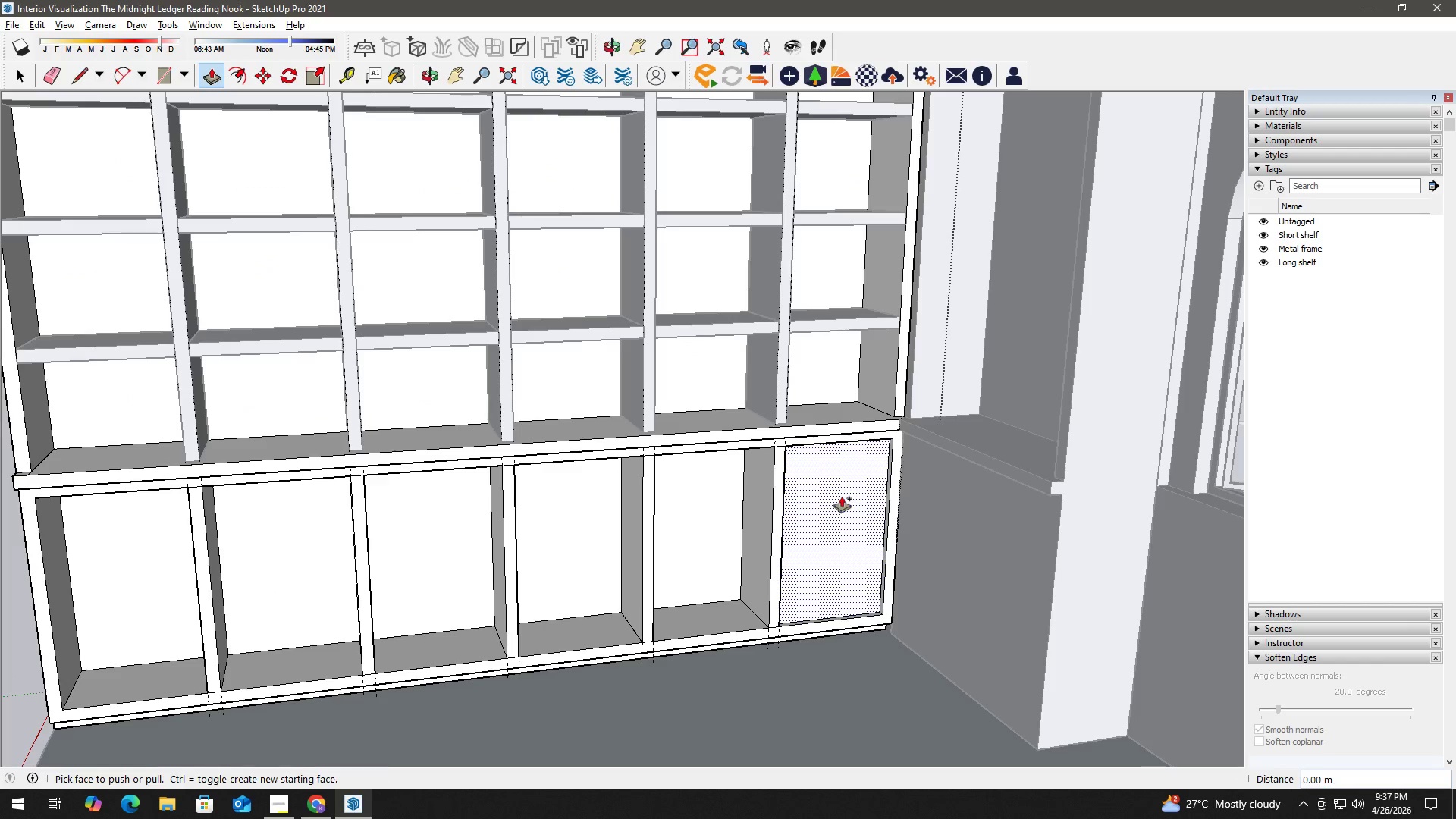 
left_click([842, 497])
 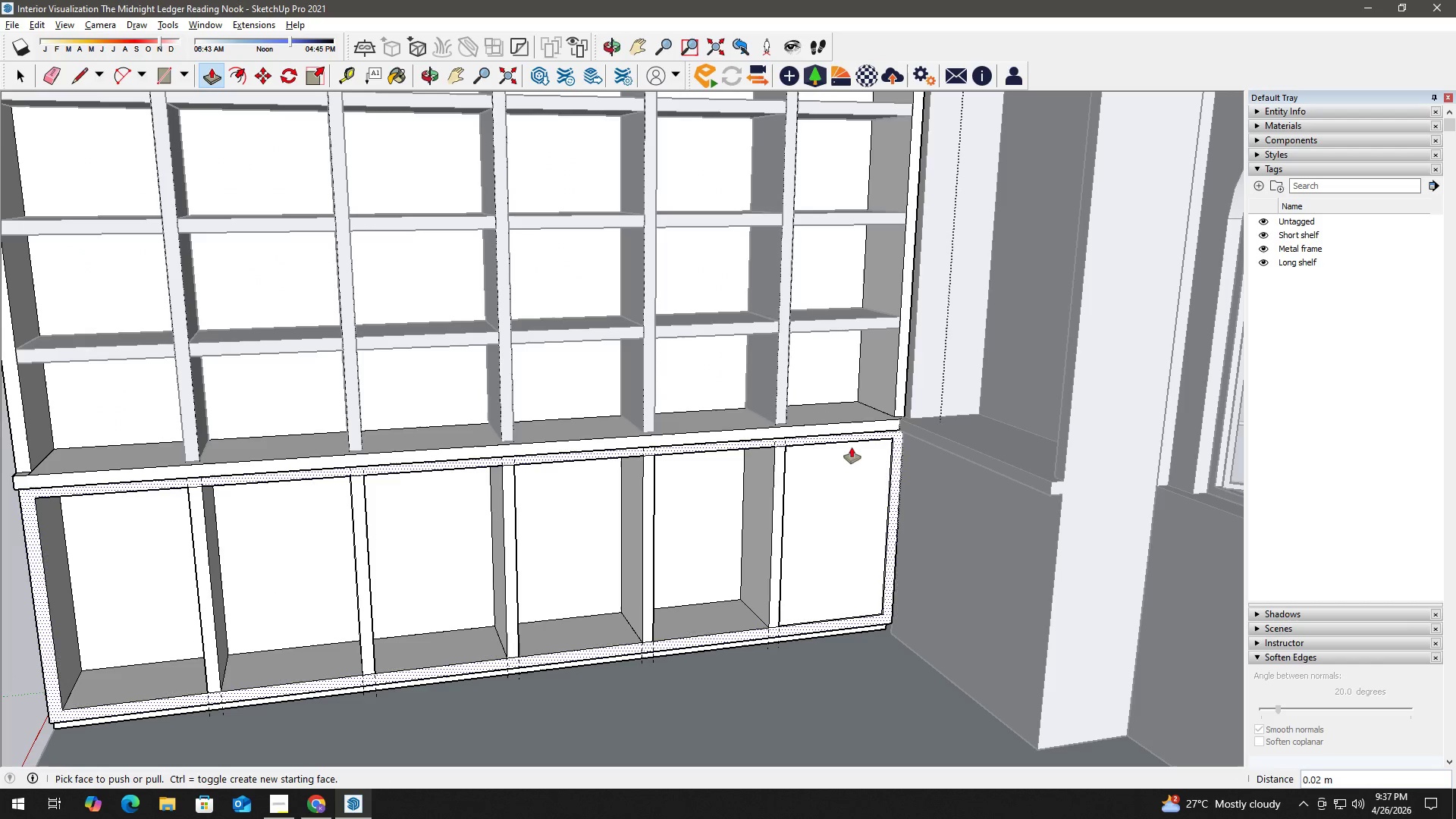 
left_click([852, 475])
 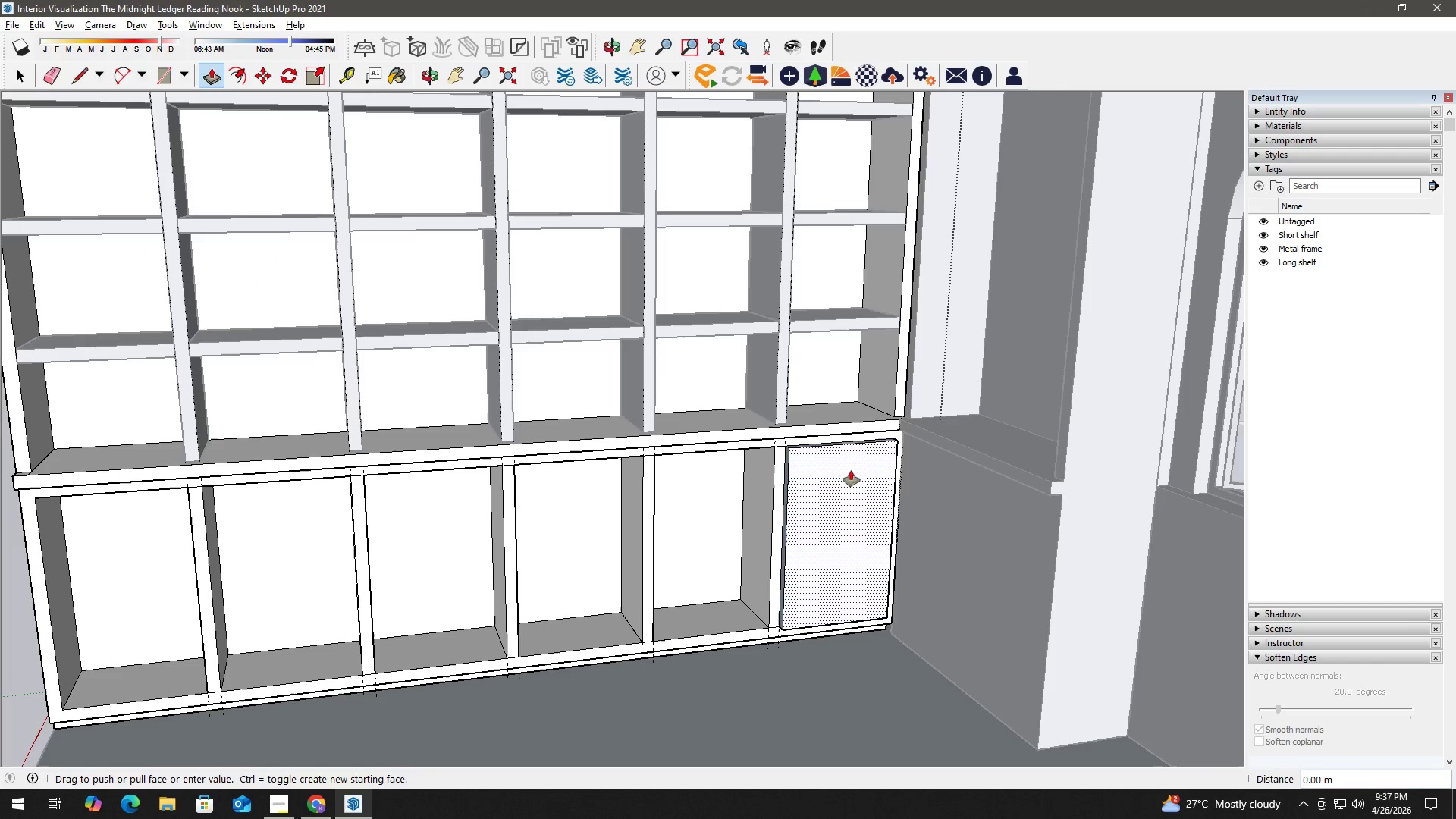 
key(Escape)
 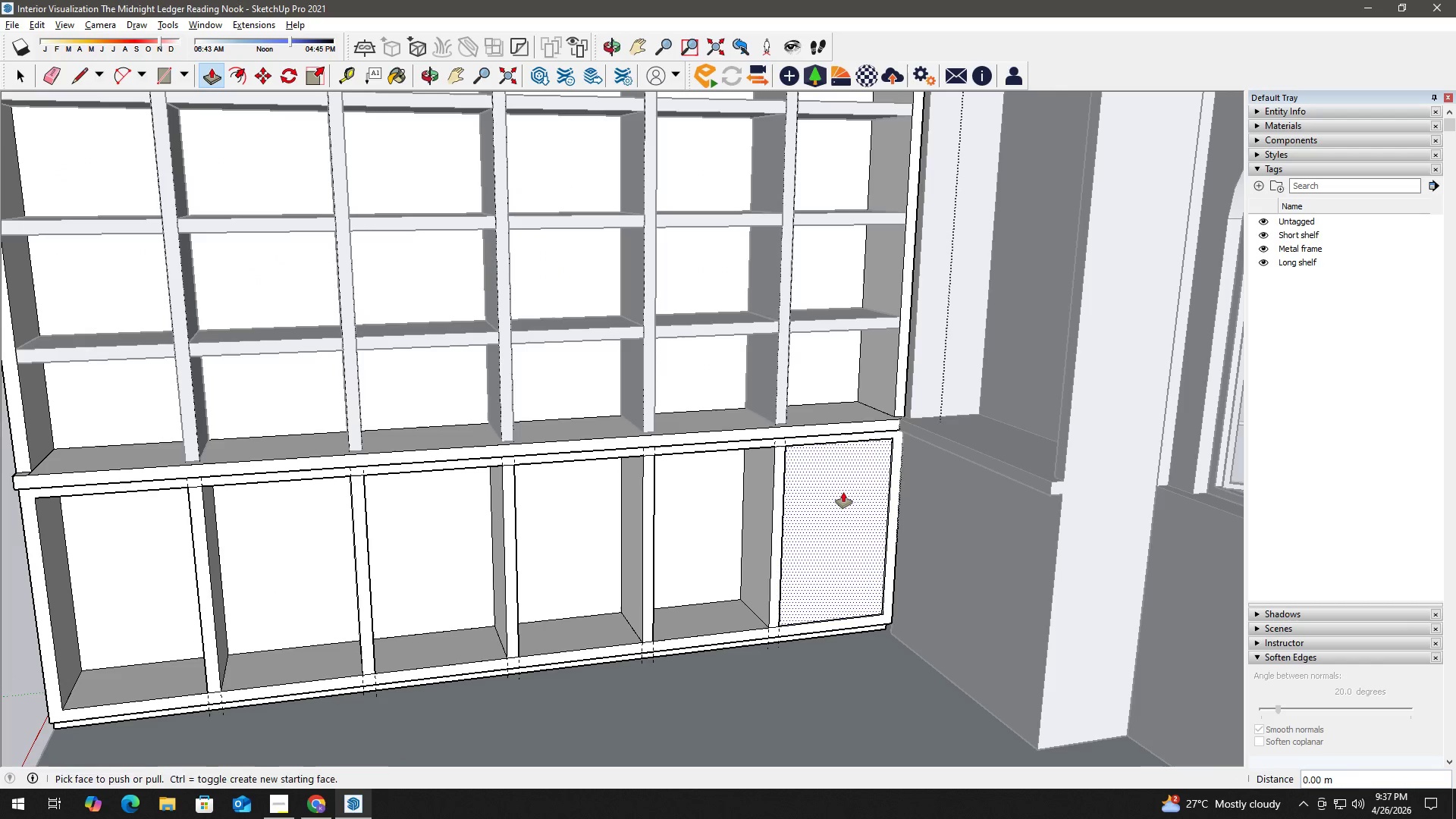 
left_click([843, 492])
 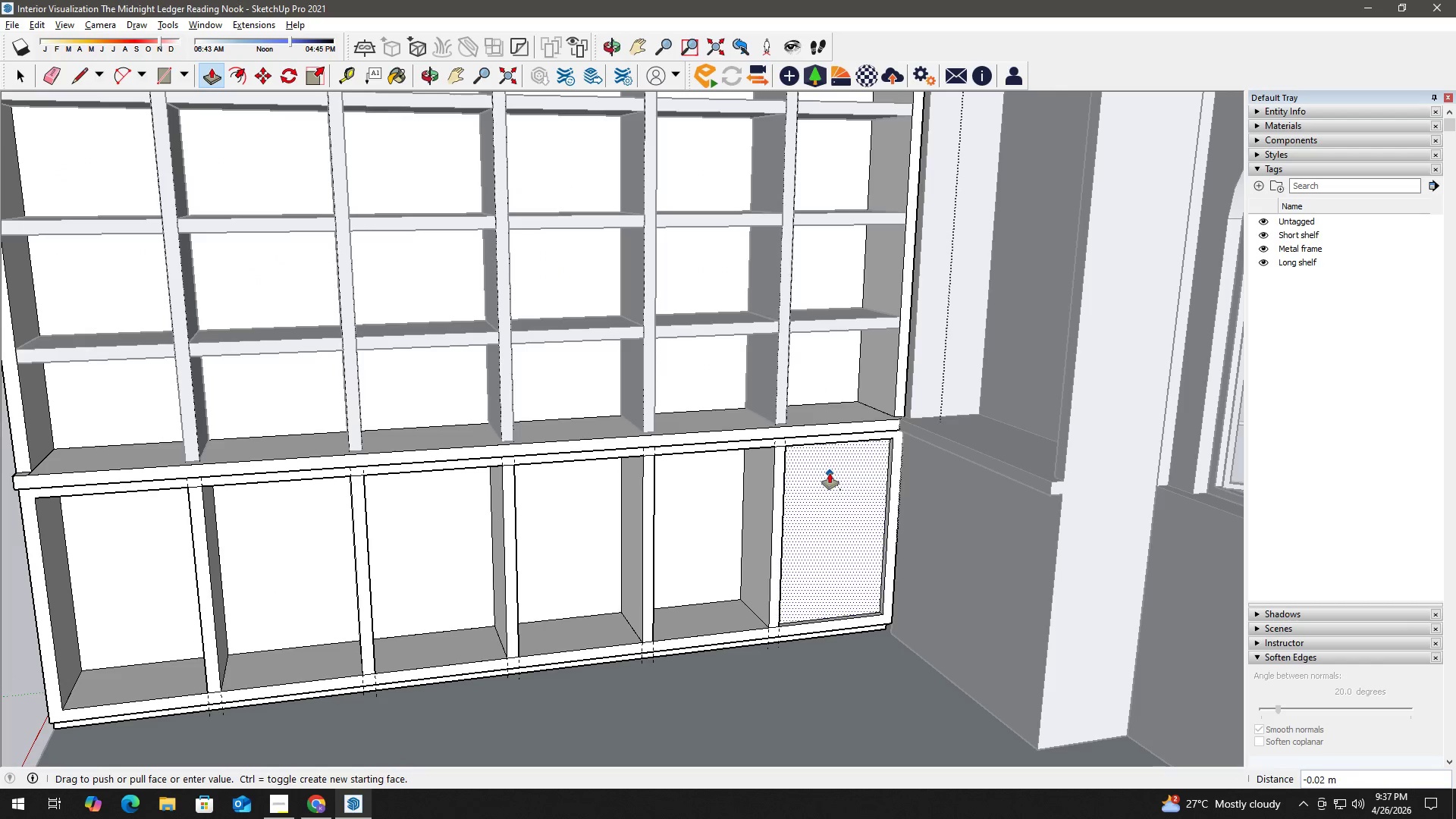 
left_click([830, 476])
 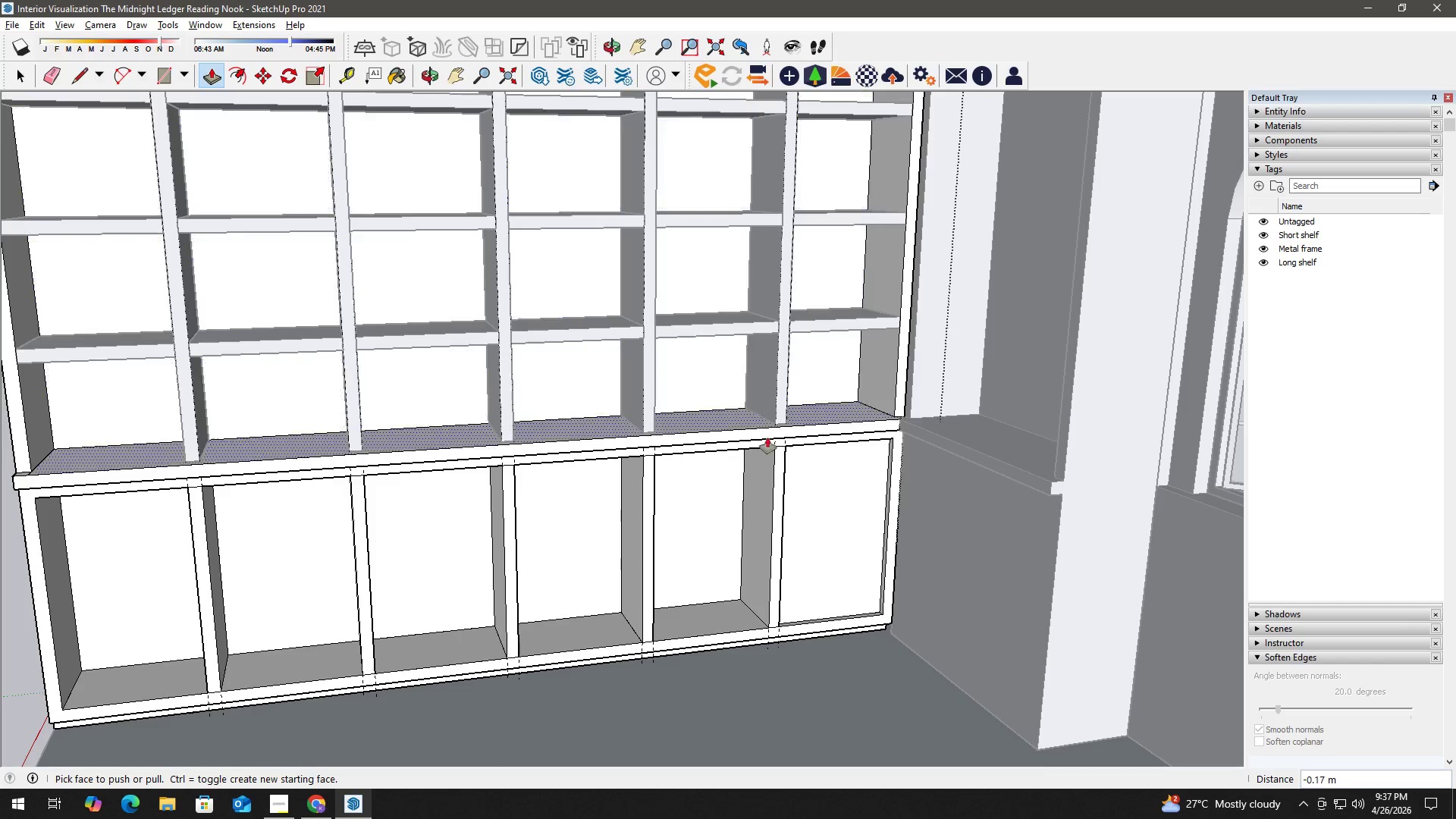 
left_click([811, 484])
 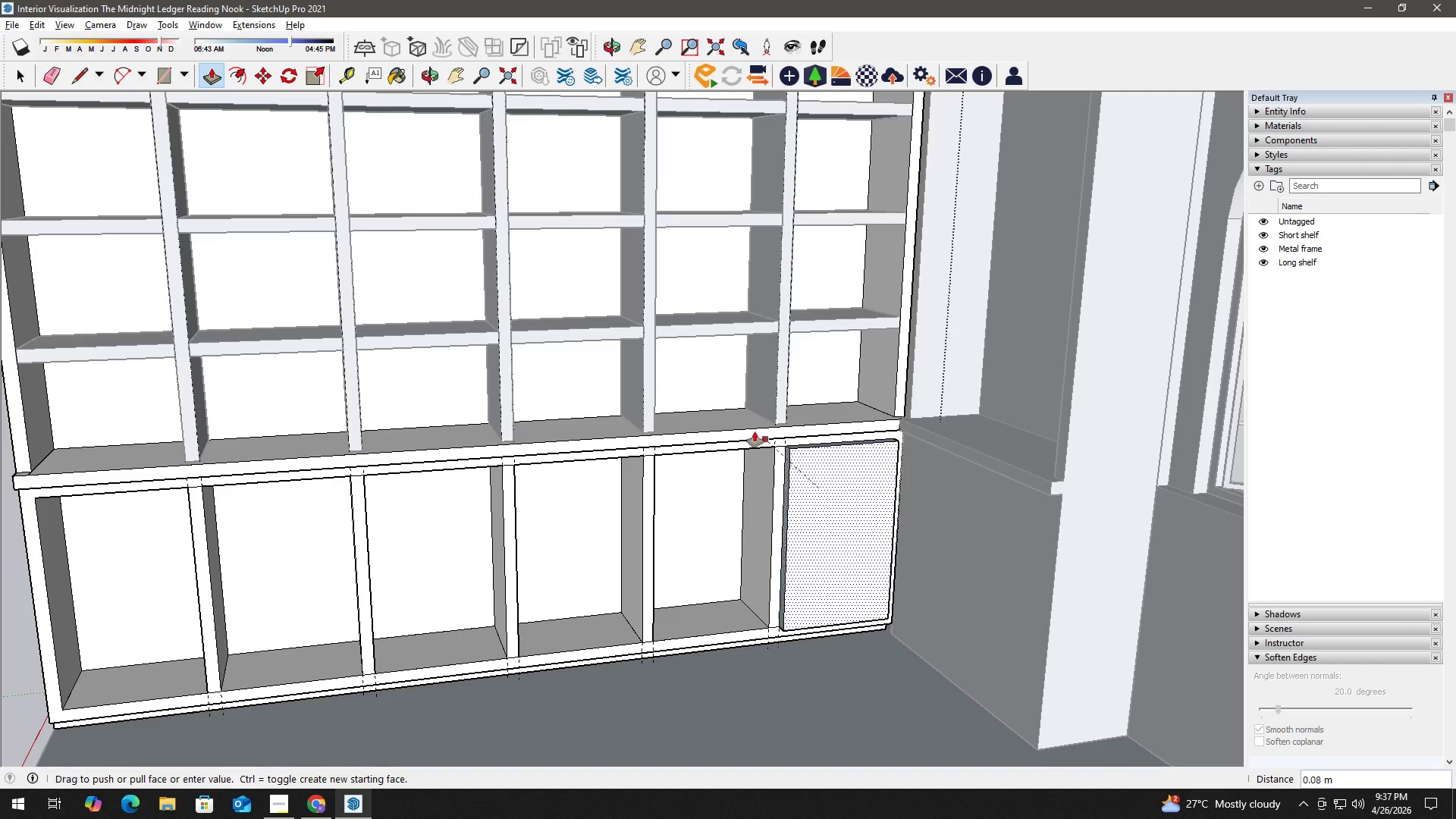 
left_click([731, 412])
 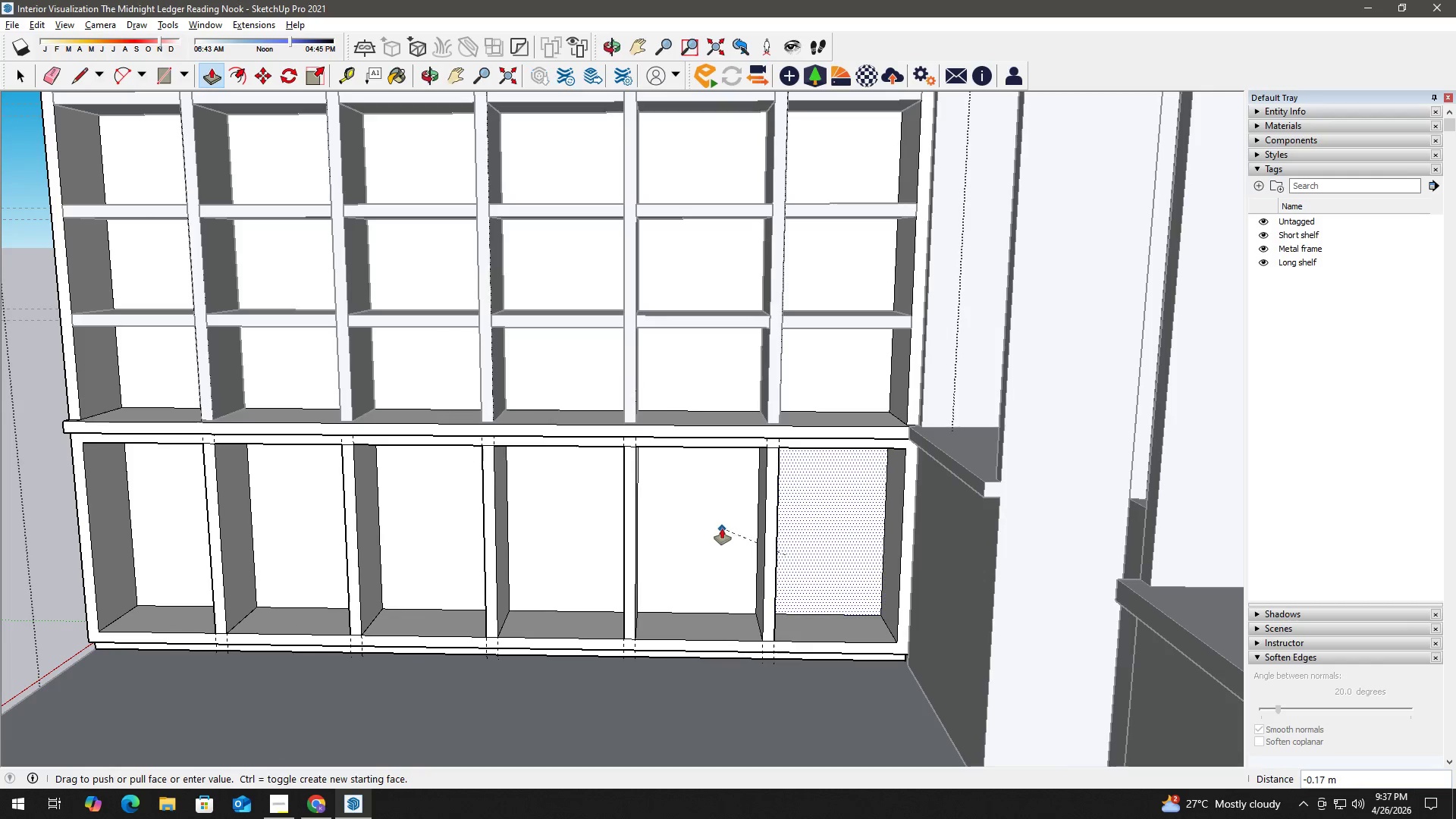 
left_click([720, 528])
 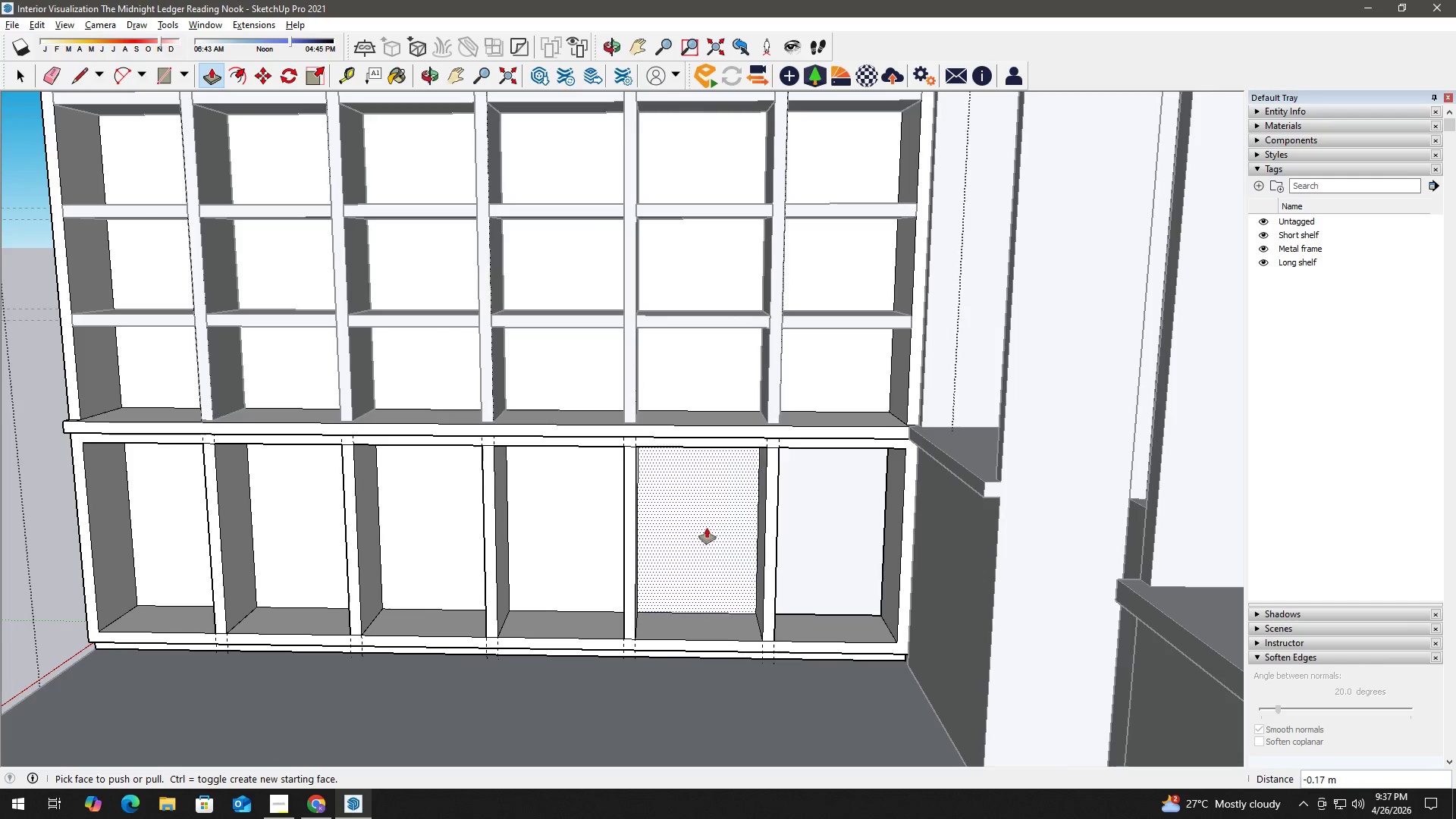 
key(Space)
 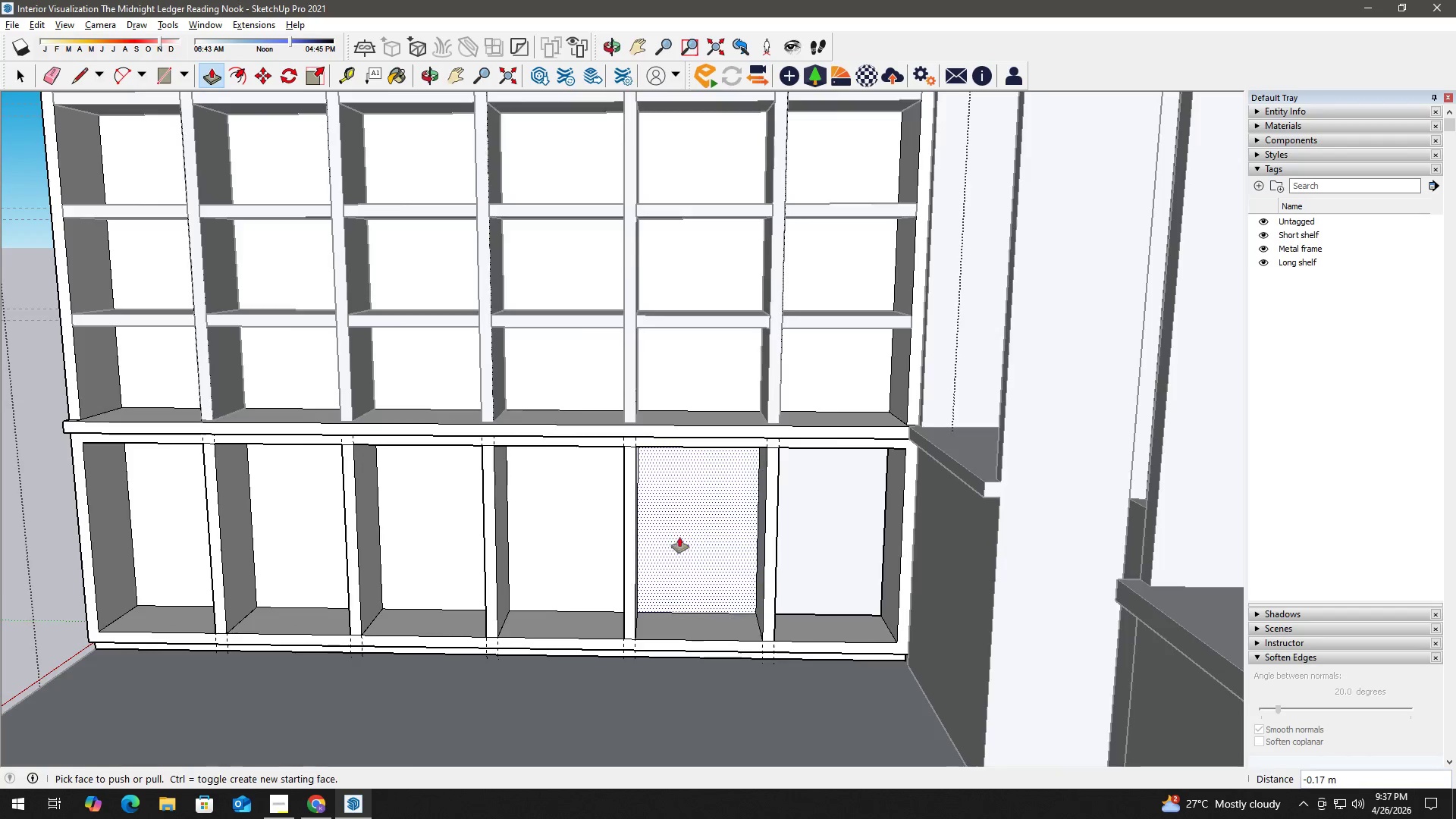 
left_click_drag(start_coordinate=[570, 562], to_coordinate=[946, 534])
 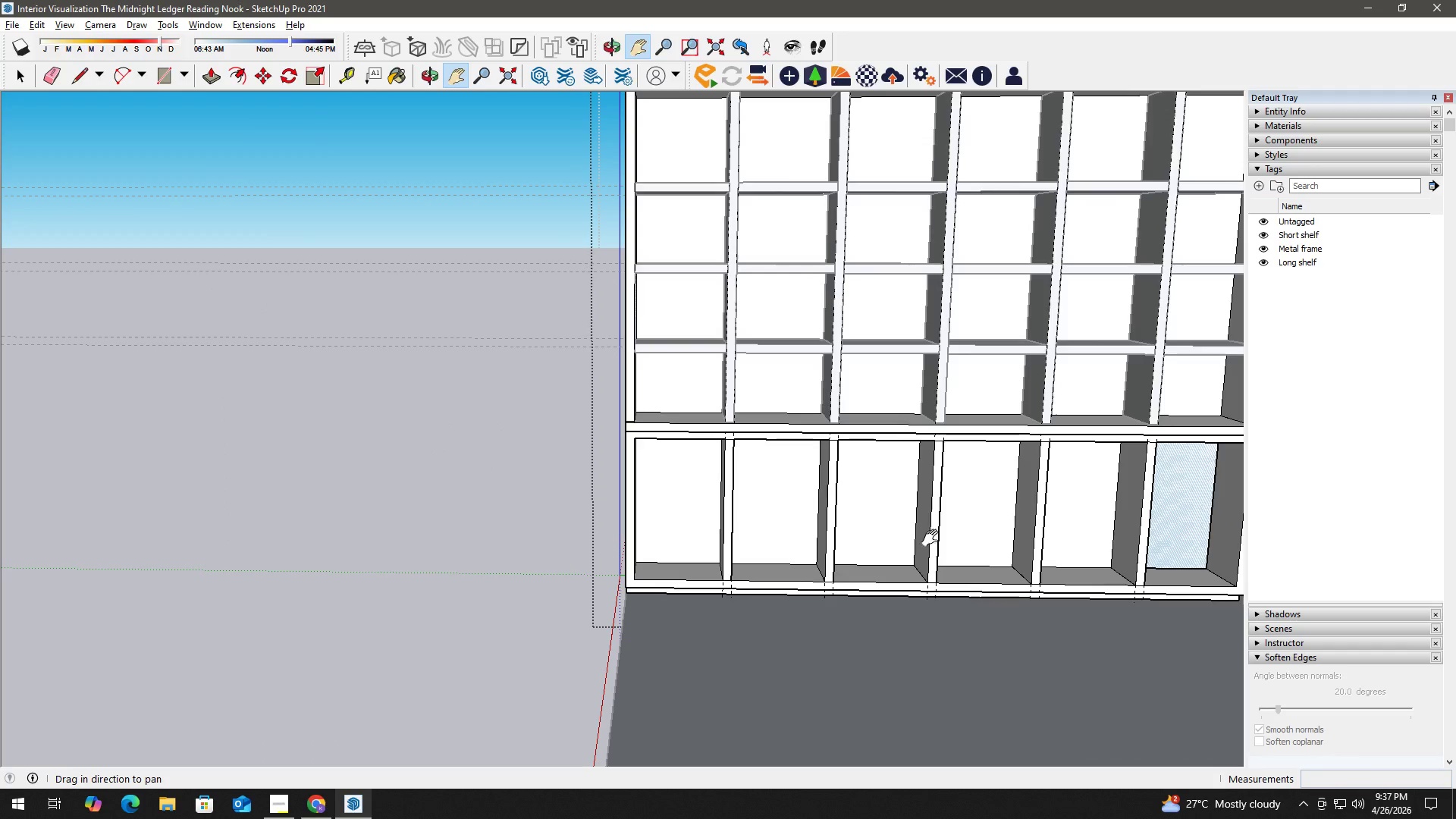 
scroll: coordinate [672, 541], scroll_direction: down, amount: 3.0
 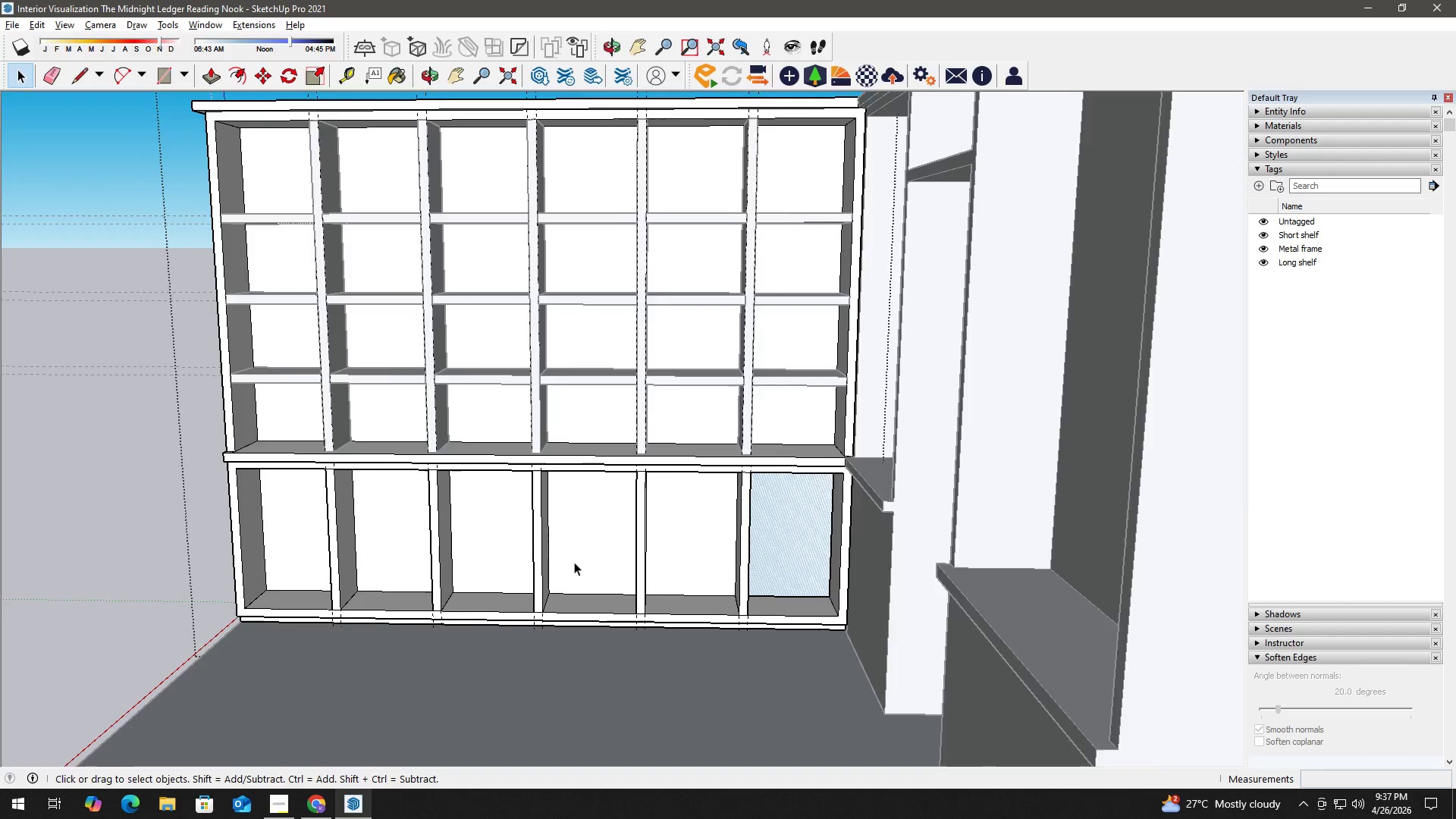 
key(H)
 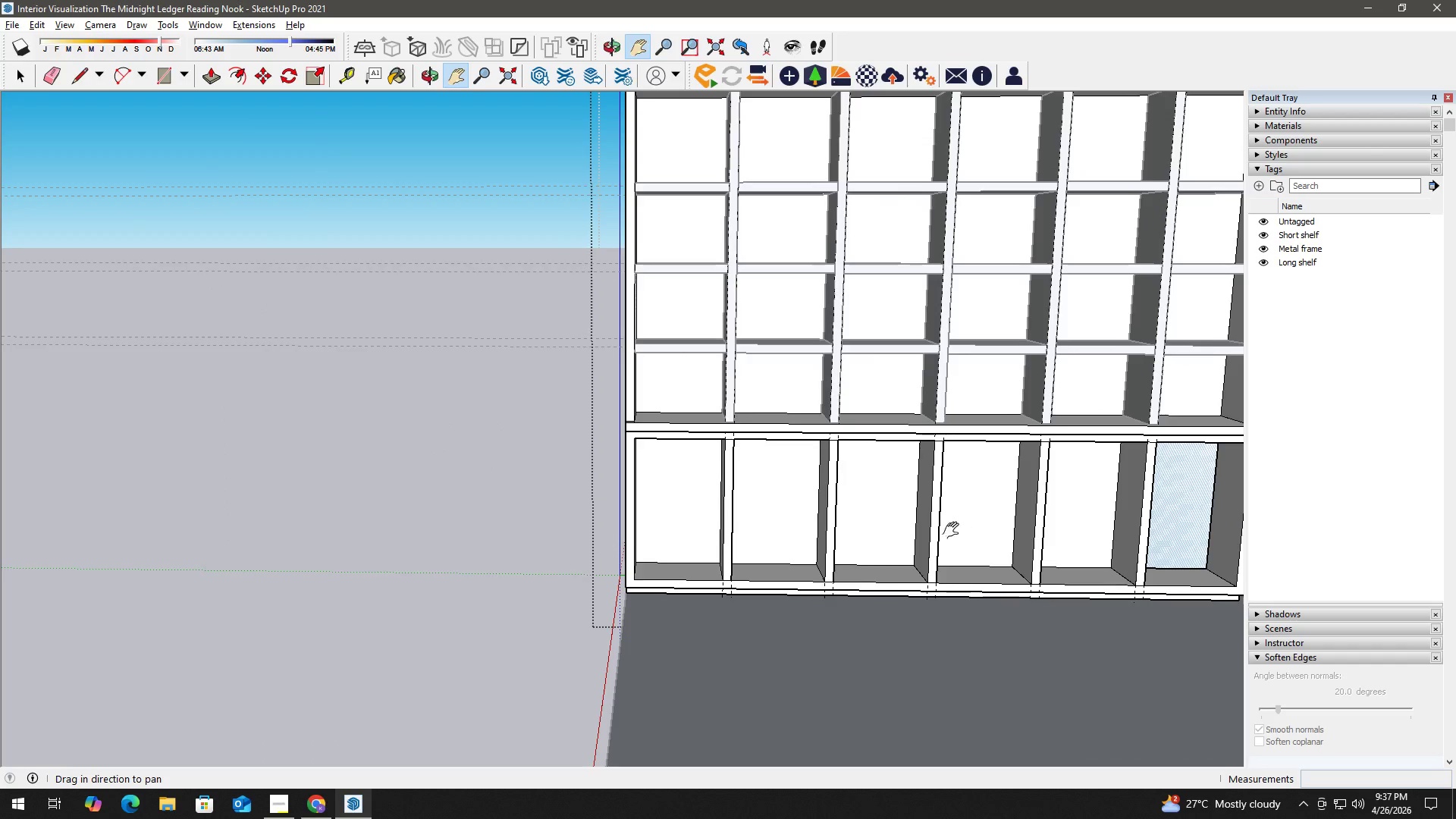 
left_click_drag(start_coordinate=[956, 530], to_coordinate=[745, 532])
 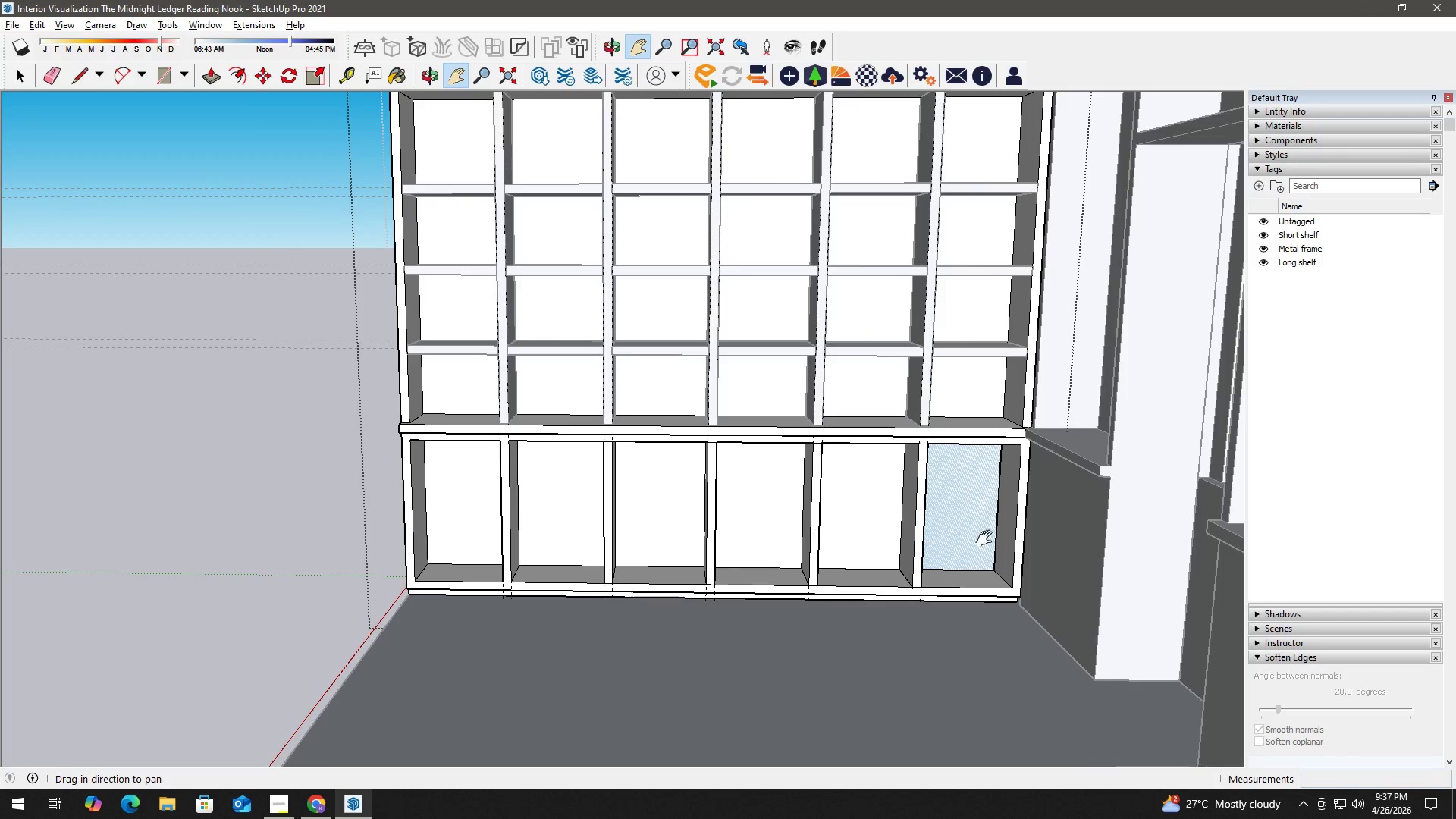 
key(Space)
 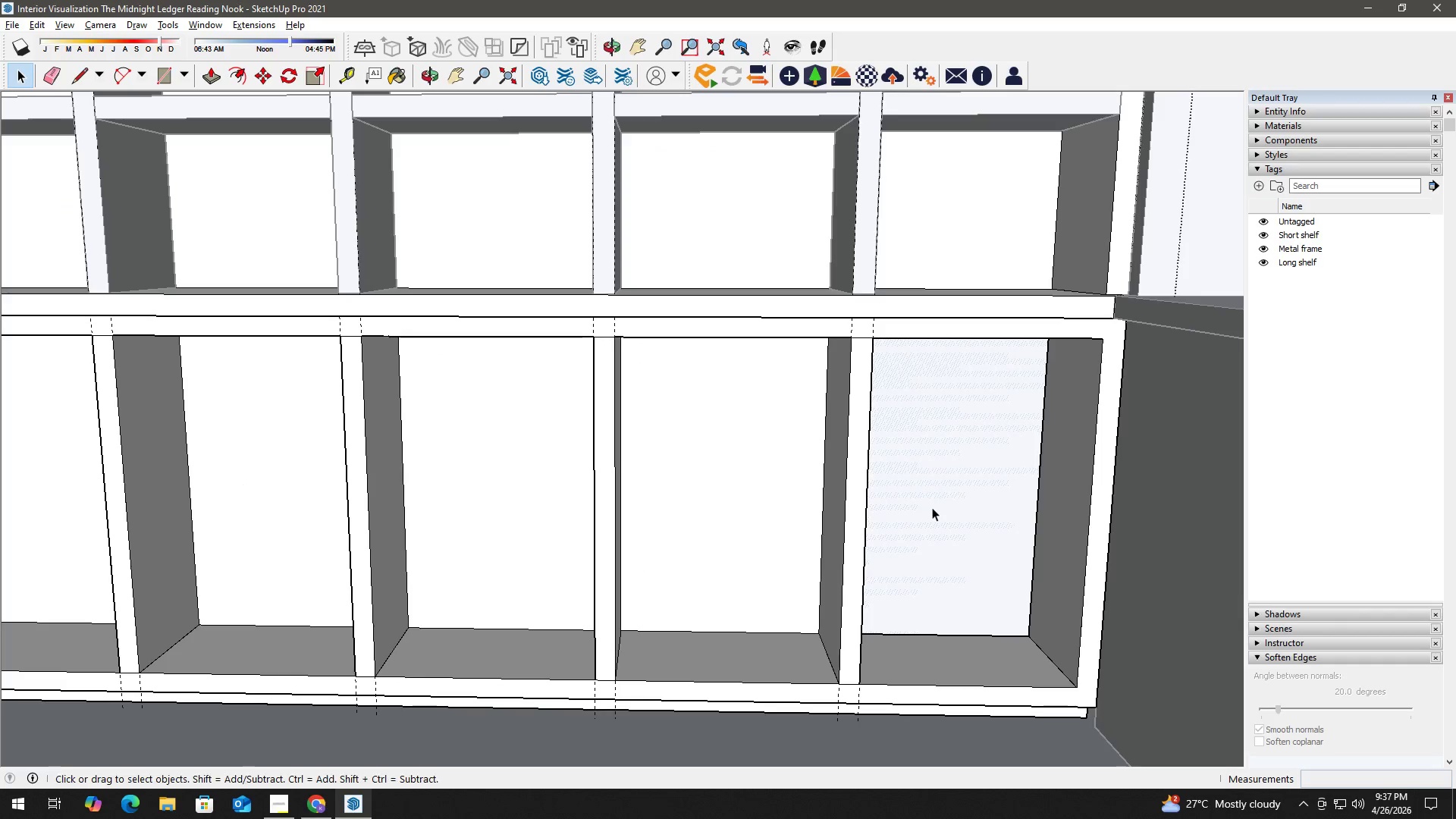 
left_click([934, 507])
 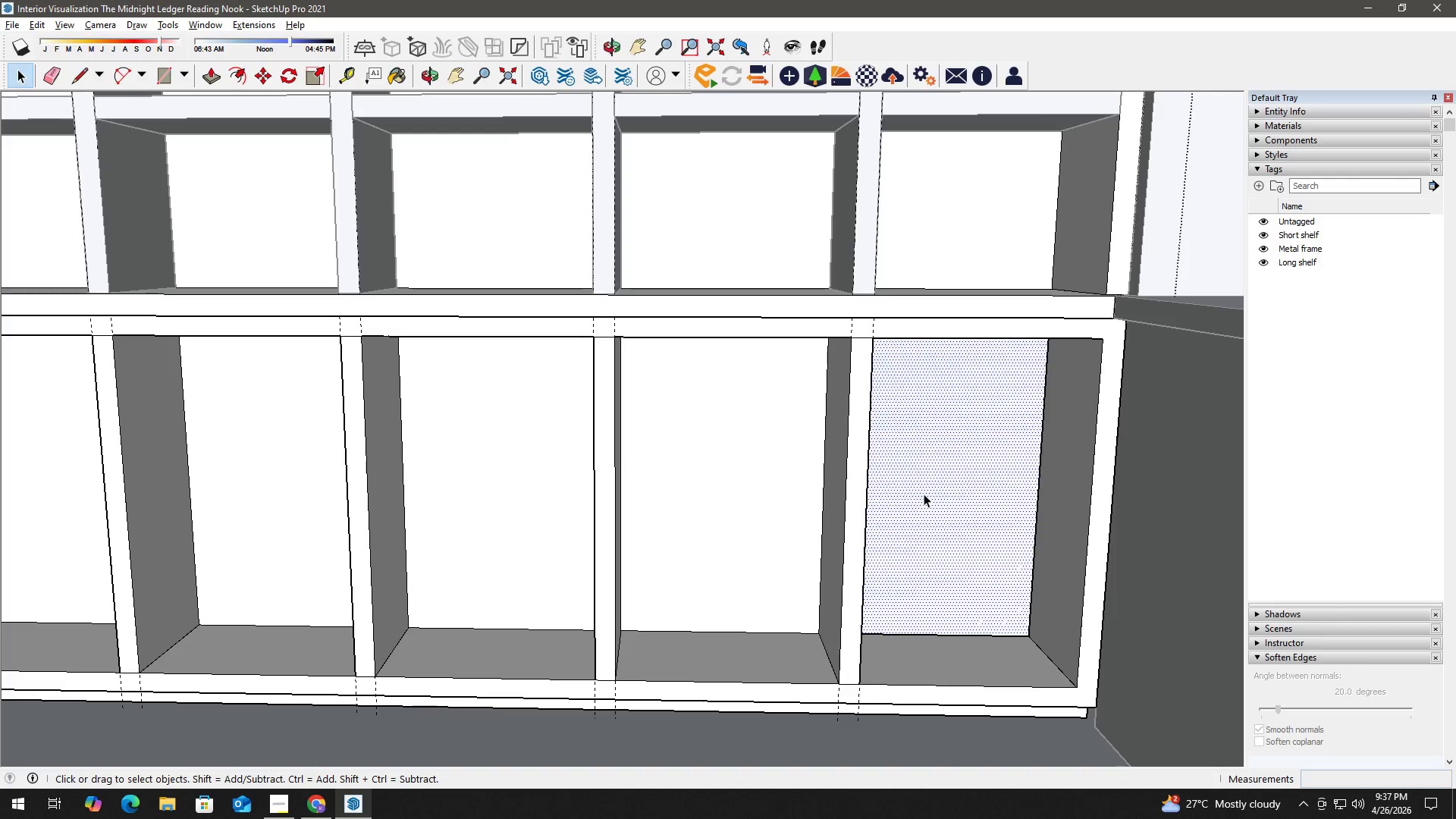 
scroll: coordinate [932, 504], scroll_direction: up, amount: 8.0
 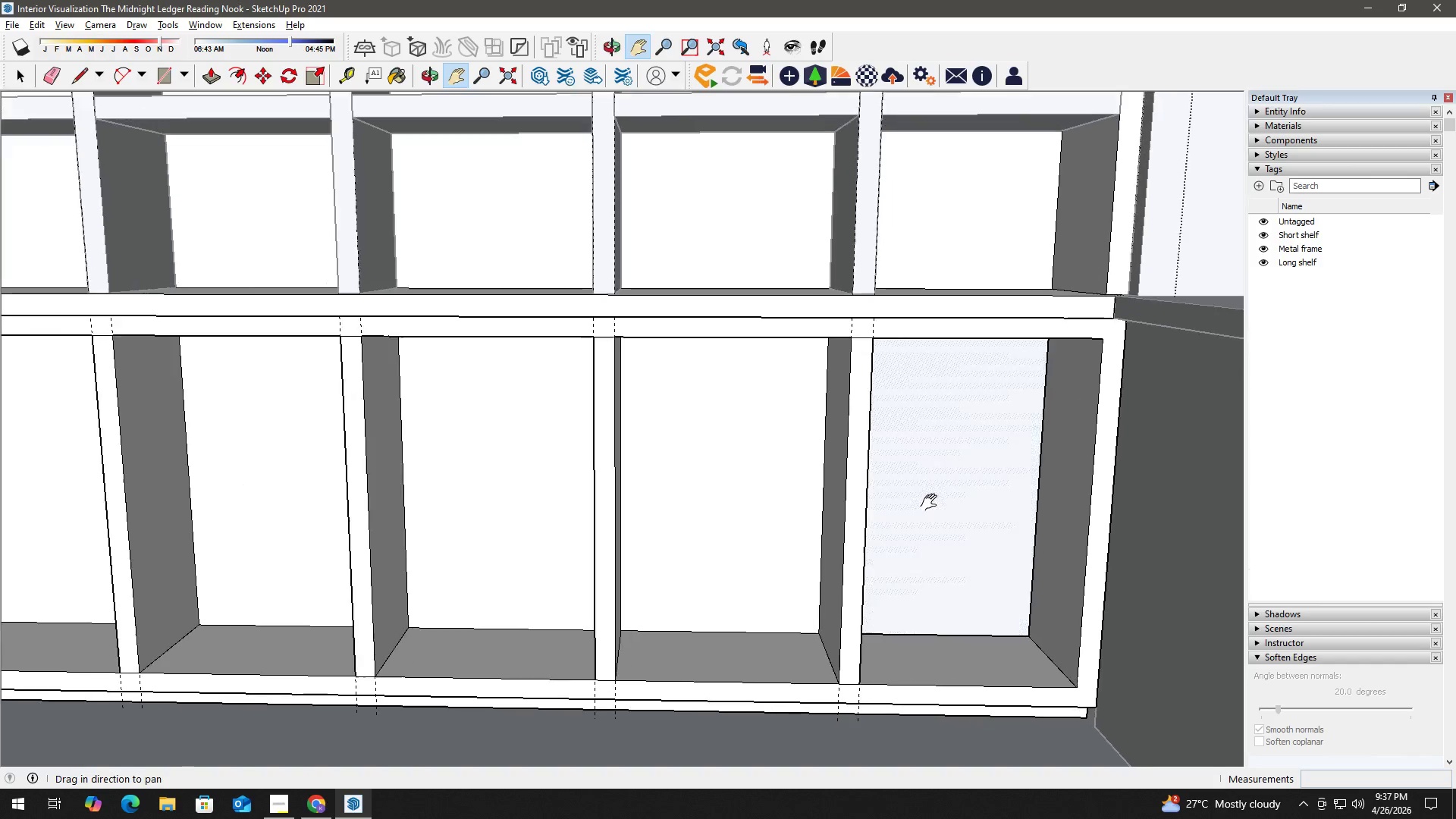 
key(P)
 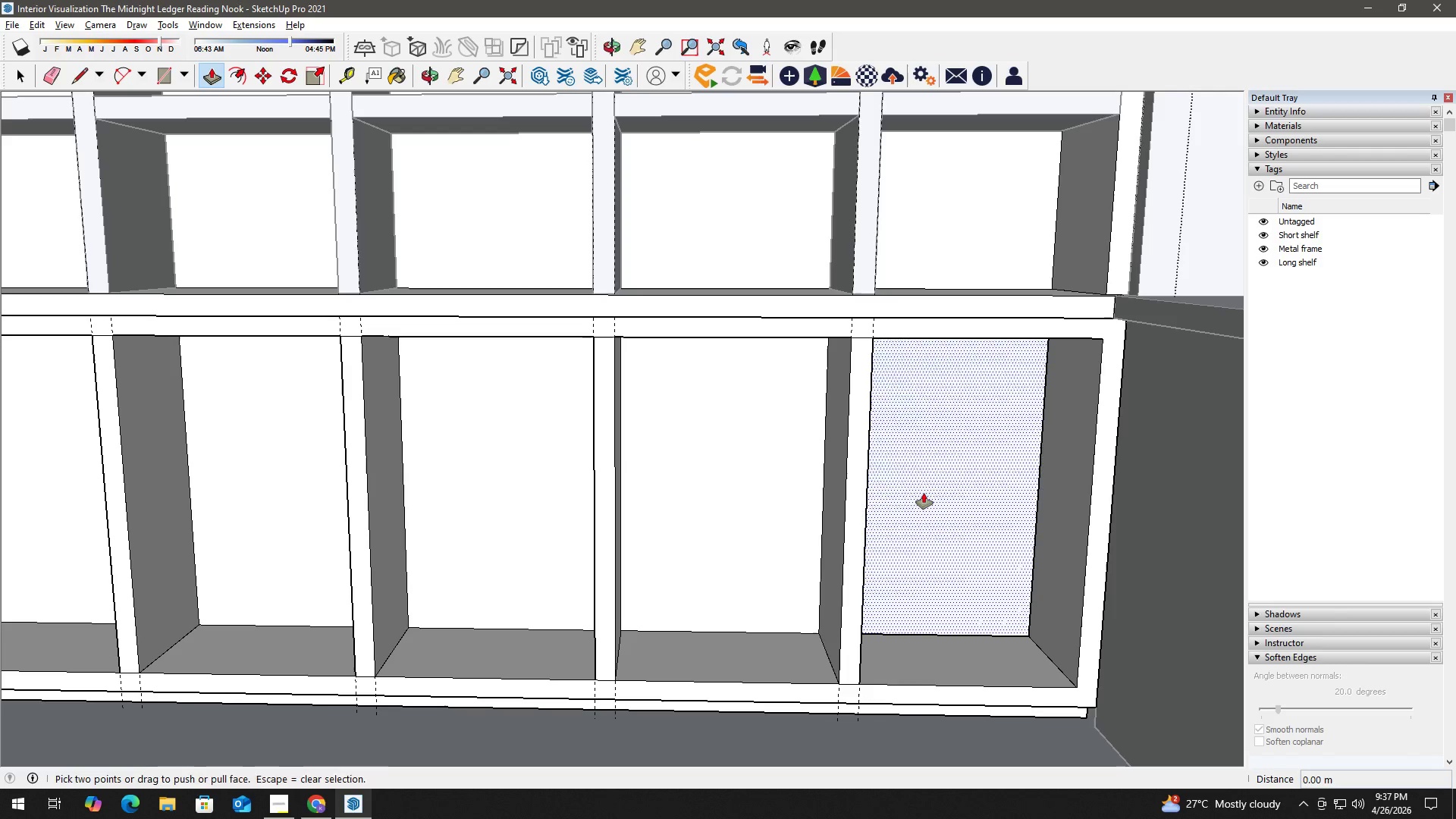 
left_click([924, 493])
 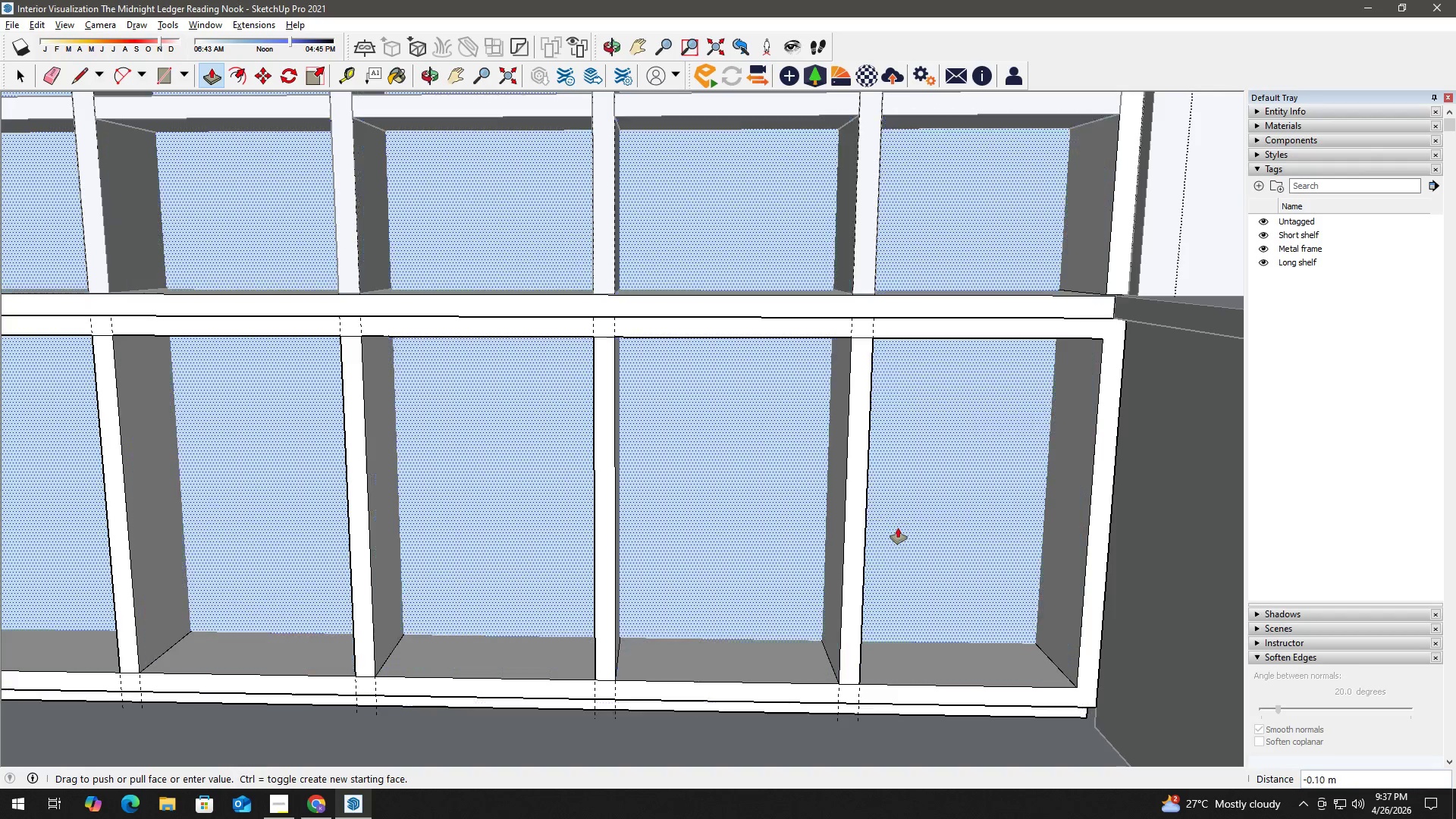 
key(Escape)
 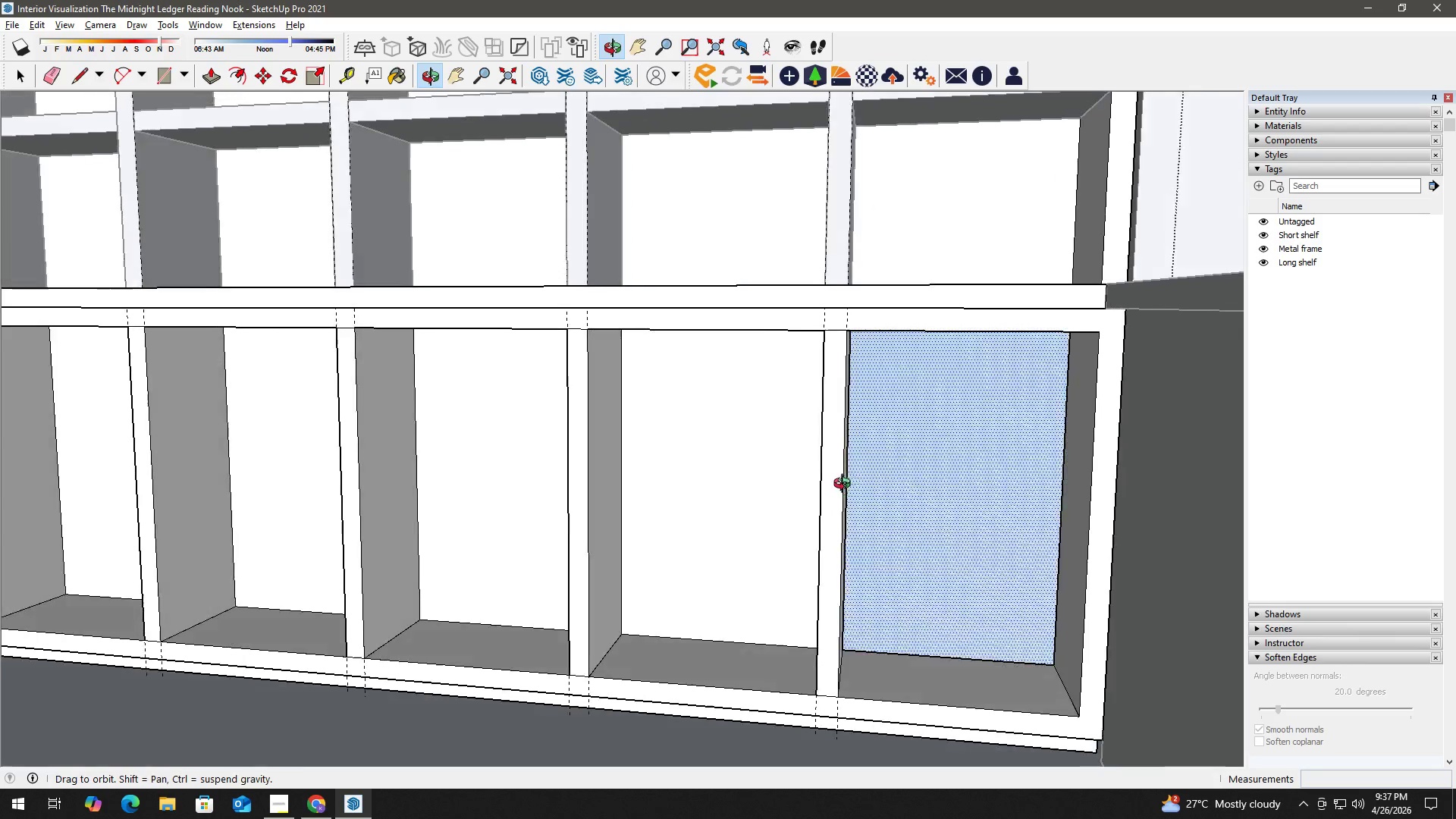 
scroll: coordinate [901, 527], scroll_direction: up, amount: 1.0
 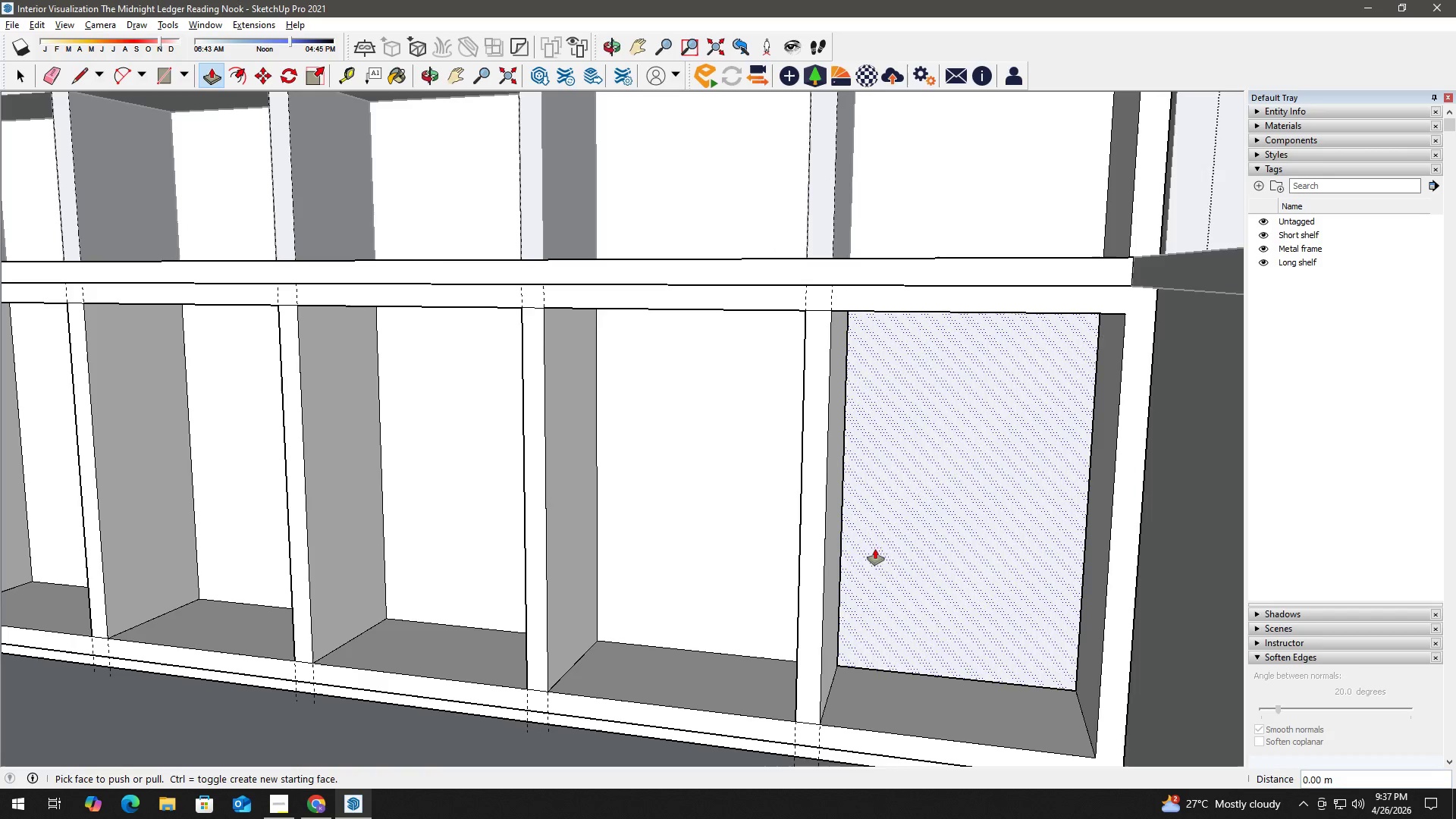 
key(Control+Z)
 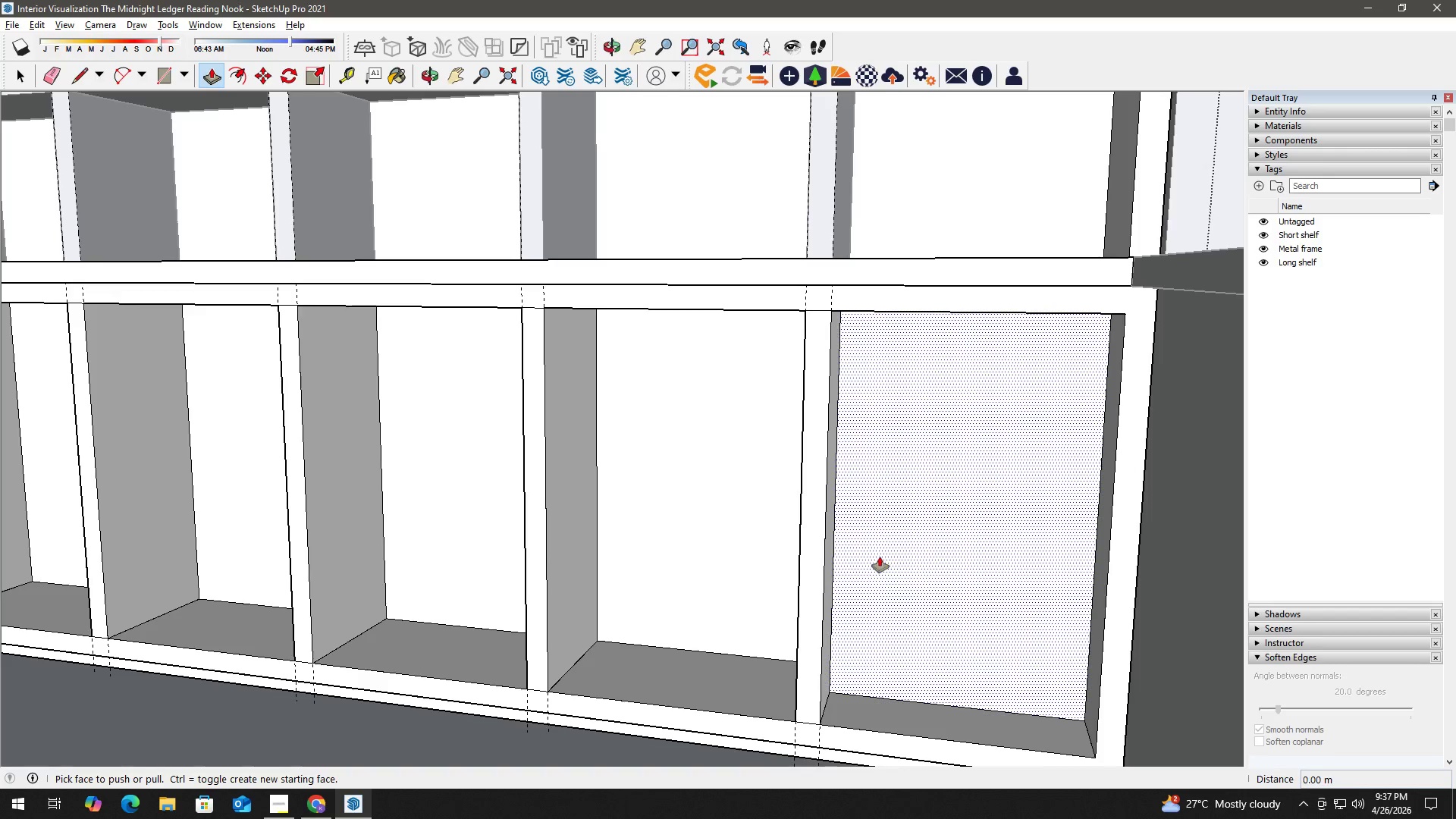 
left_click([882, 552])
 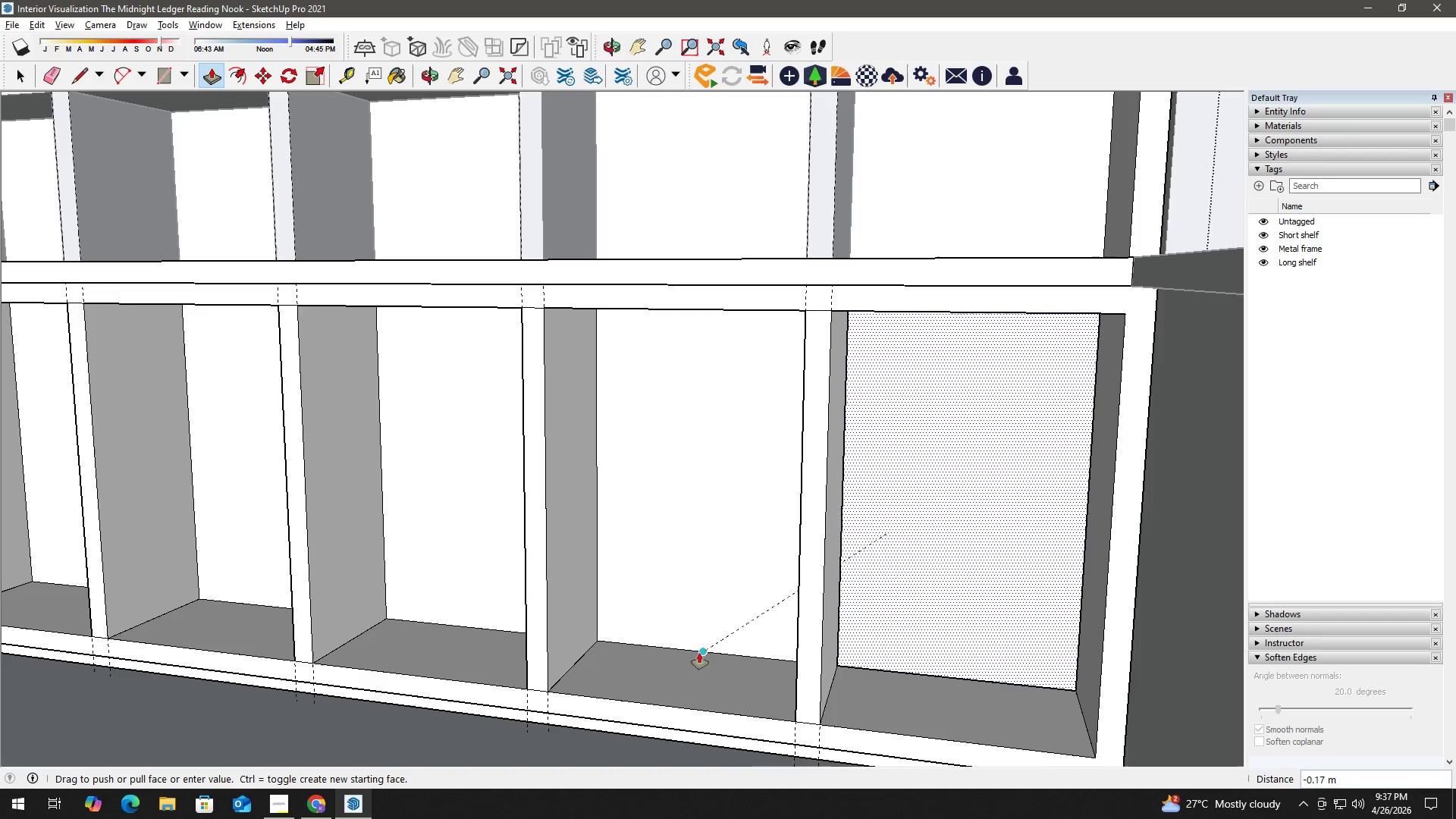 
left_click([704, 653])
 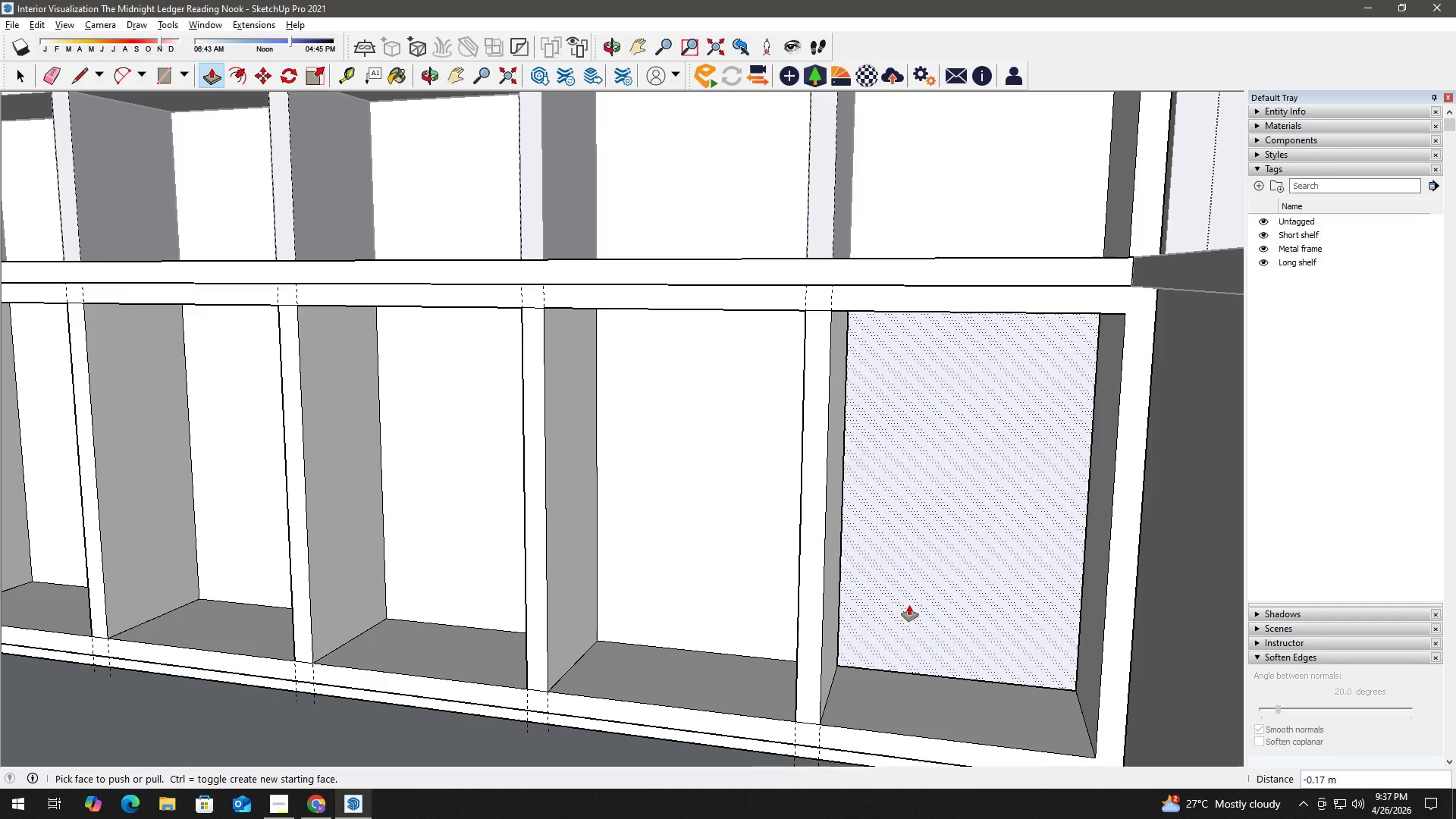 
key(Space)
 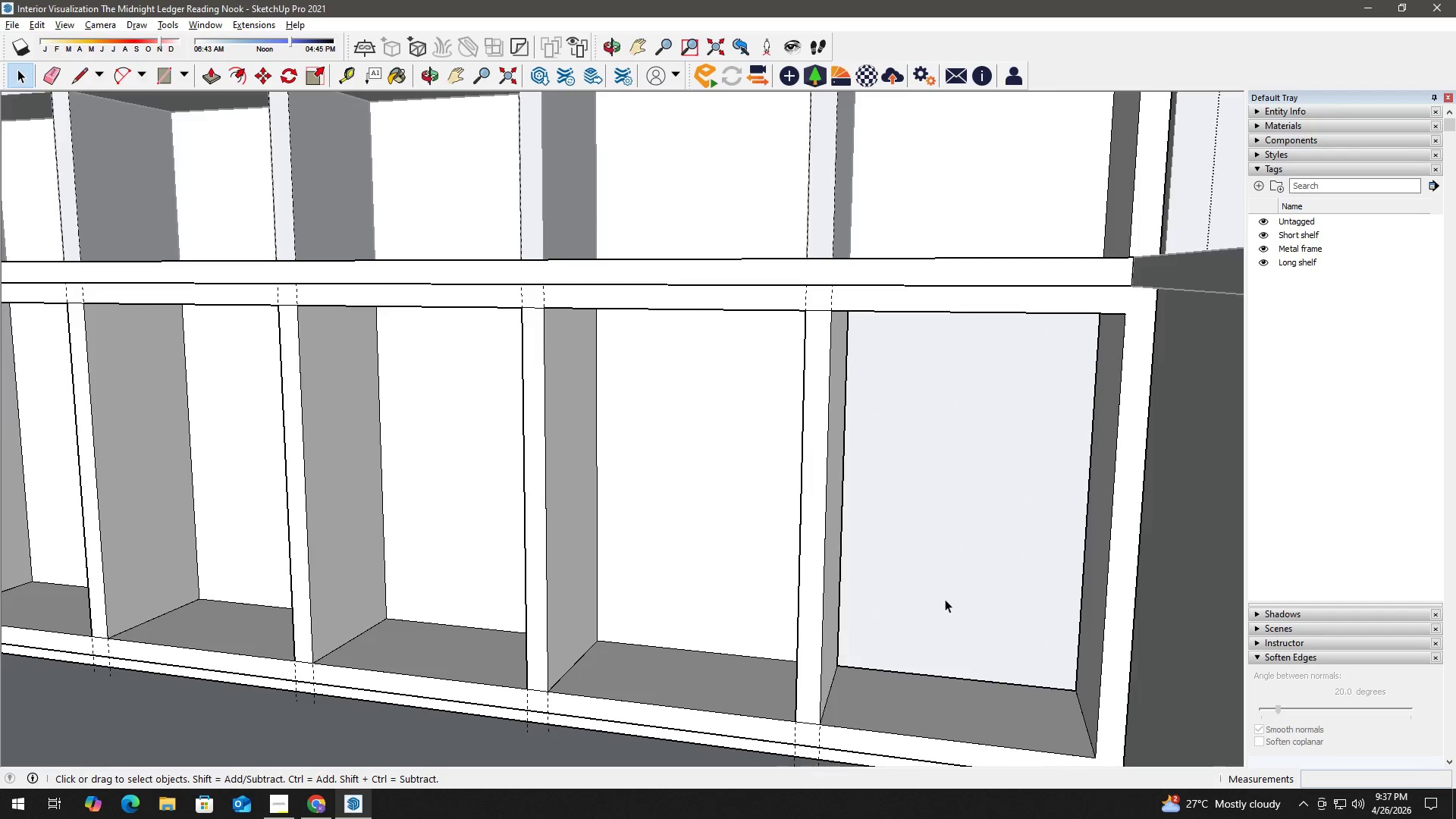 
scroll: coordinate [945, 599], scroll_direction: down, amount: 3.0
 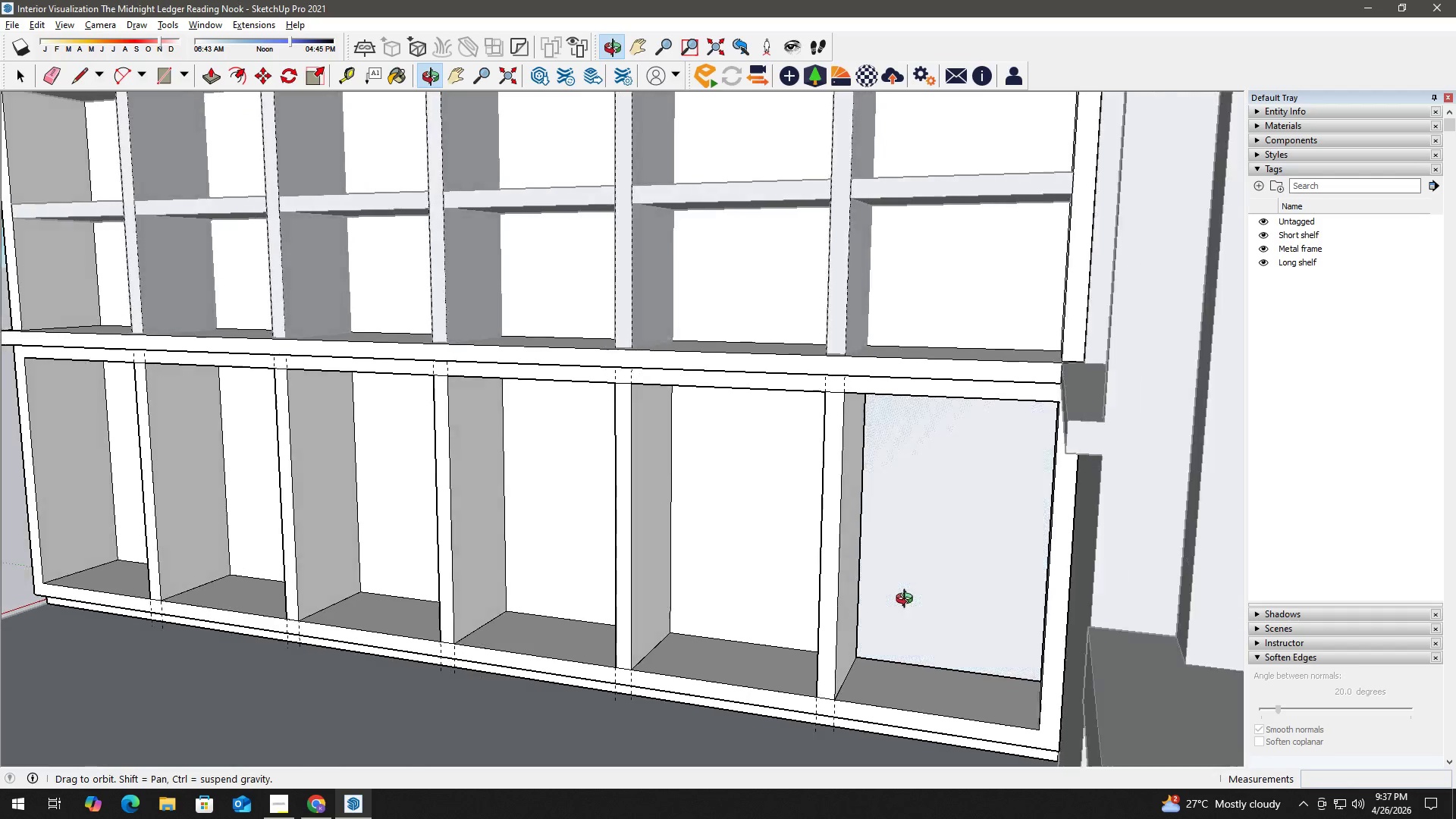 
scroll: coordinate [859, 617], scroll_direction: up, amount: 7.0
 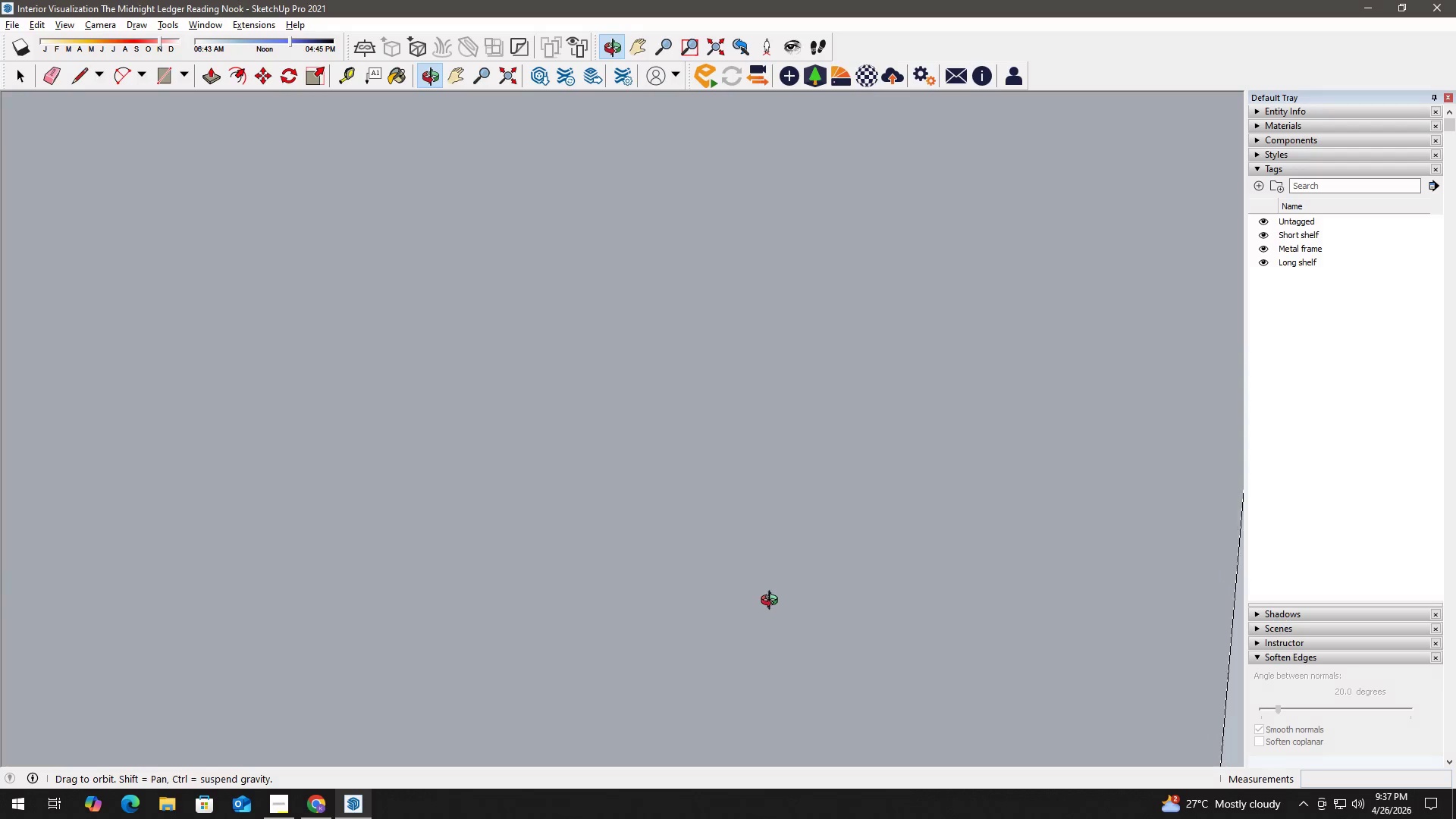 
key(H)
 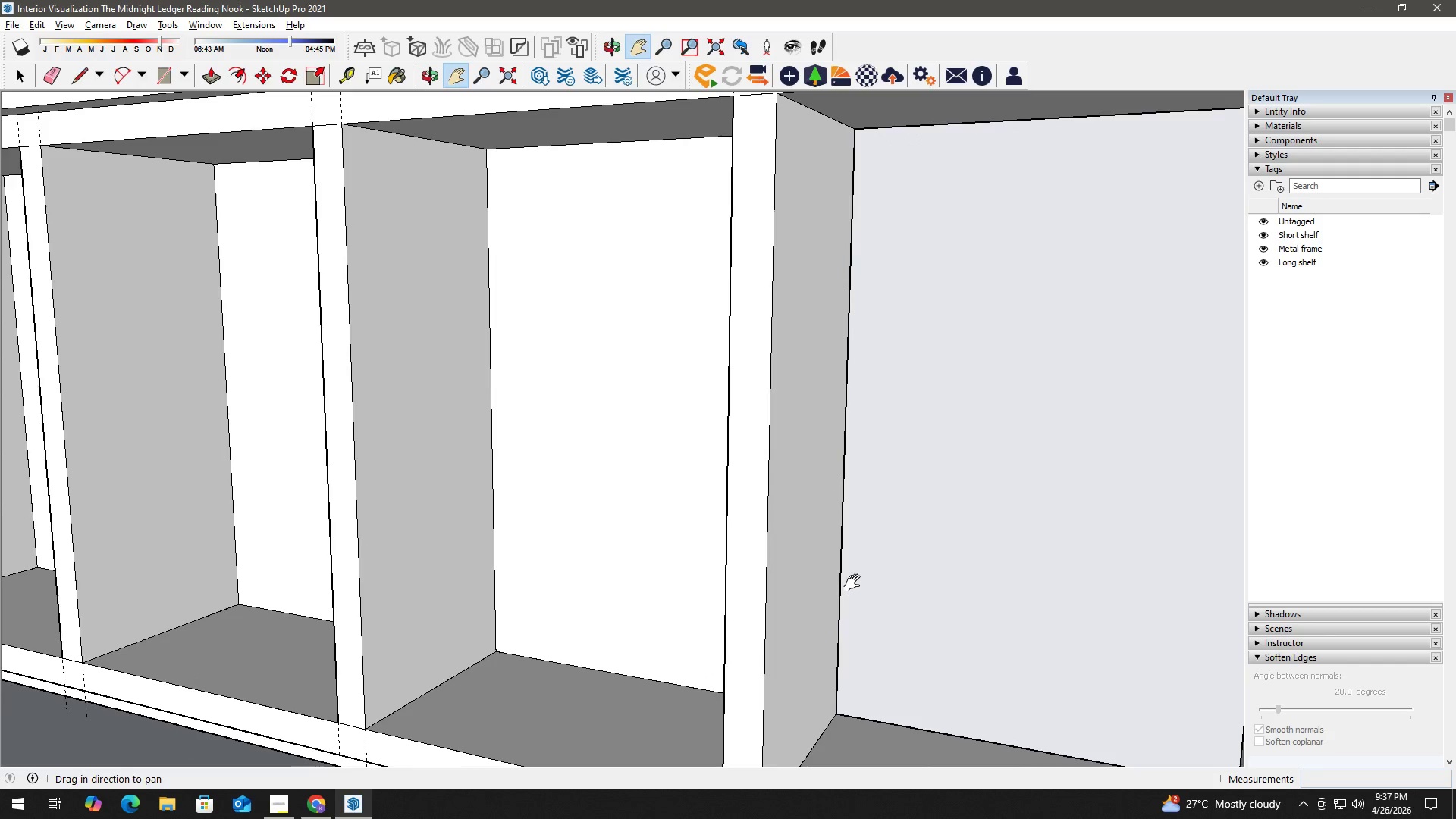 
scroll: coordinate [856, 552], scroll_direction: up, amount: 3.0
 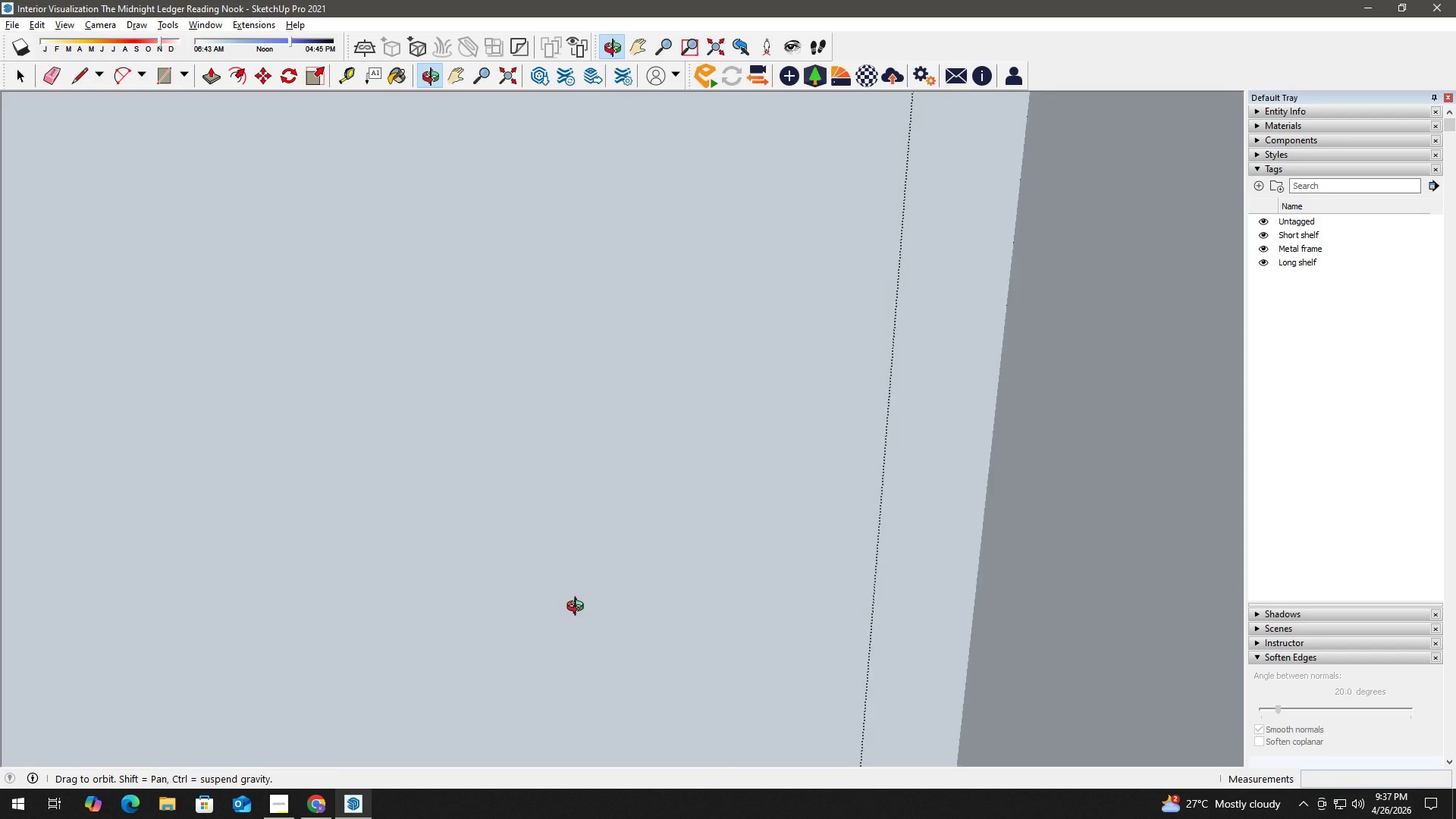 
type(hh)
 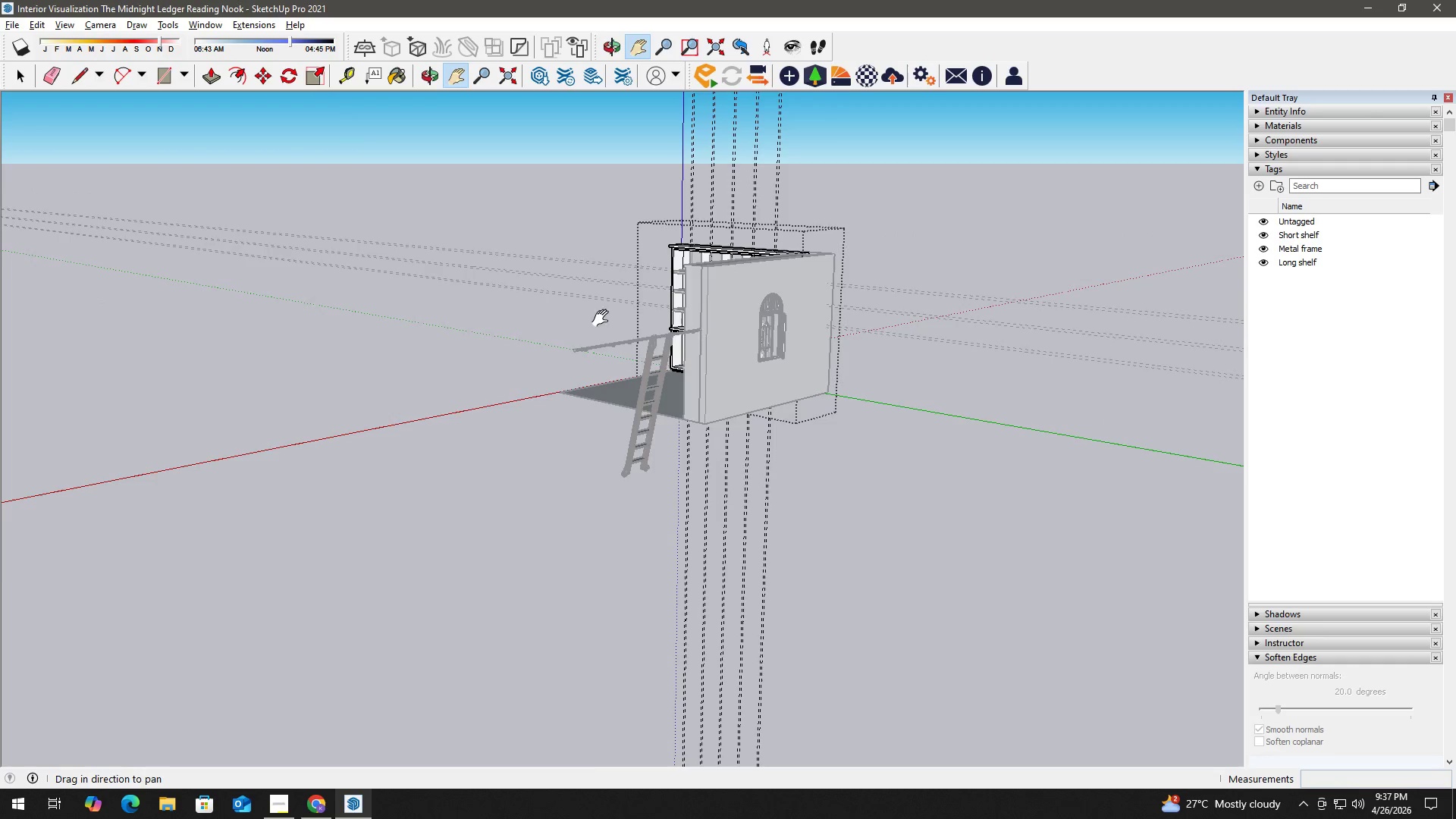 
left_click_drag(start_coordinate=[469, 489], to_coordinate=[965, 472])
 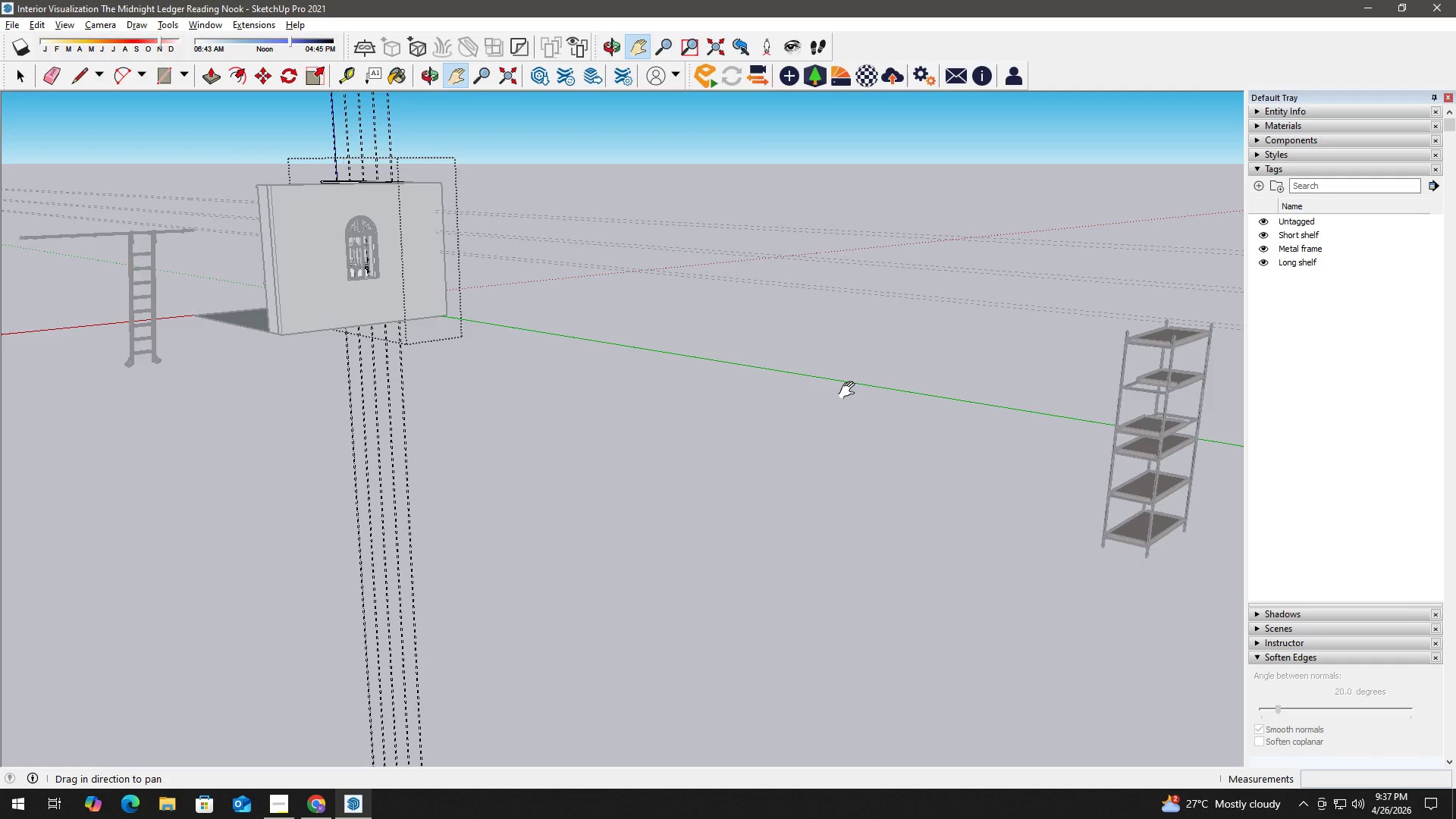 
left_click_drag(start_coordinate=[466, 278], to_coordinate=[846, 353])
 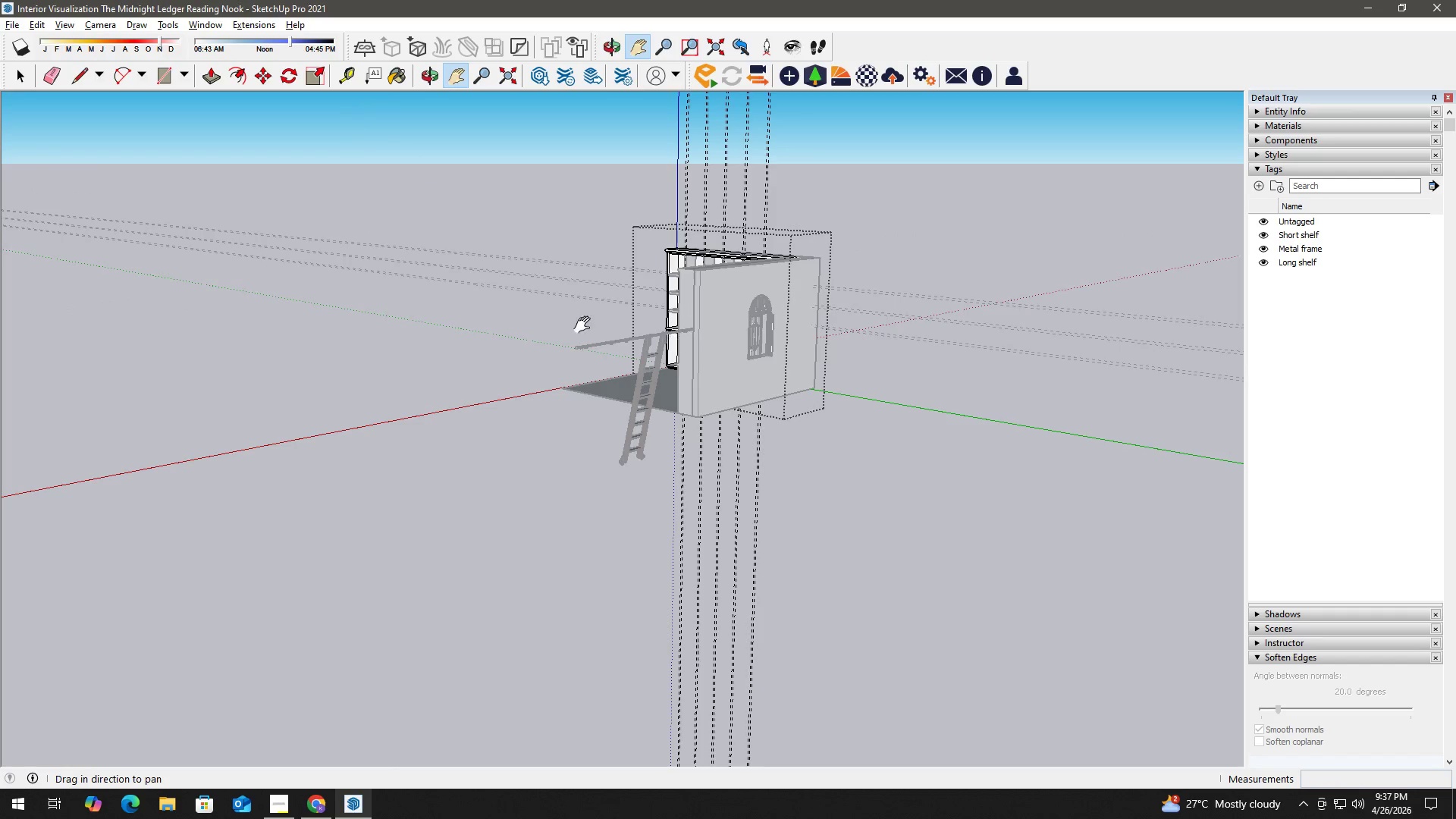 
scroll: coordinate [736, 264], scroll_direction: up, amount: 46.0
 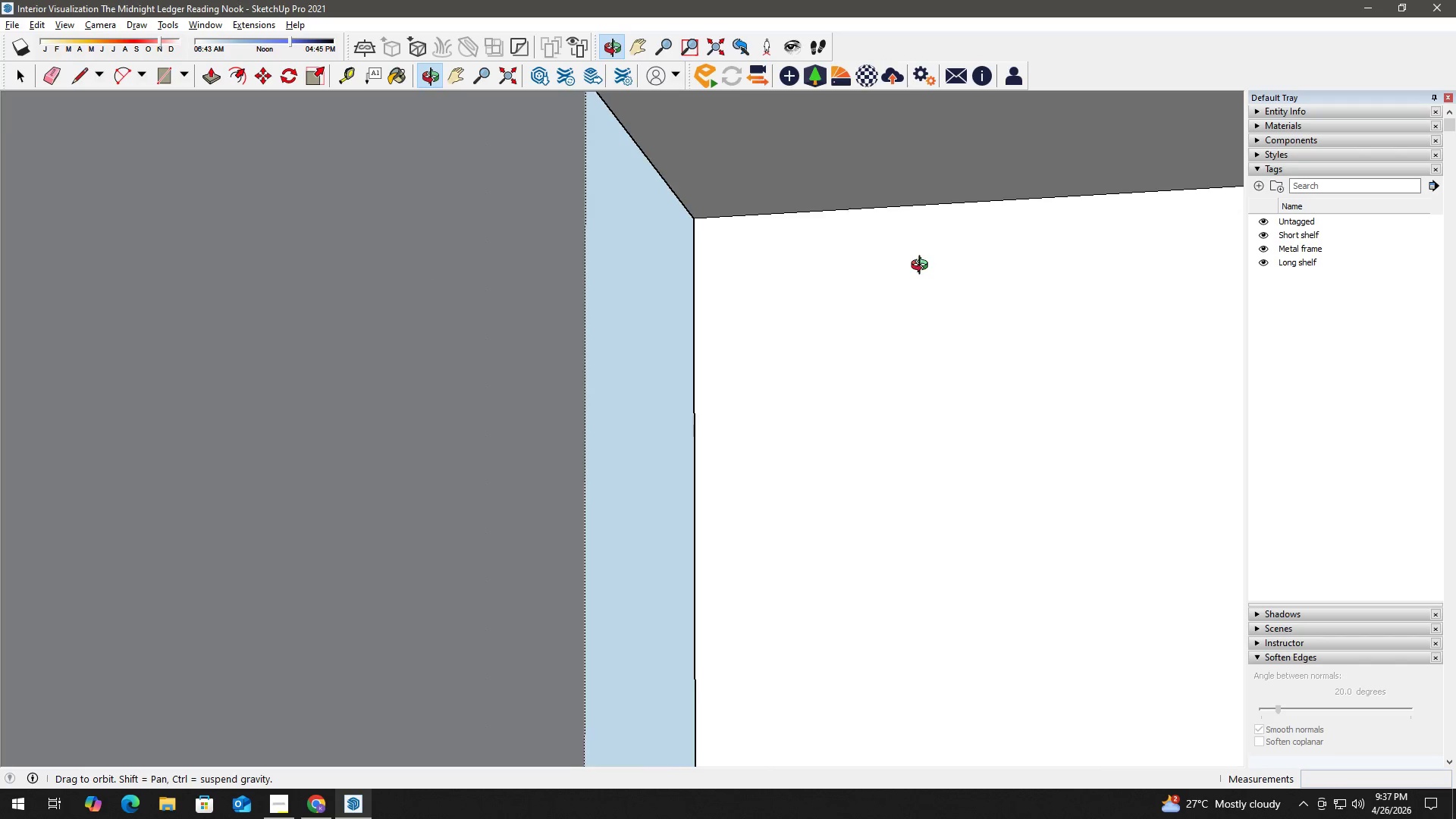 
key(R)
 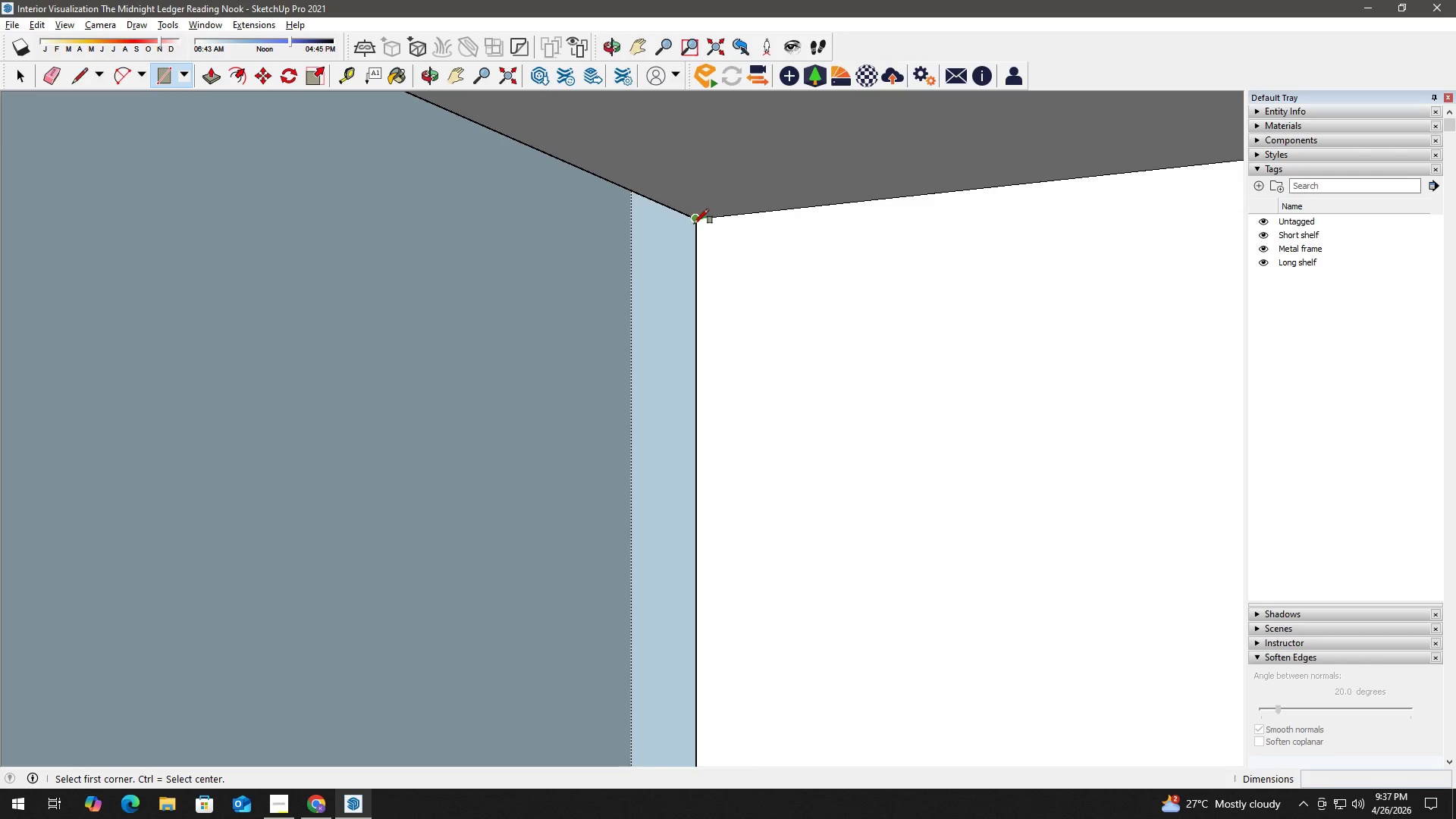 
left_click([697, 223])
 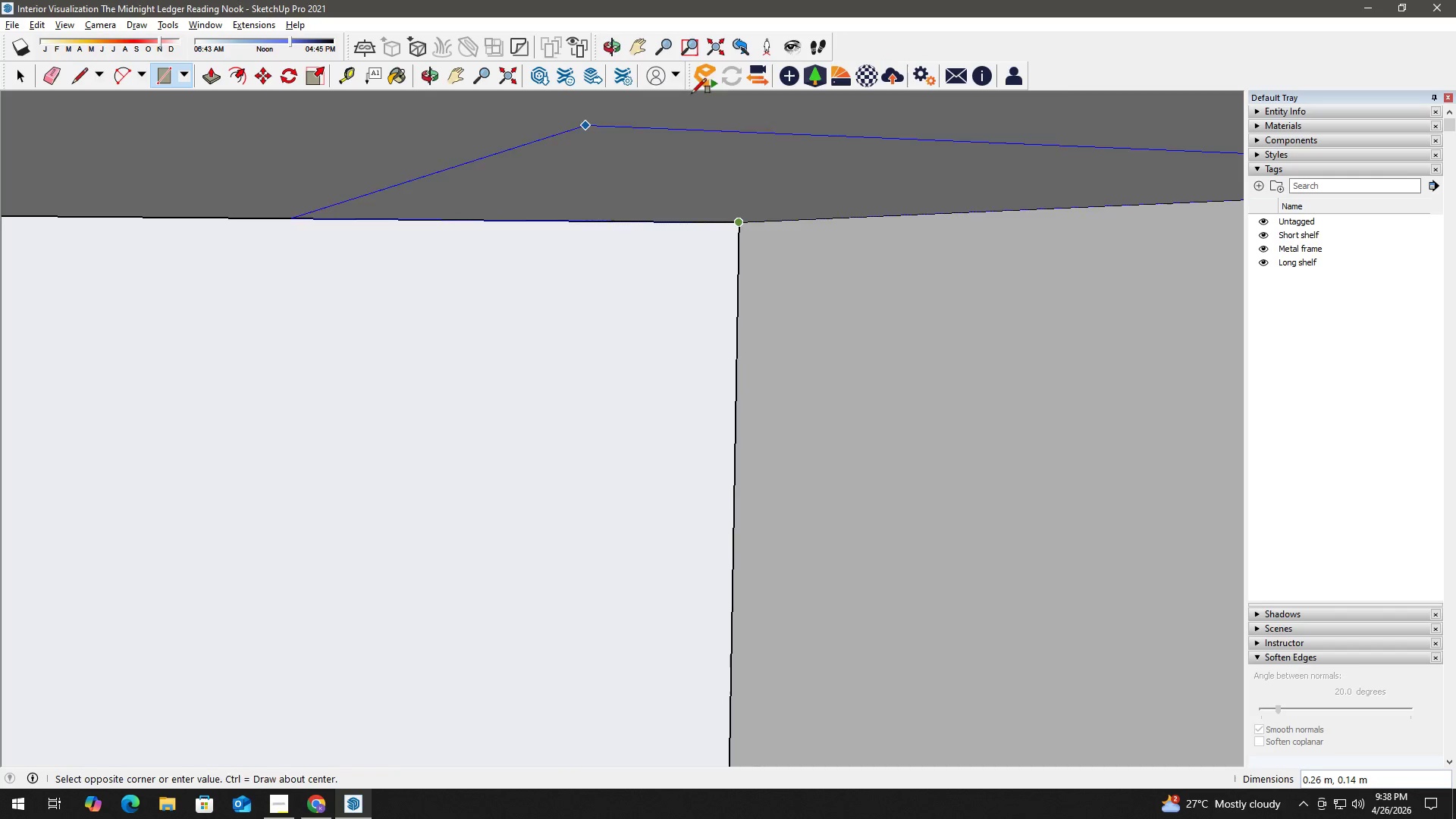 
left_click_drag(start_coordinate=[719, 44], to_coordinate=[717, 48])
 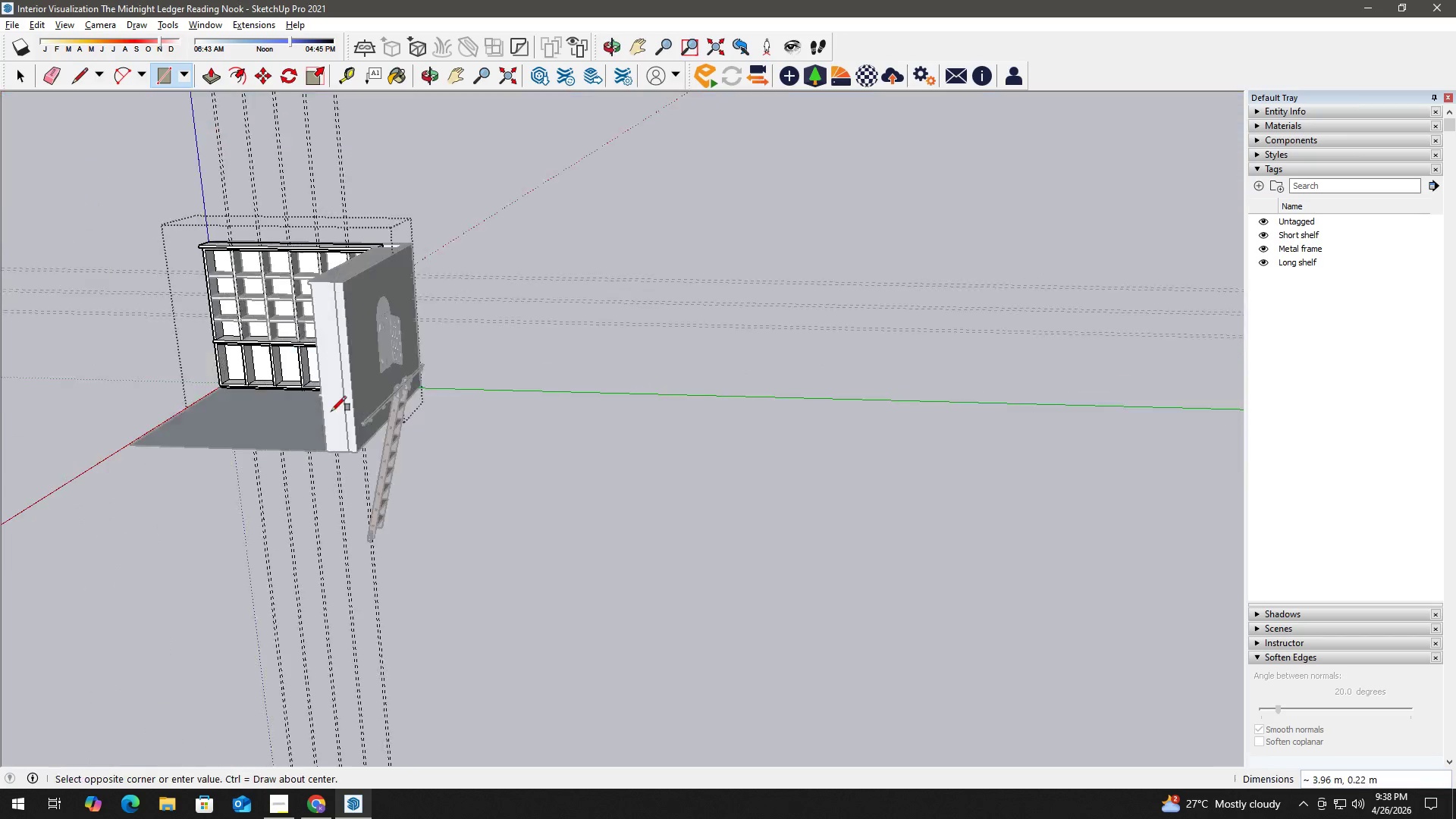 
scroll: coordinate [367, 403], scroll_direction: up, amount: 27.0
 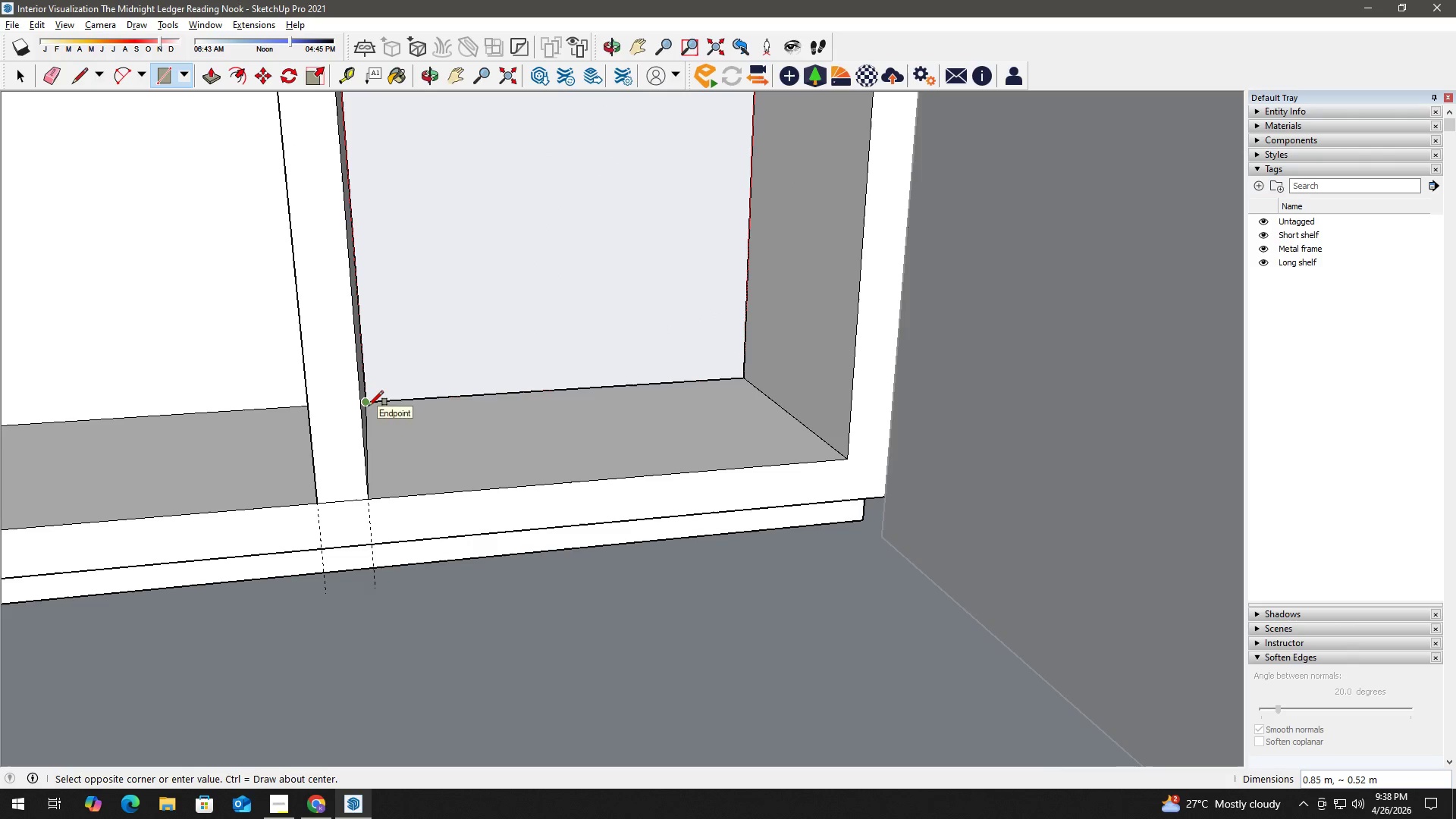 
left_click([369, 406])
 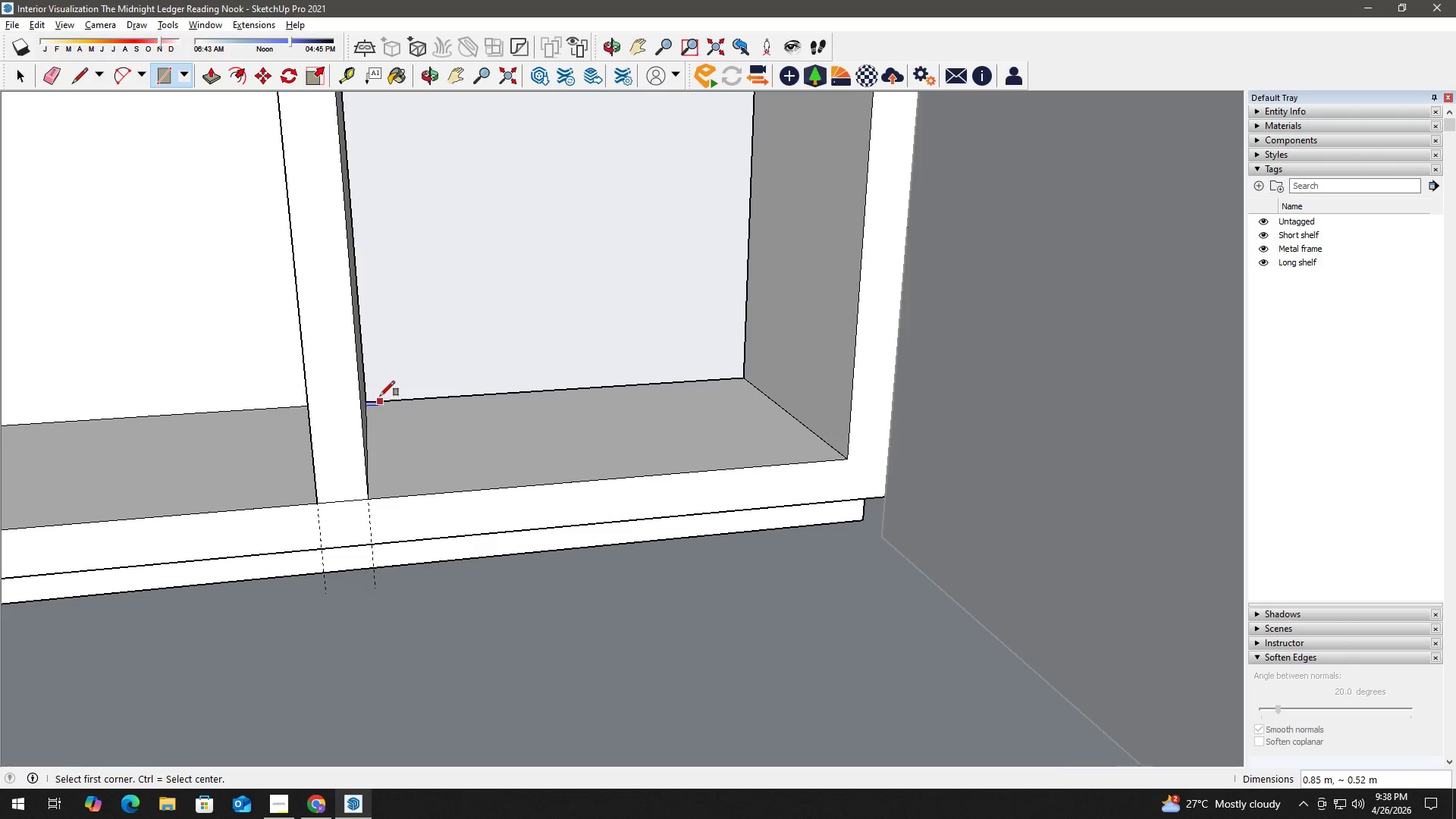 
key(Space)
 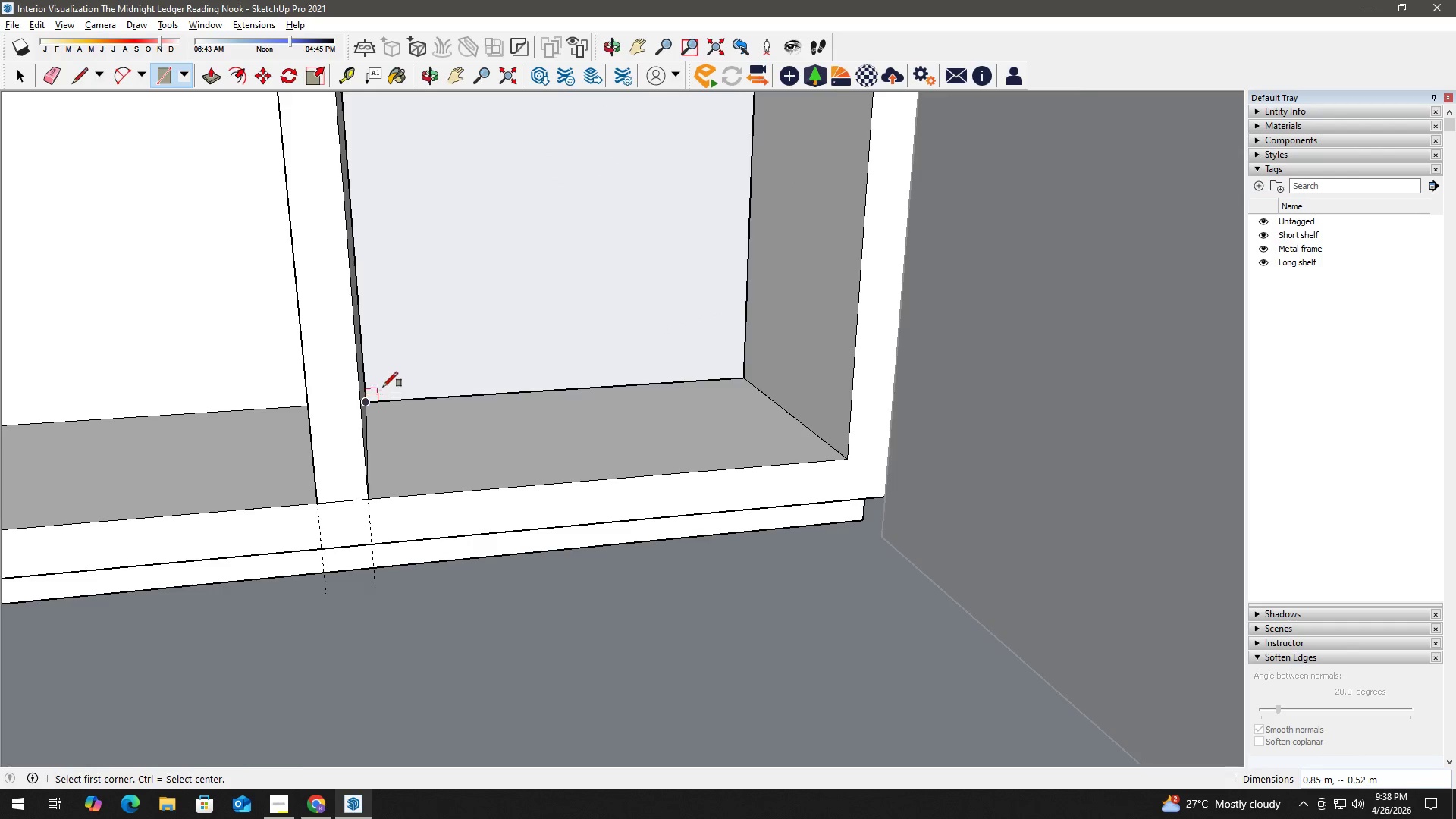 
scroll: coordinate [326, 428], scroll_direction: up, amount: 9.0
 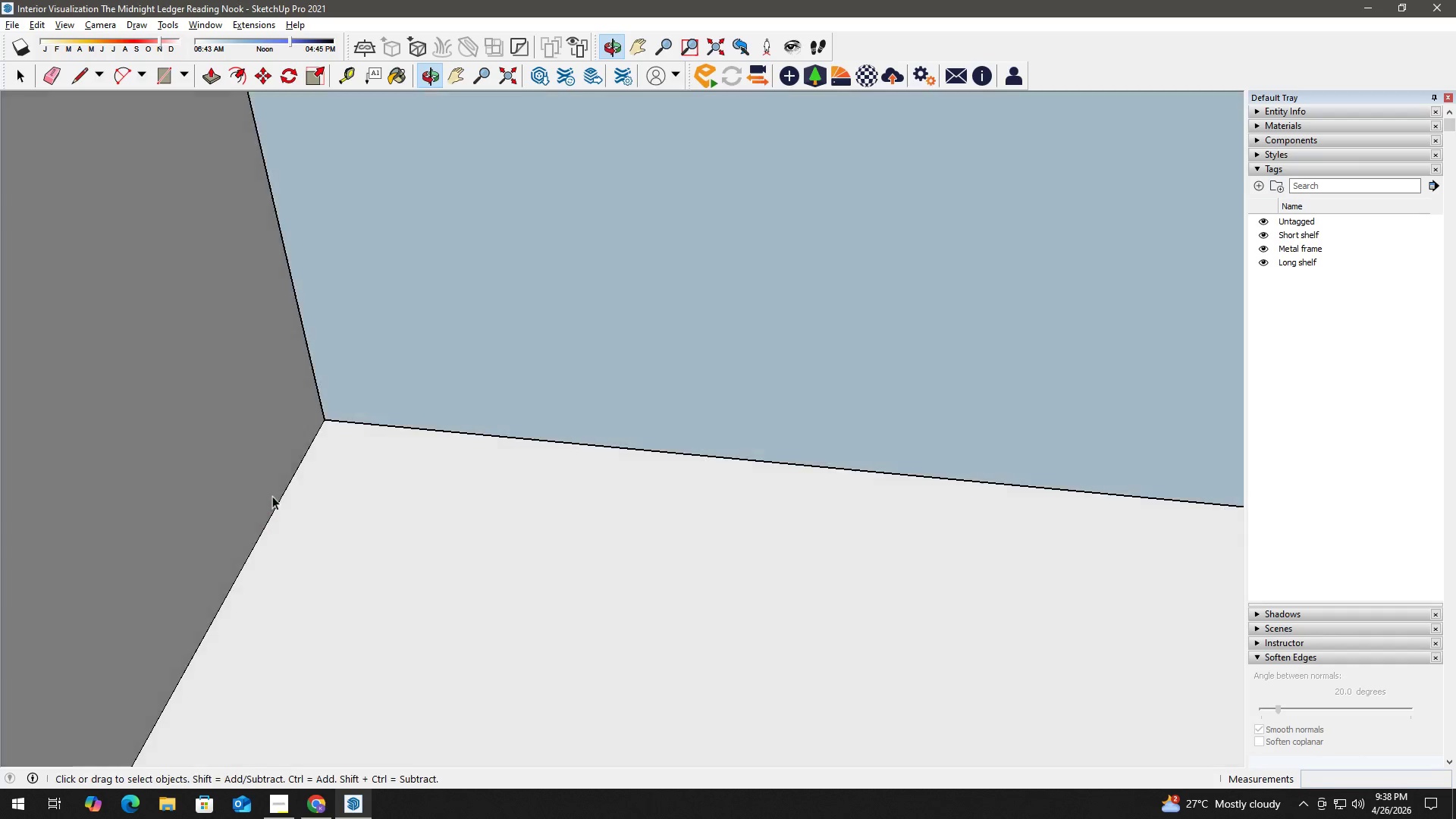 
key(H)
 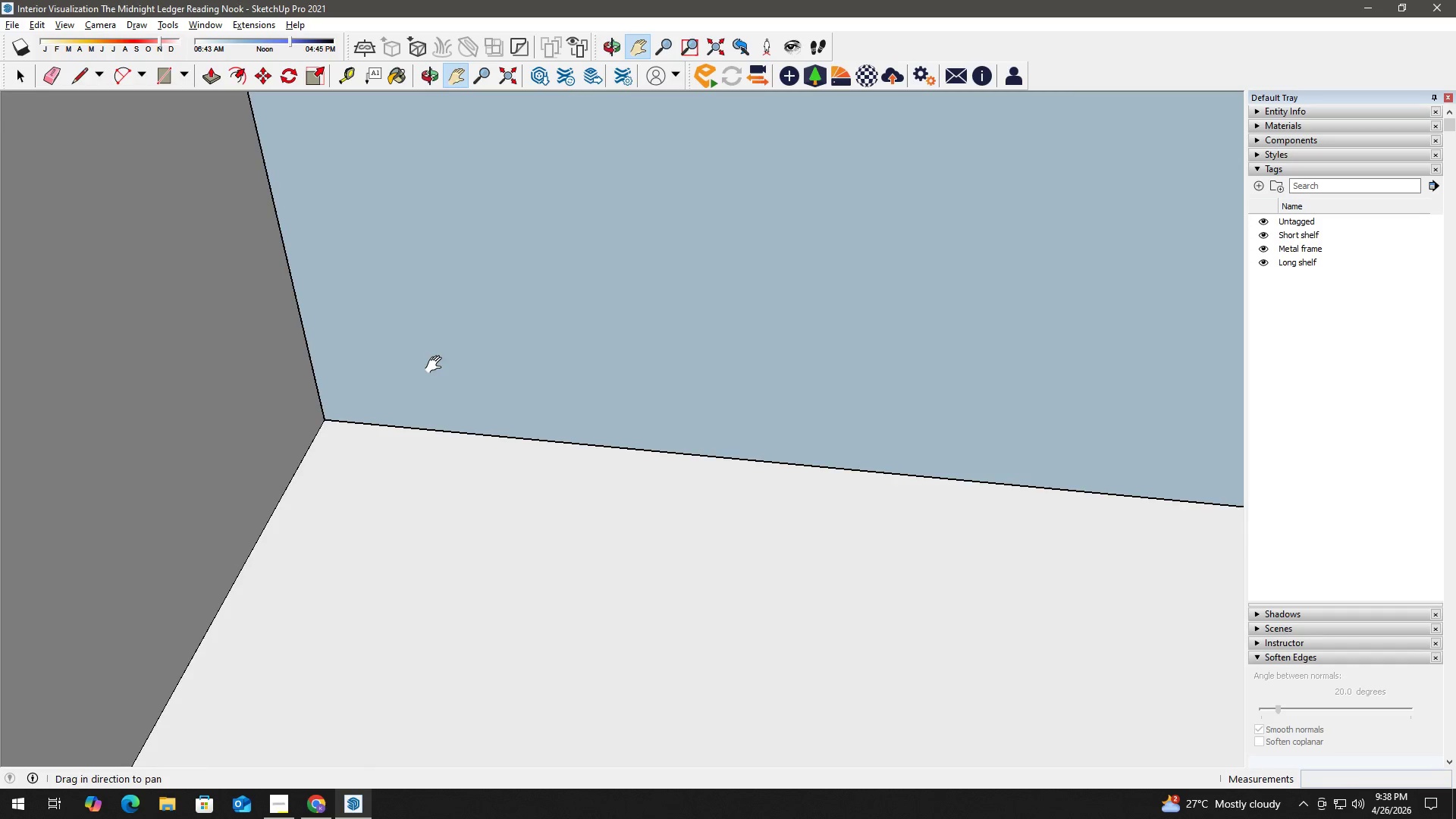 
left_click_drag(start_coordinate=[435, 365], to_coordinate=[309, 536])
 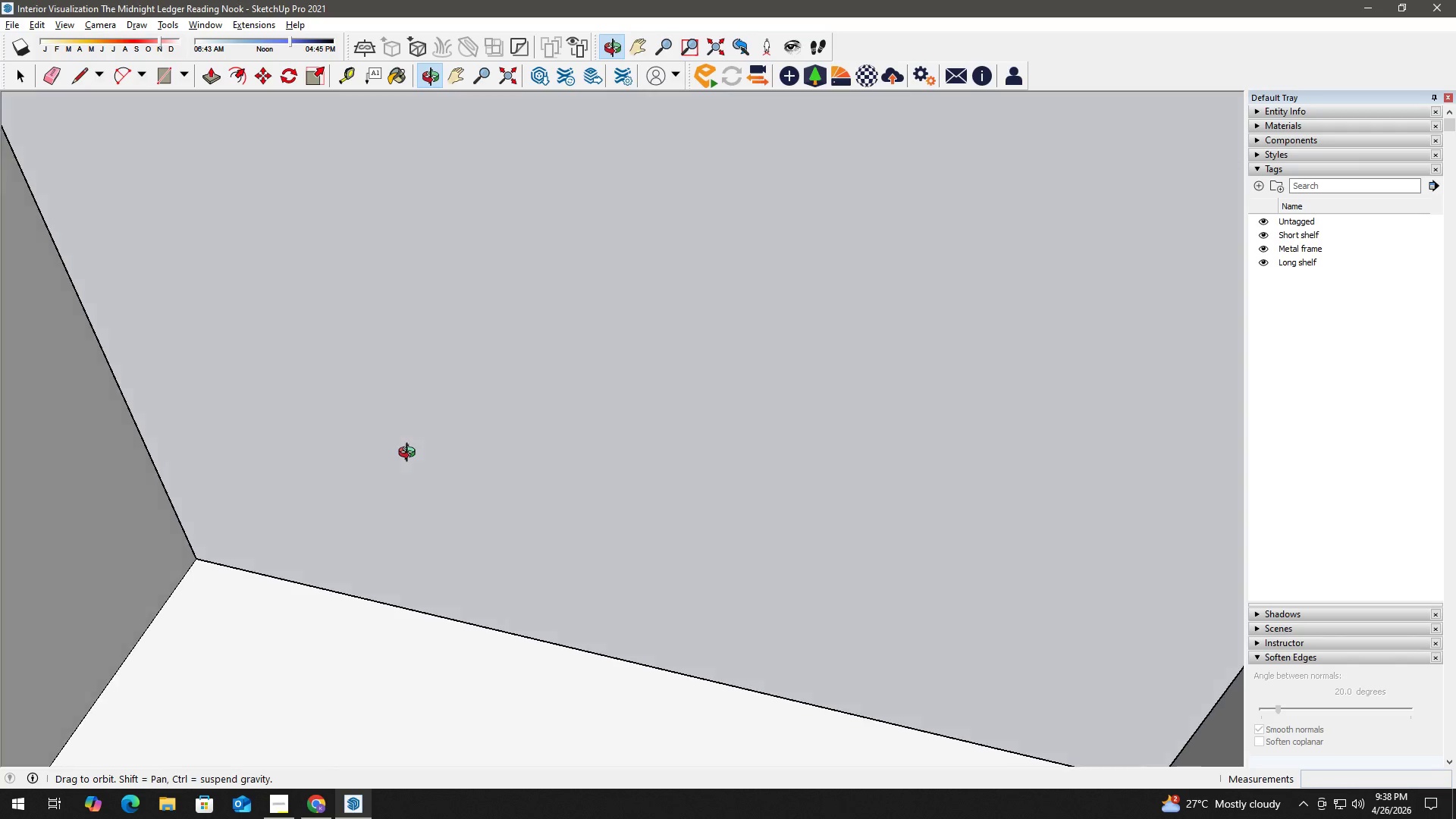 
key(Space)
 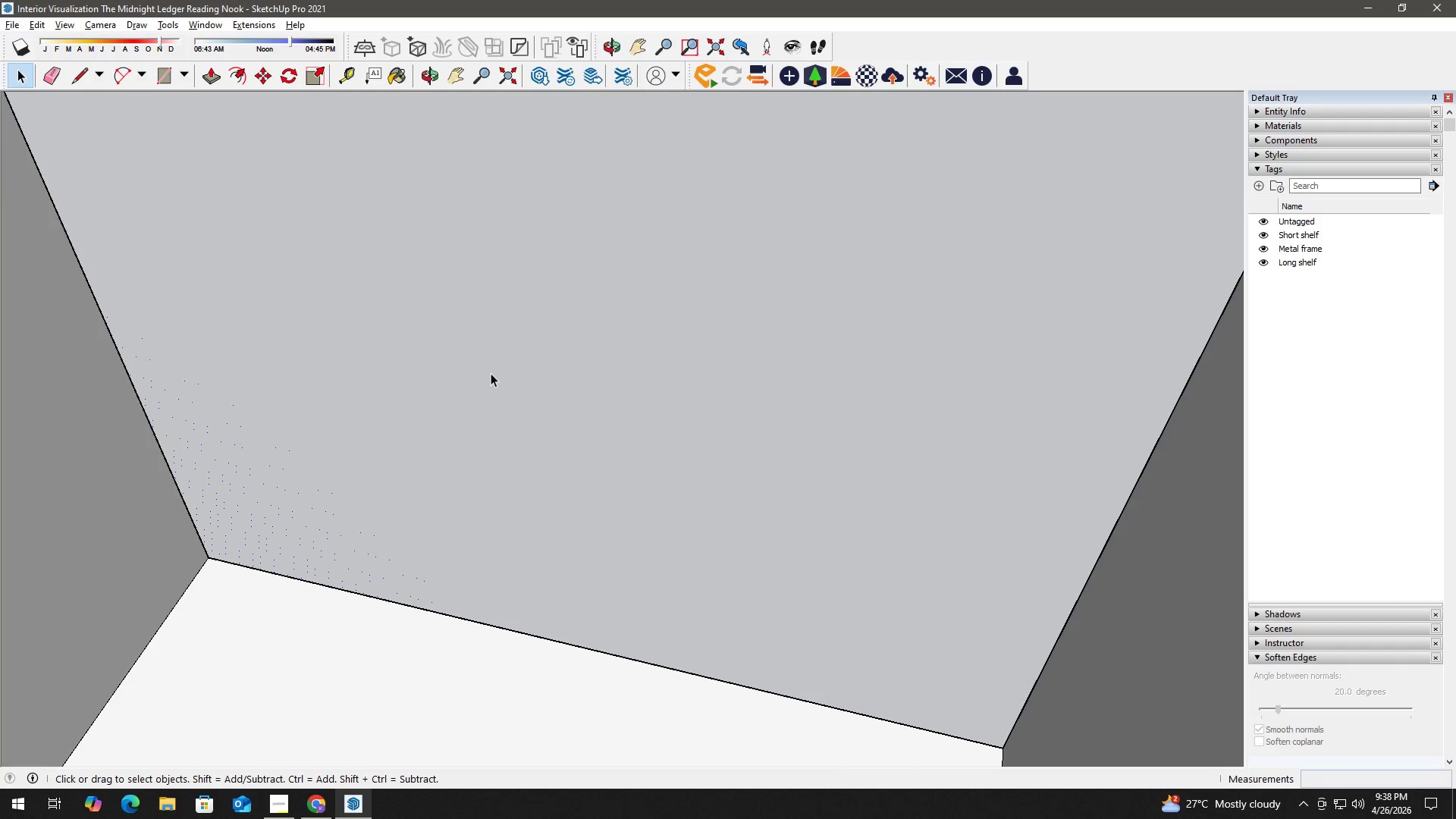 
scroll: coordinate [459, 397], scroll_direction: down, amount: 2.0
 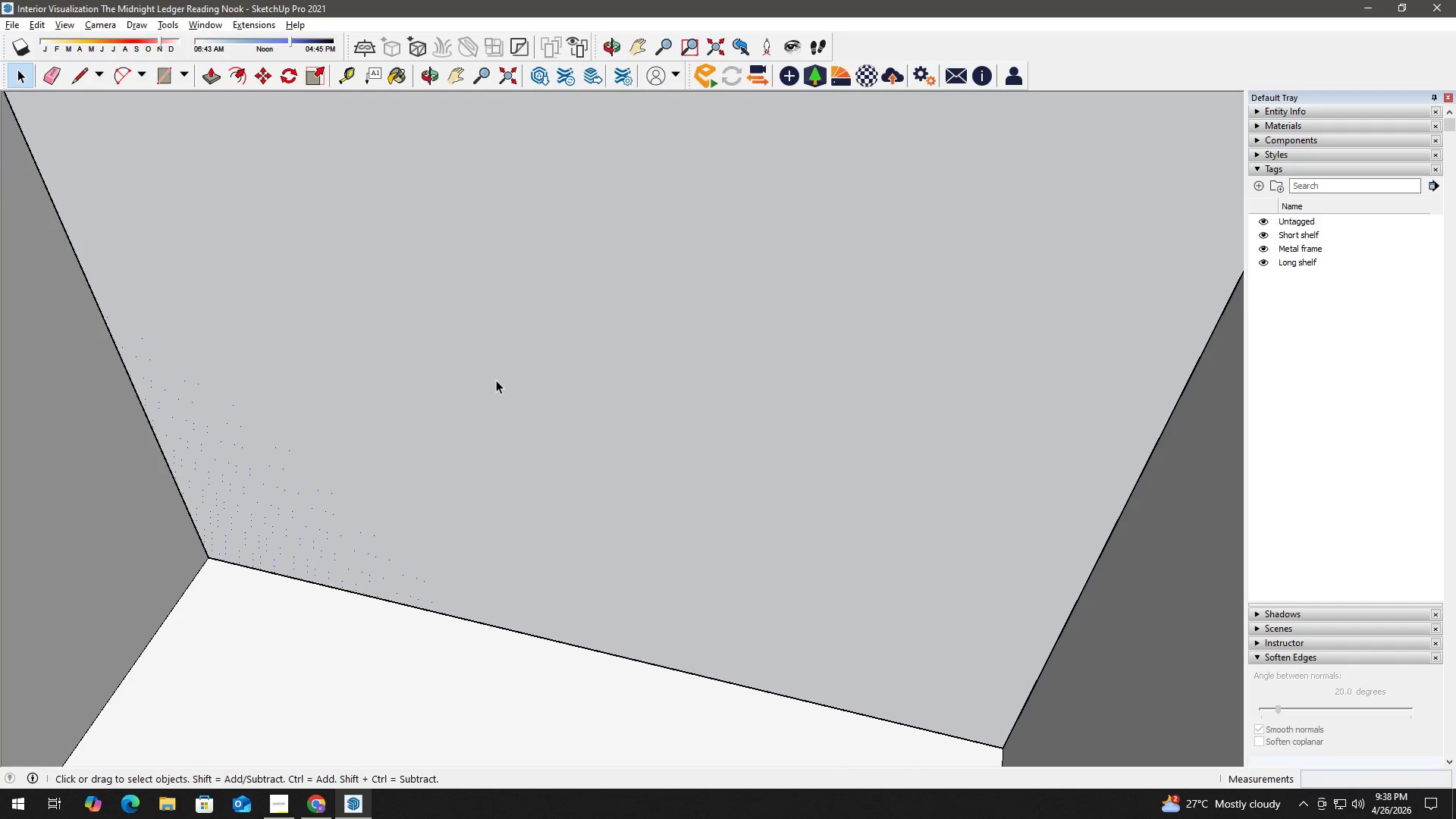 
double_click([491, 378])
 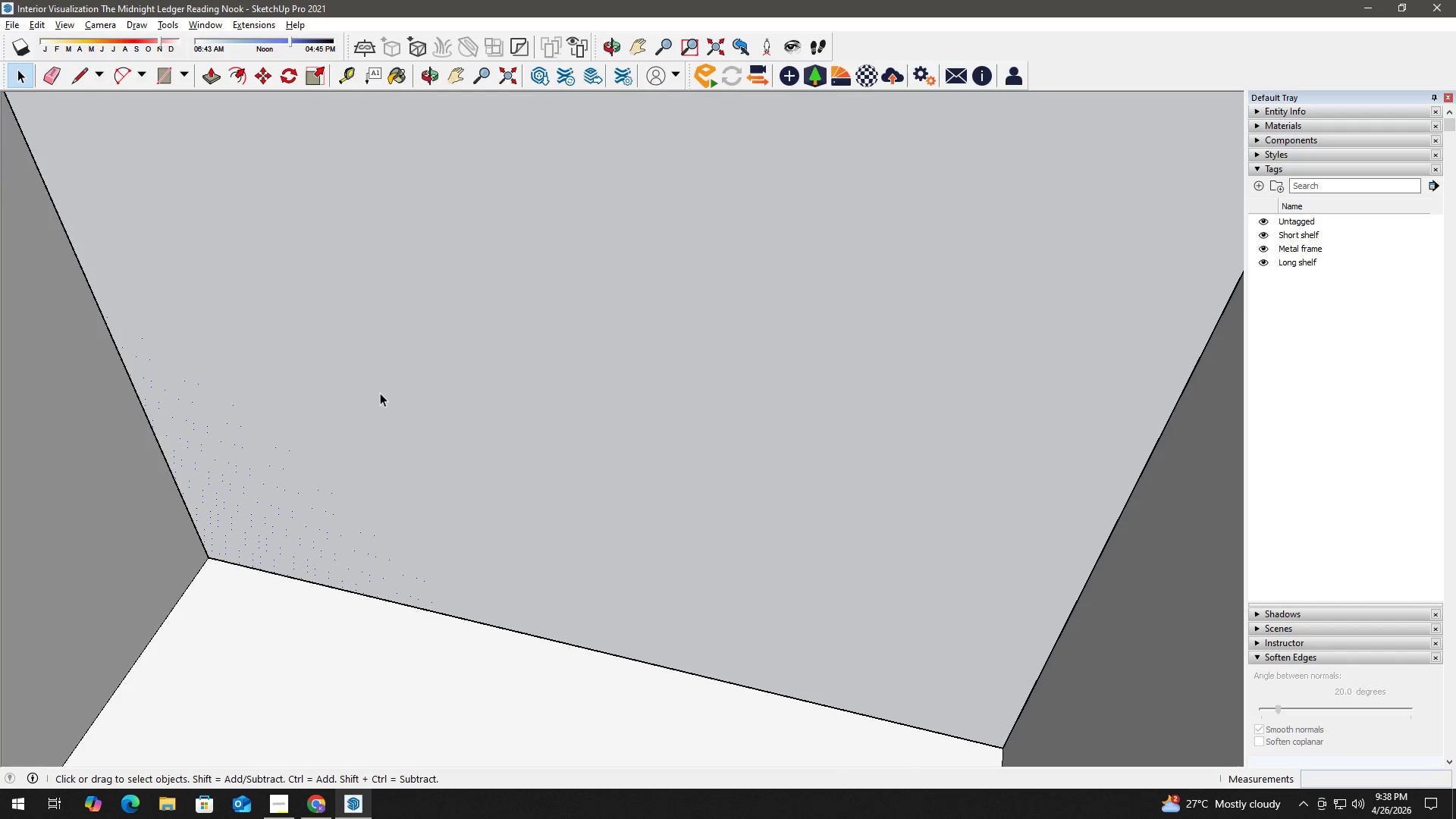 
key(H)
 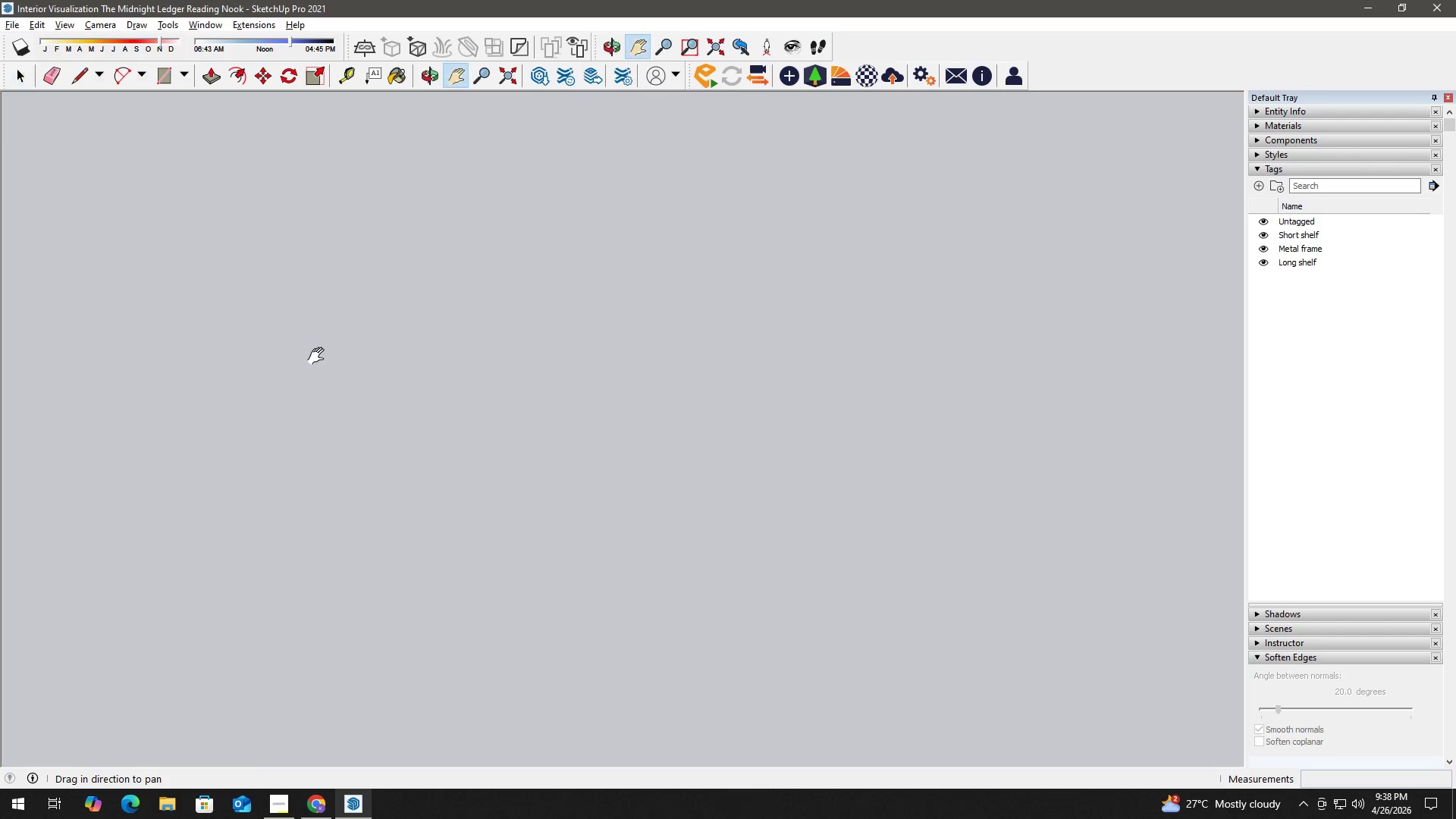 
scroll: coordinate [415, 363], scroll_direction: down, amount: 19.0
 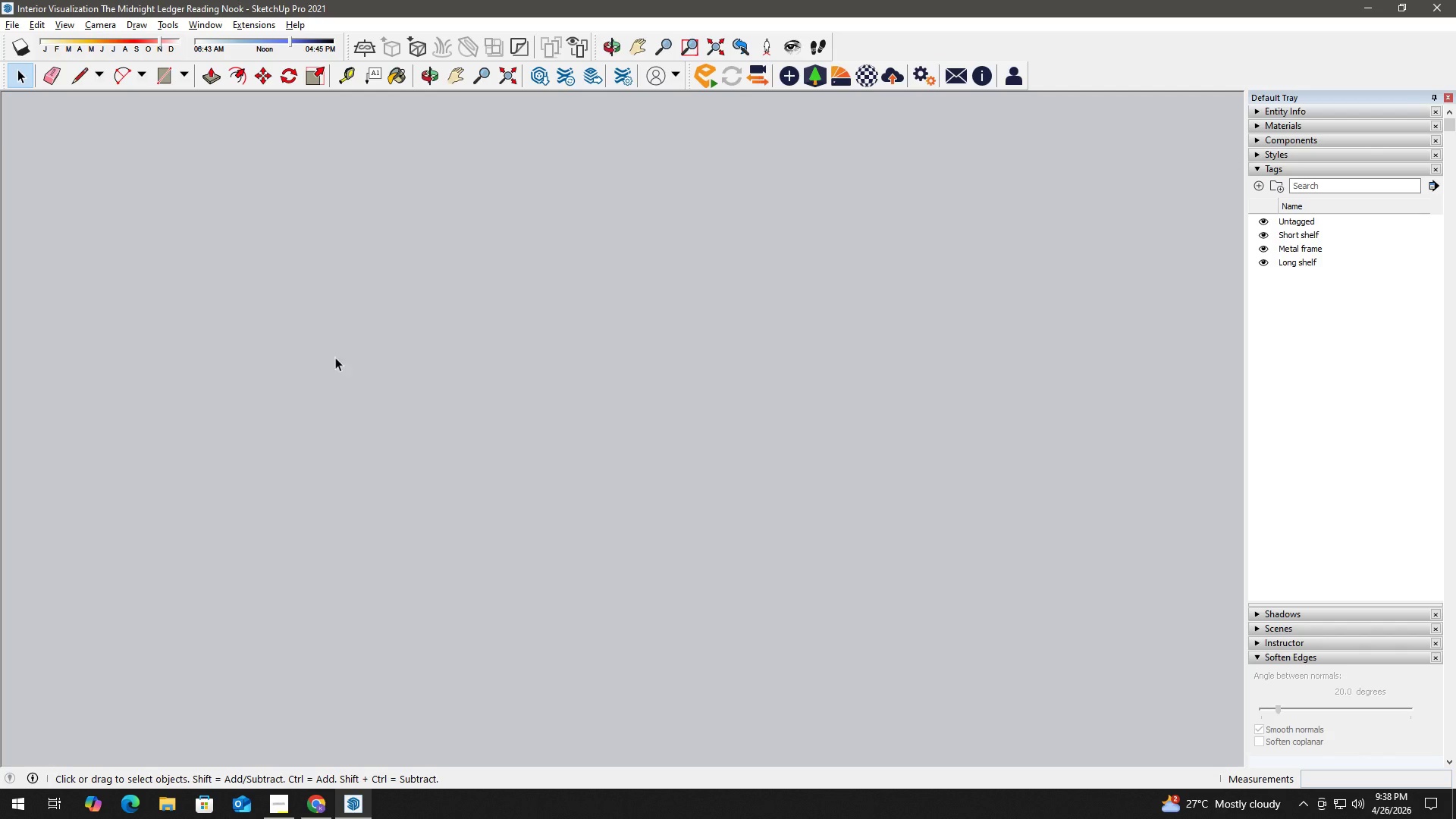 
left_click_drag(start_coordinate=[318, 358], to_coordinate=[682, 491])
 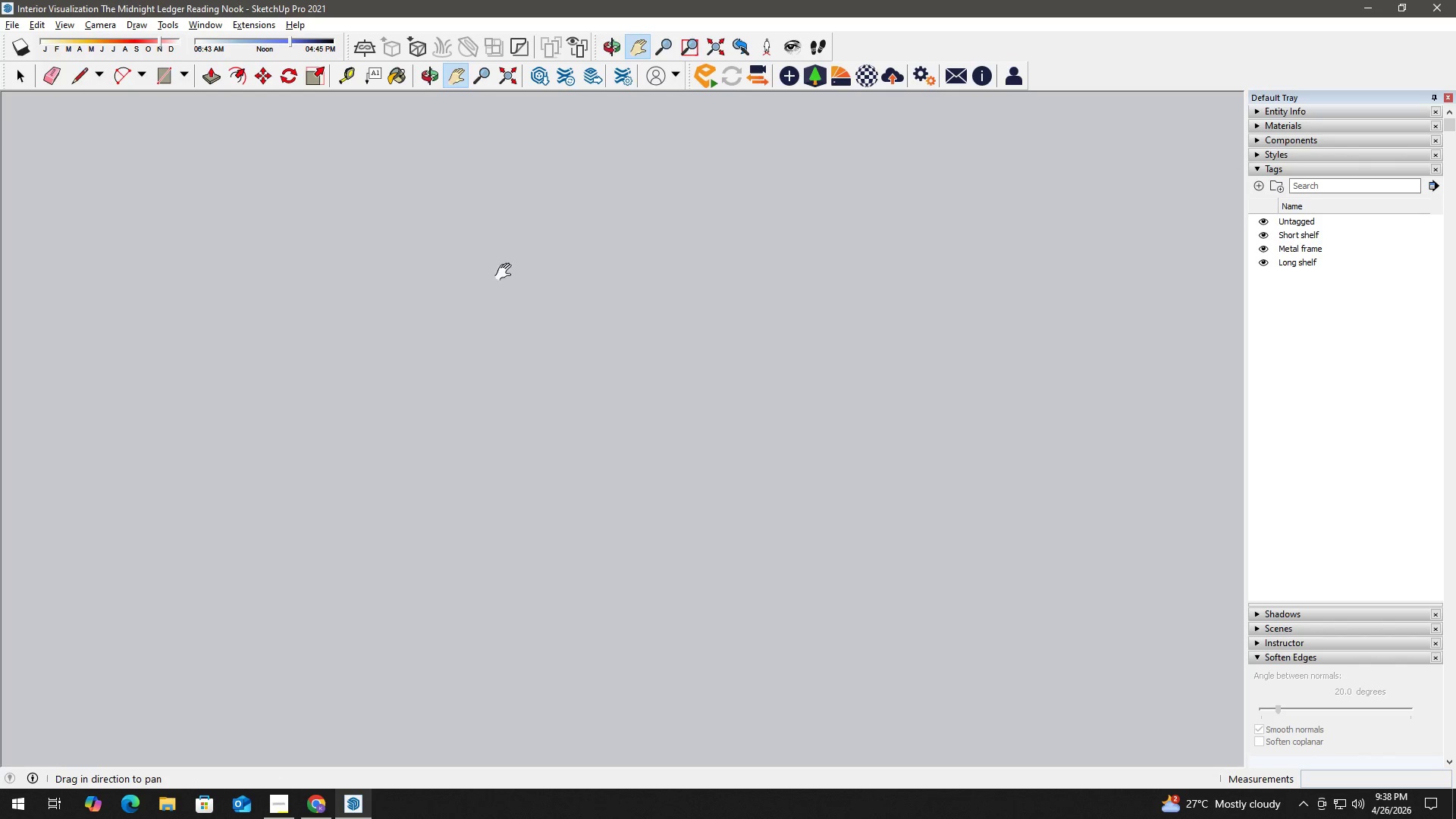 
scroll: coordinate [445, 397], scroll_direction: up, amount: 9.0
 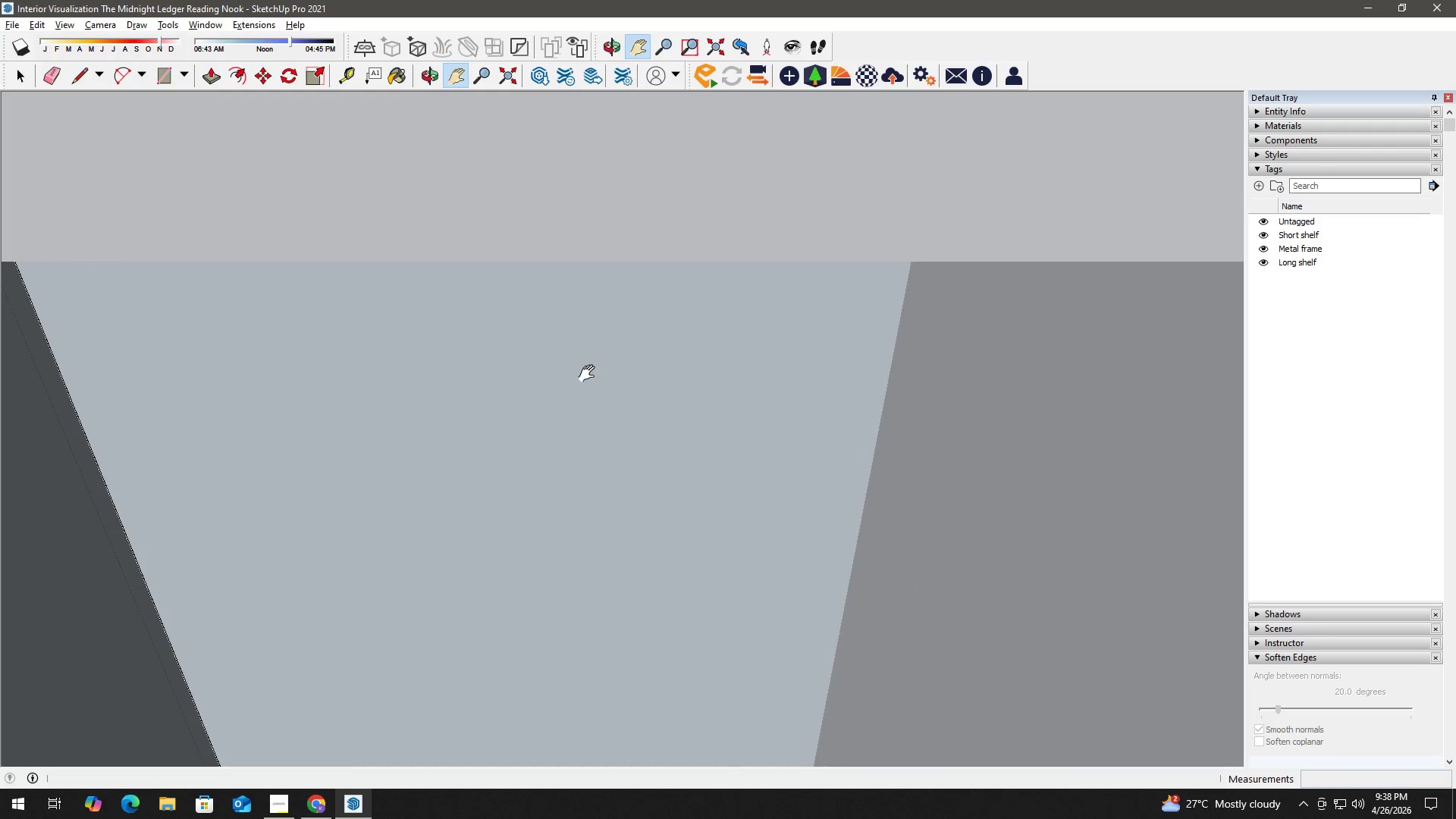 
type(hh)
 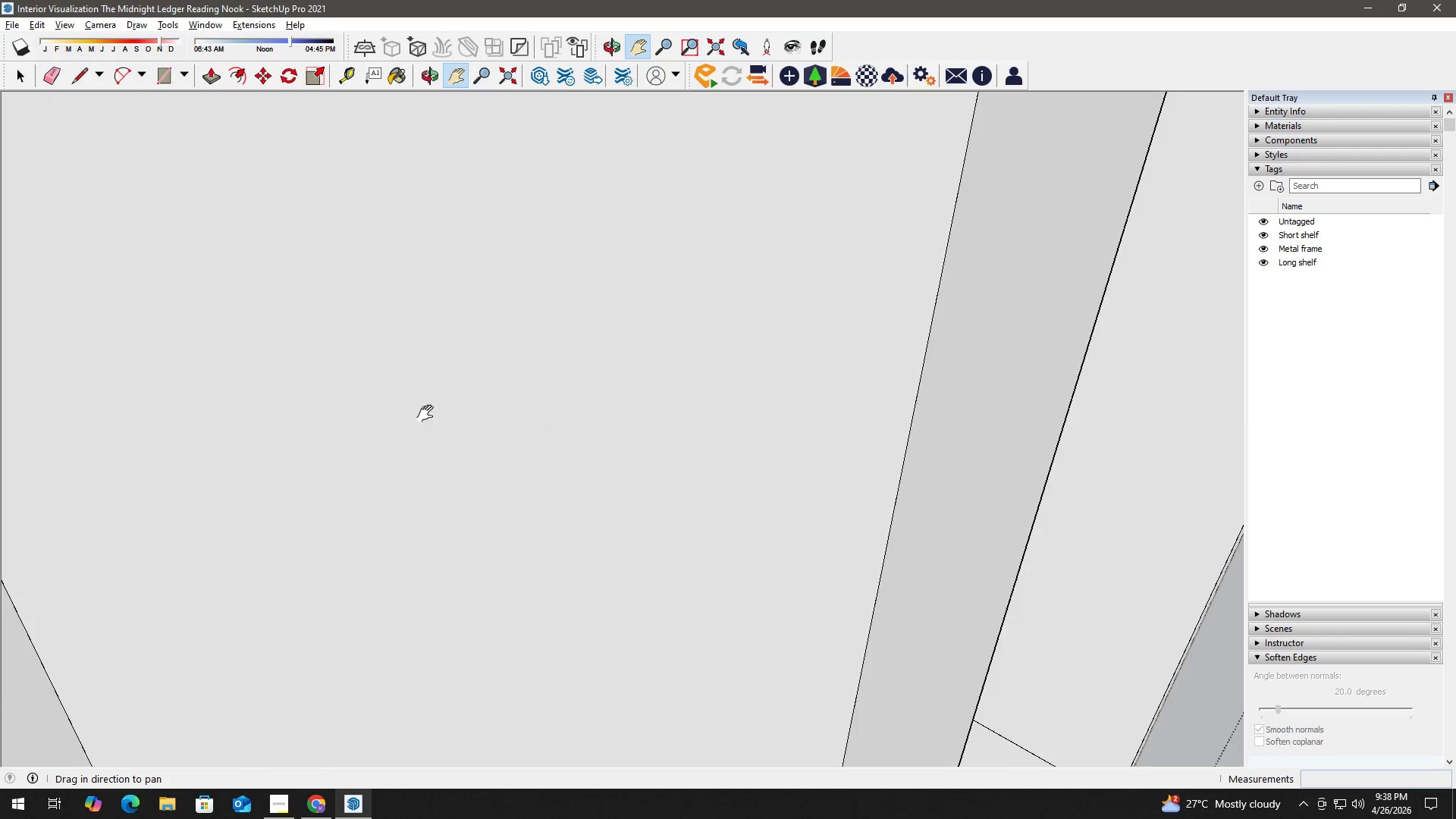 
left_click_drag(start_coordinate=[412, 435], to_coordinate=[1018, 290])
 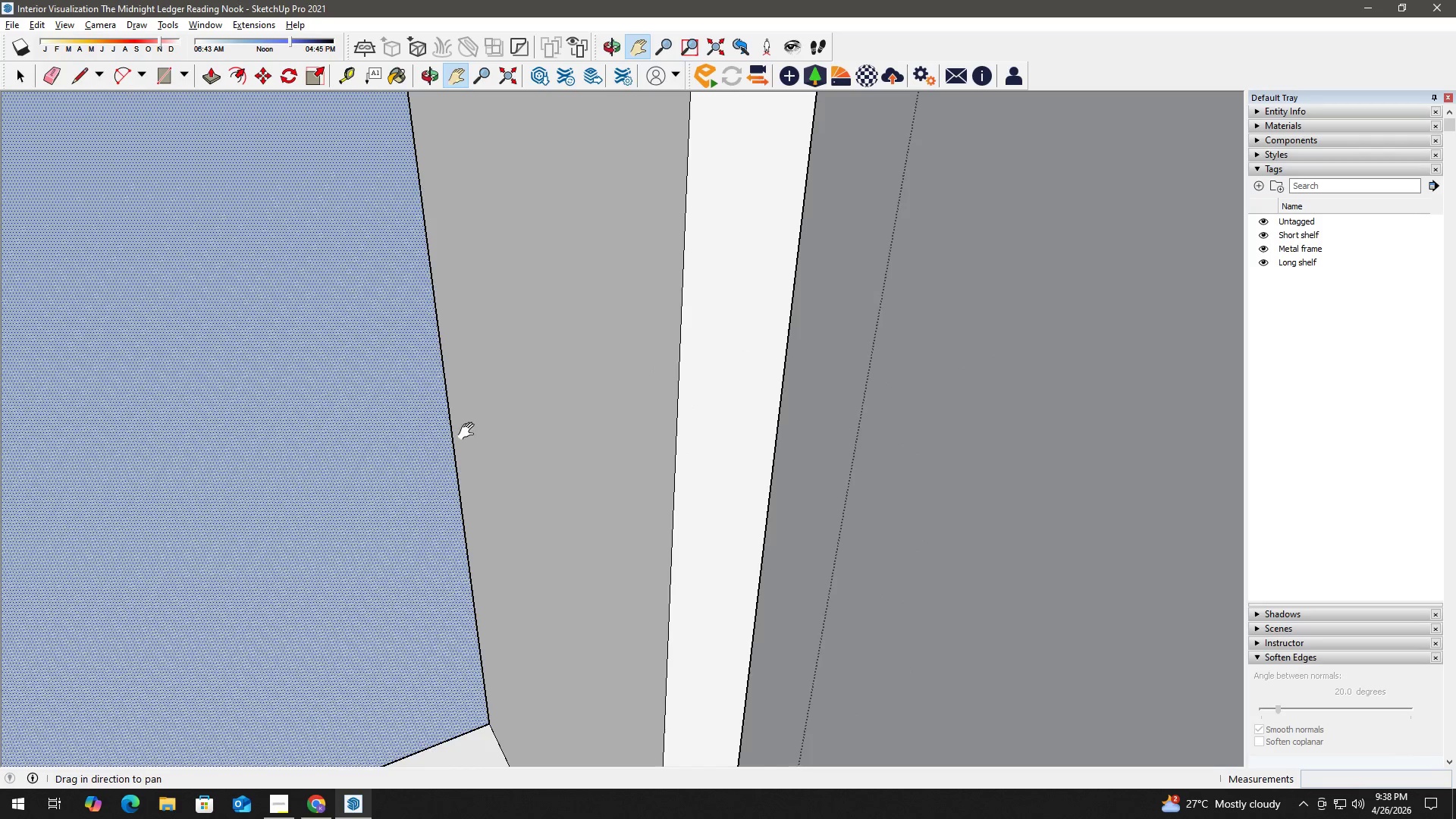 
left_click_drag(start_coordinate=[472, 432], to_coordinate=[688, 288])
 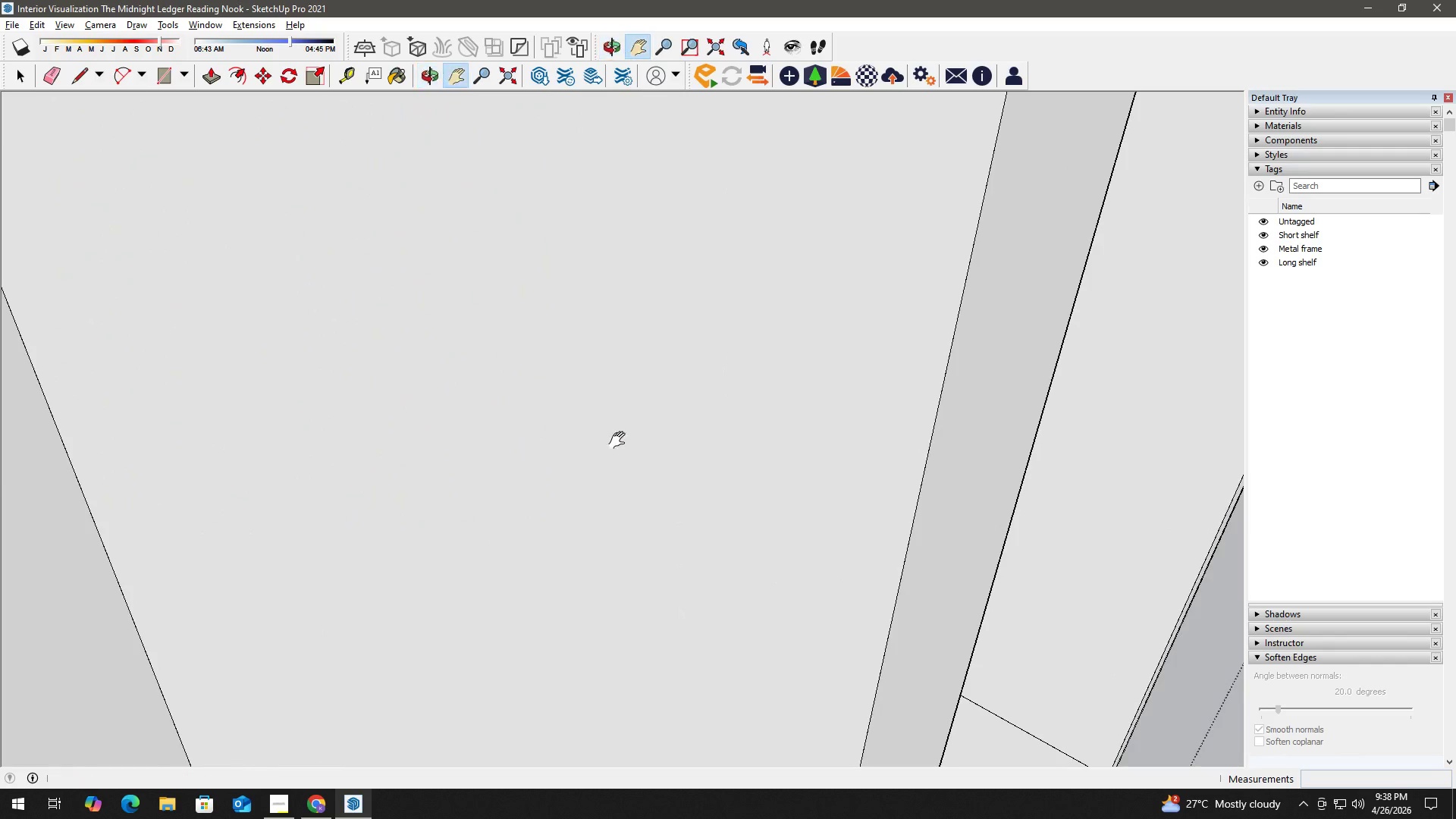 
left_click_drag(start_coordinate=[622, 406], to_coordinate=[236, 406])
 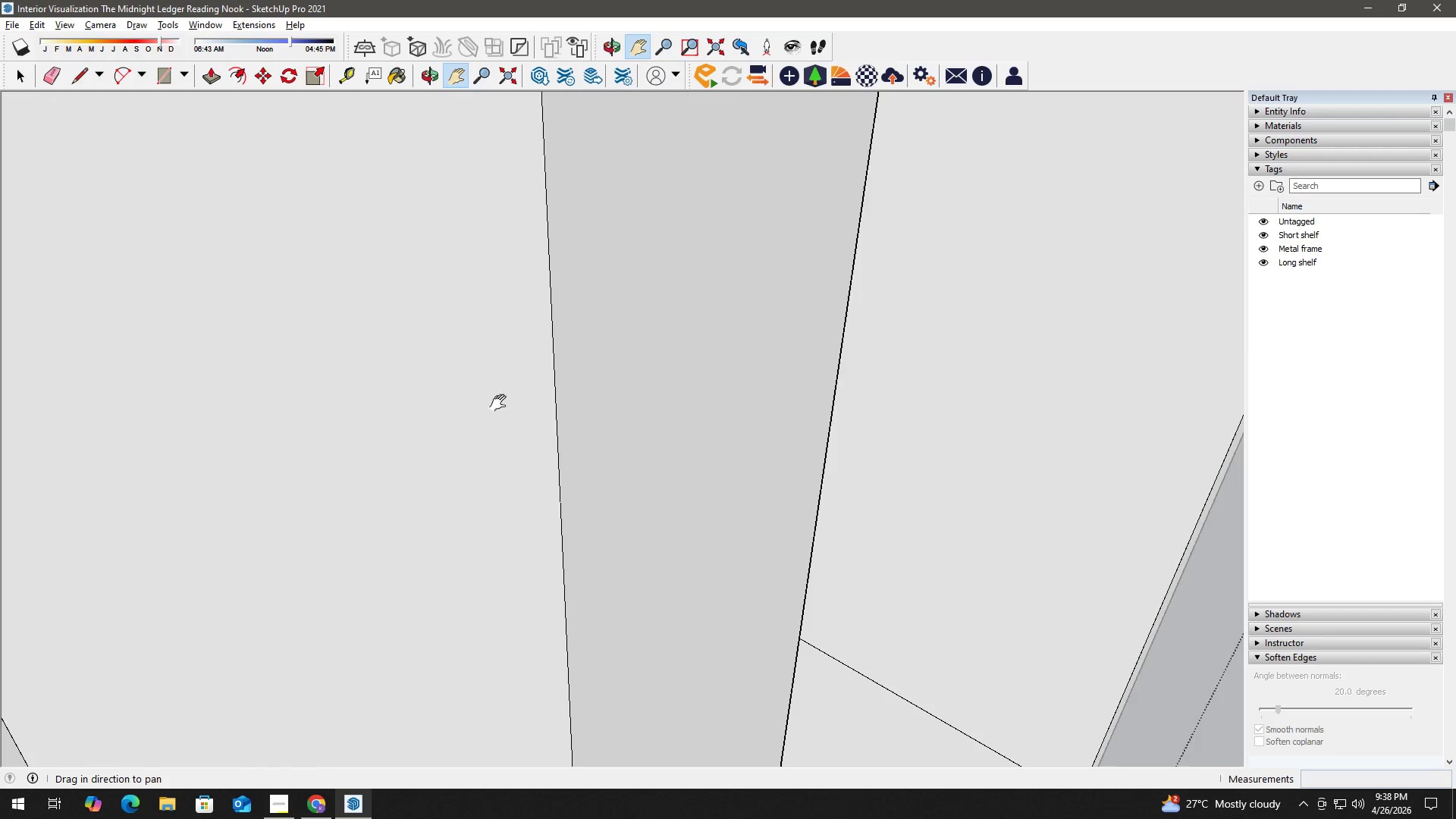 
scroll: coordinate [598, 406], scroll_direction: up, amount: 3.0
 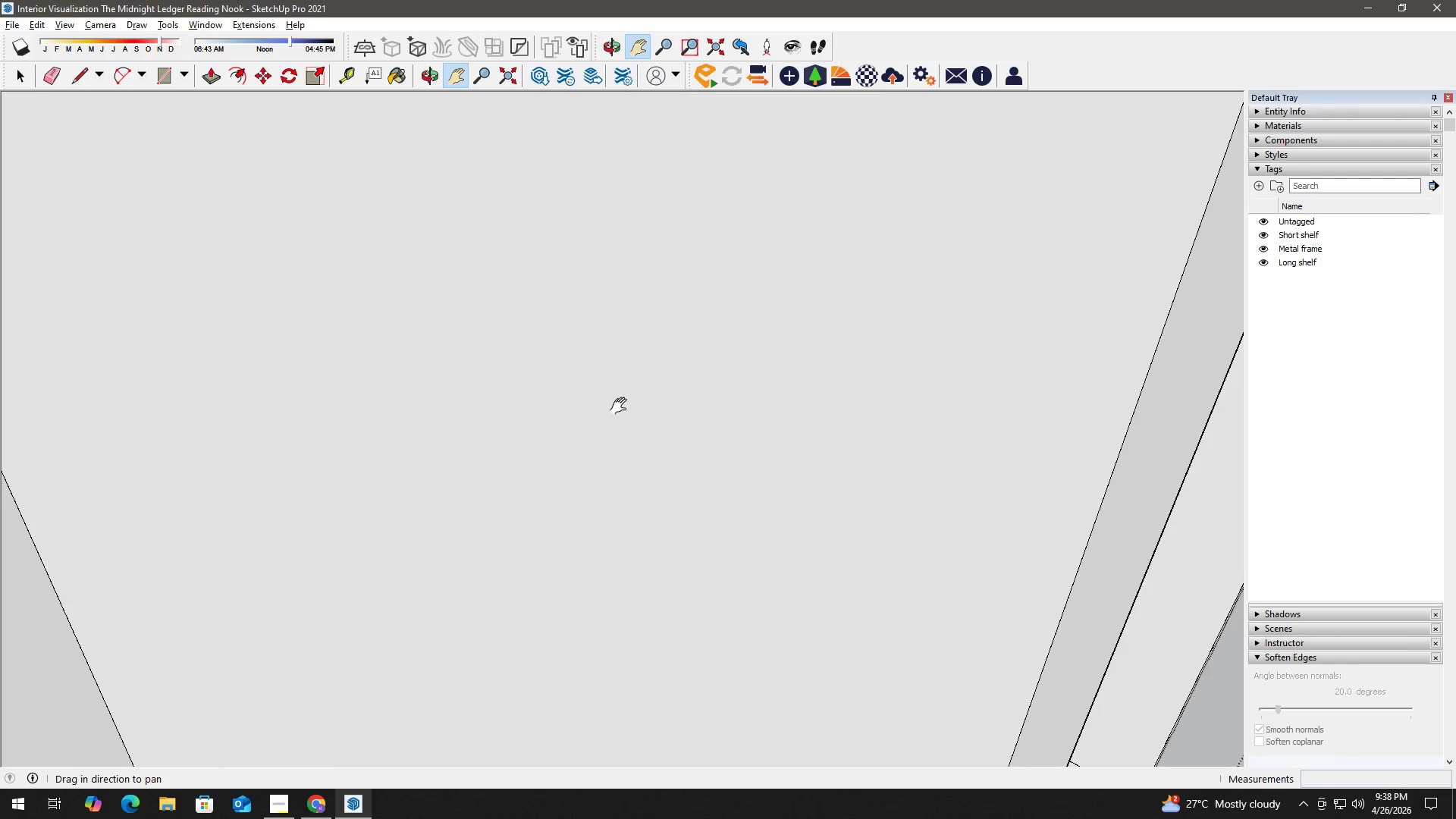 
left_click_drag(start_coordinate=[501, 403], to_coordinate=[278, 401])
 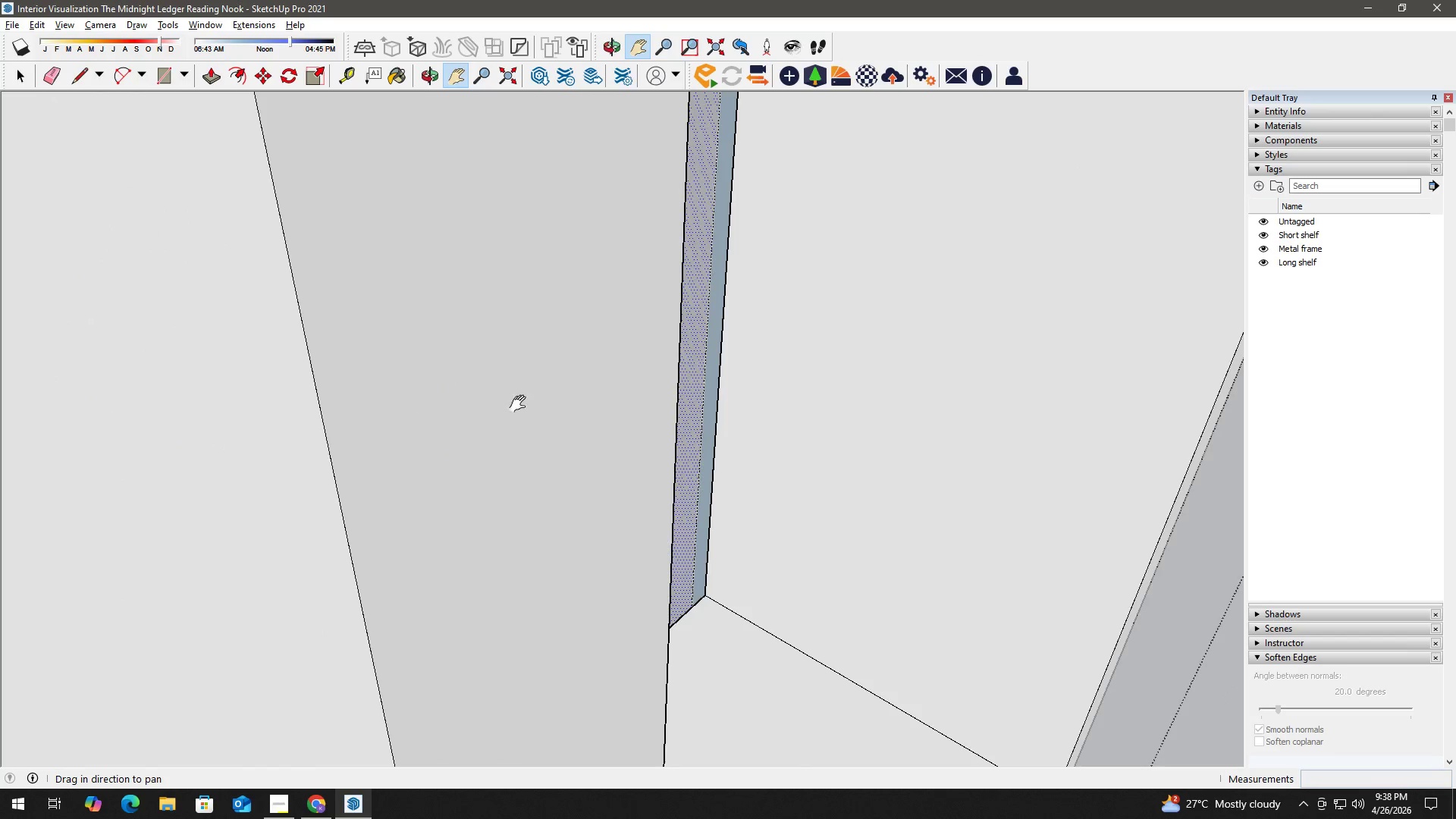 
left_click_drag(start_coordinate=[617, 401], to_coordinate=[465, 419])
 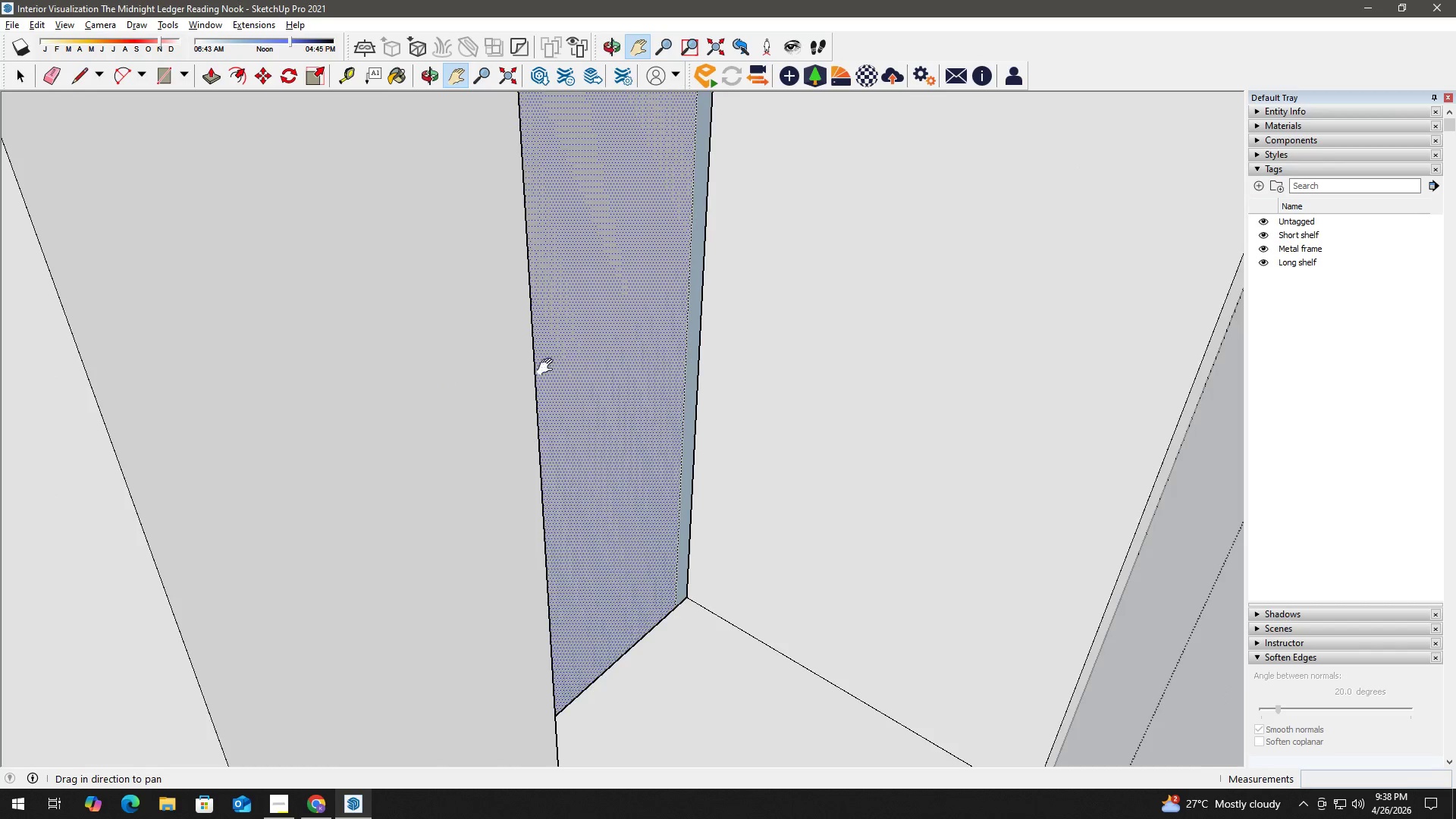 
scroll: coordinate [623, 326], scroll_direction: up, amount: 4.0
 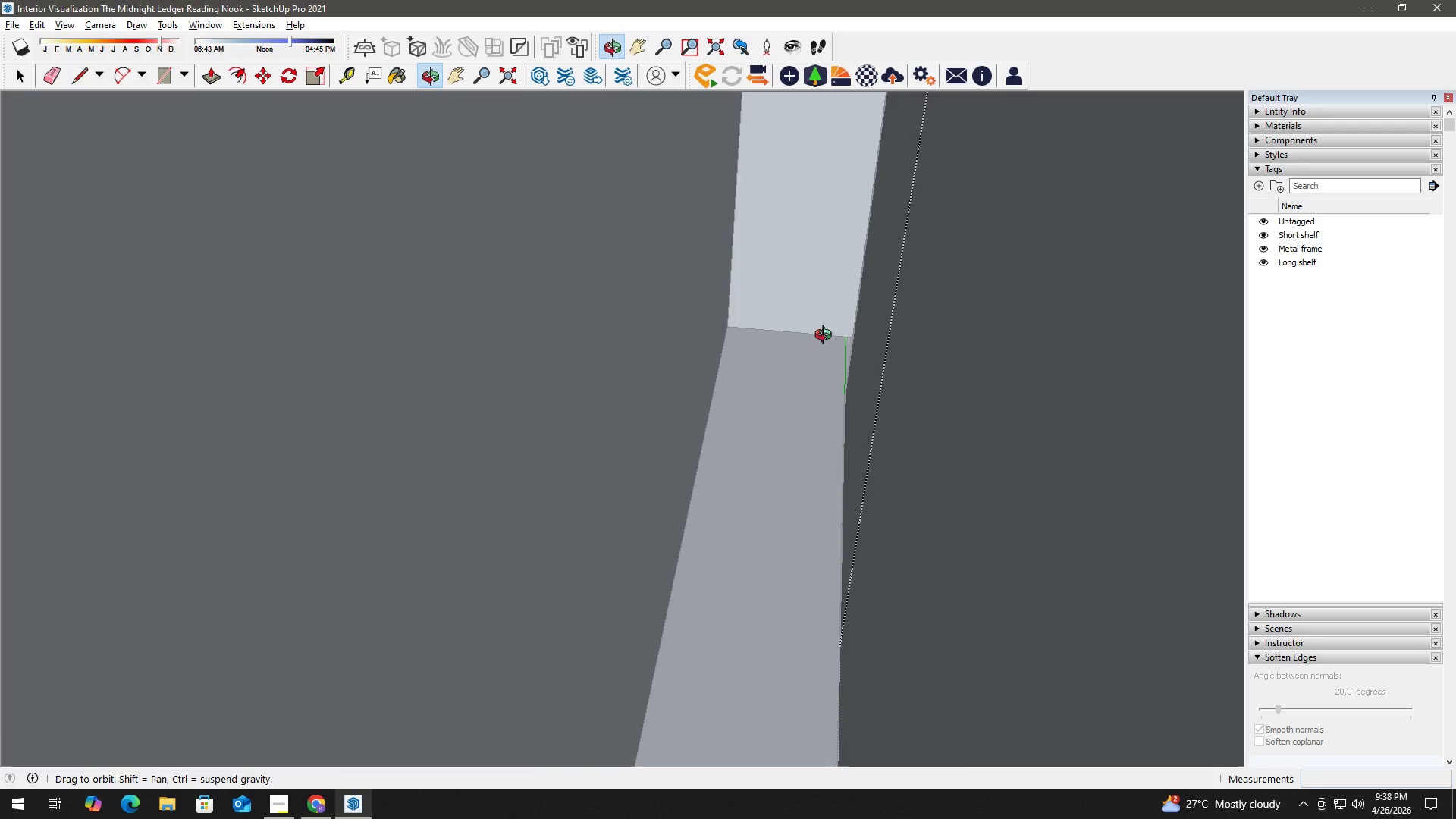 
left_click_drag(start_coordinate=[896, 284], to_coordinate=[639, 259])
 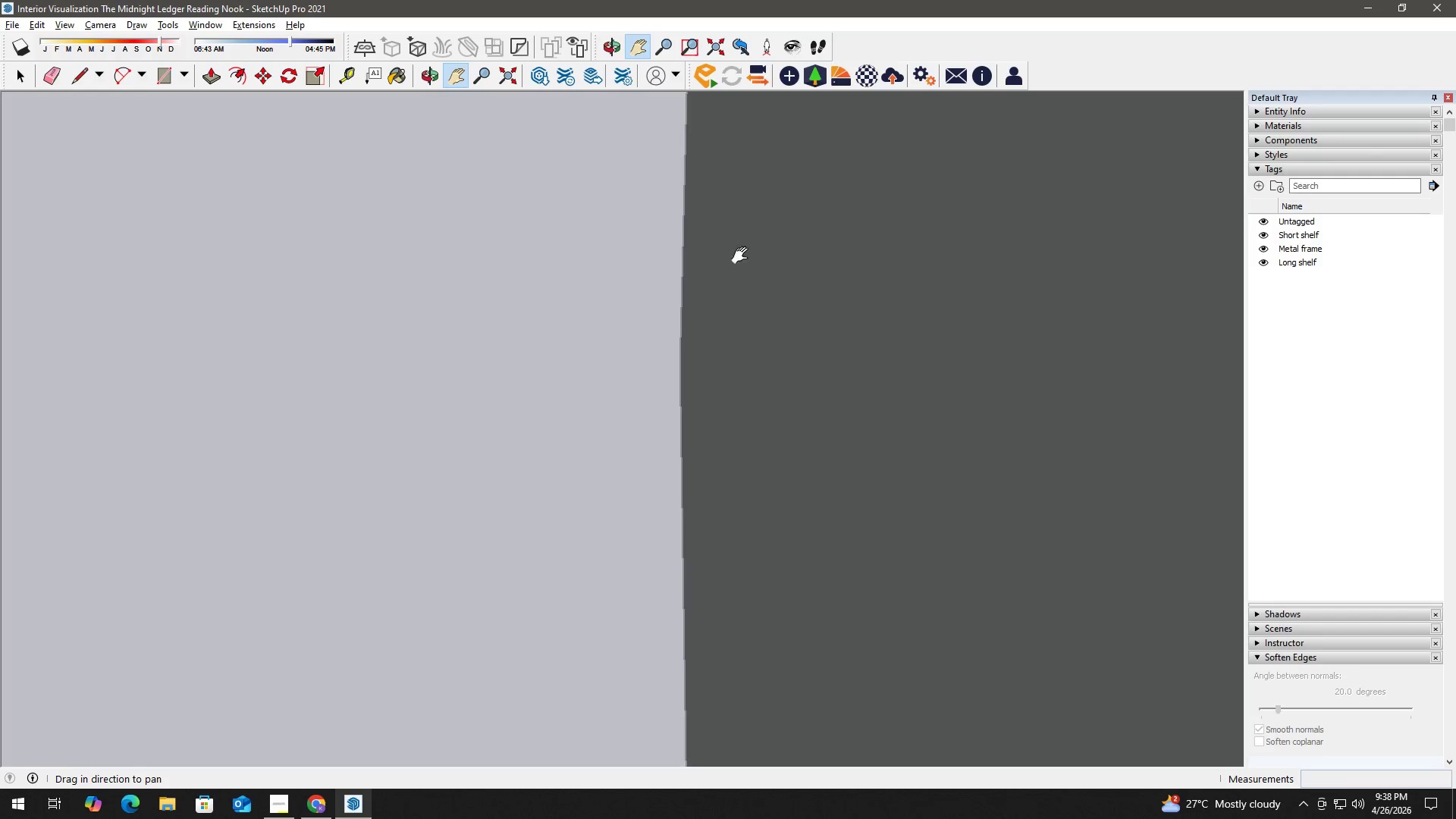 
left_click_drag(start_coordinate=[880, 265], to_coordinate=[567, 249])
 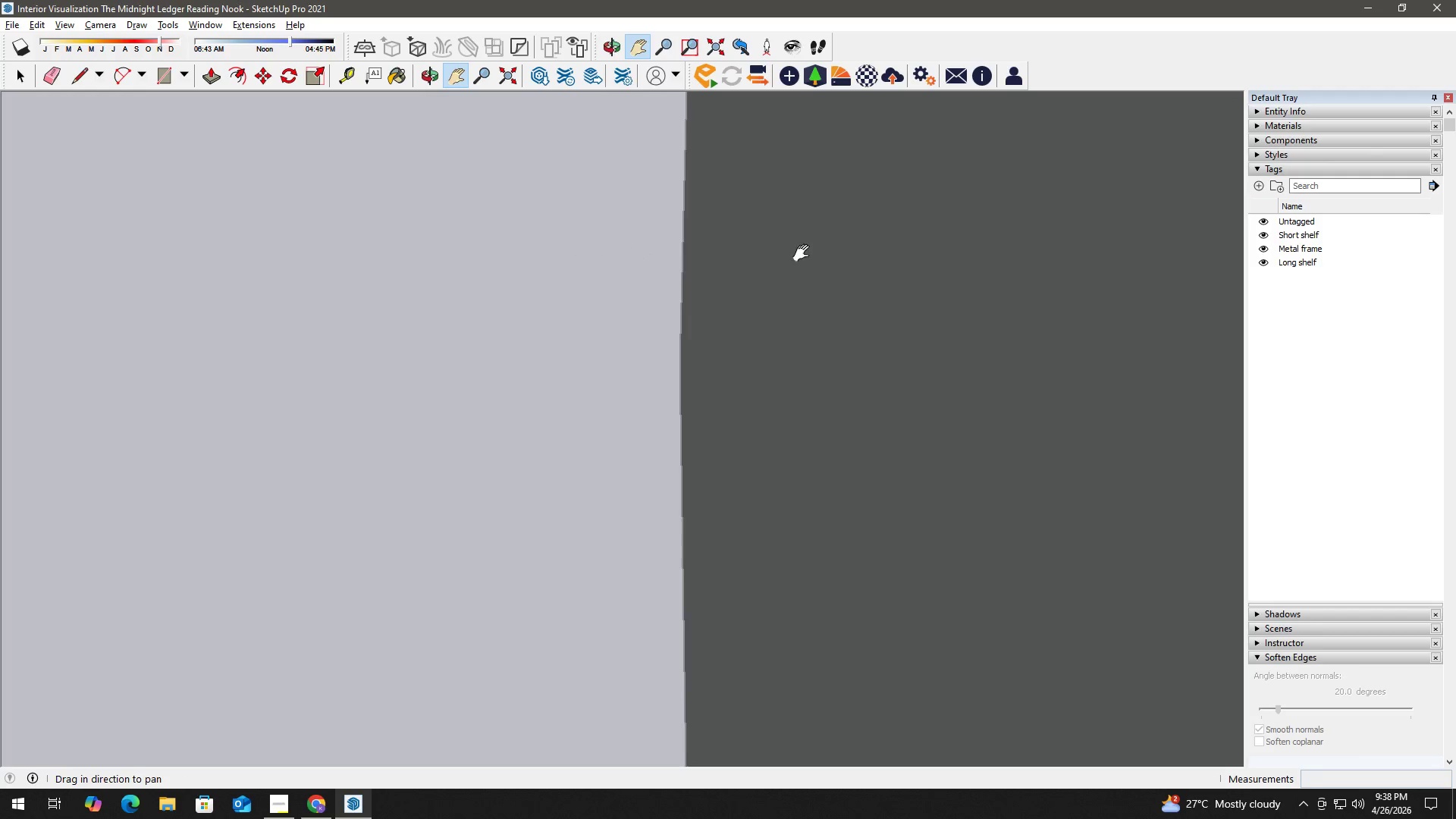 
key(H)
 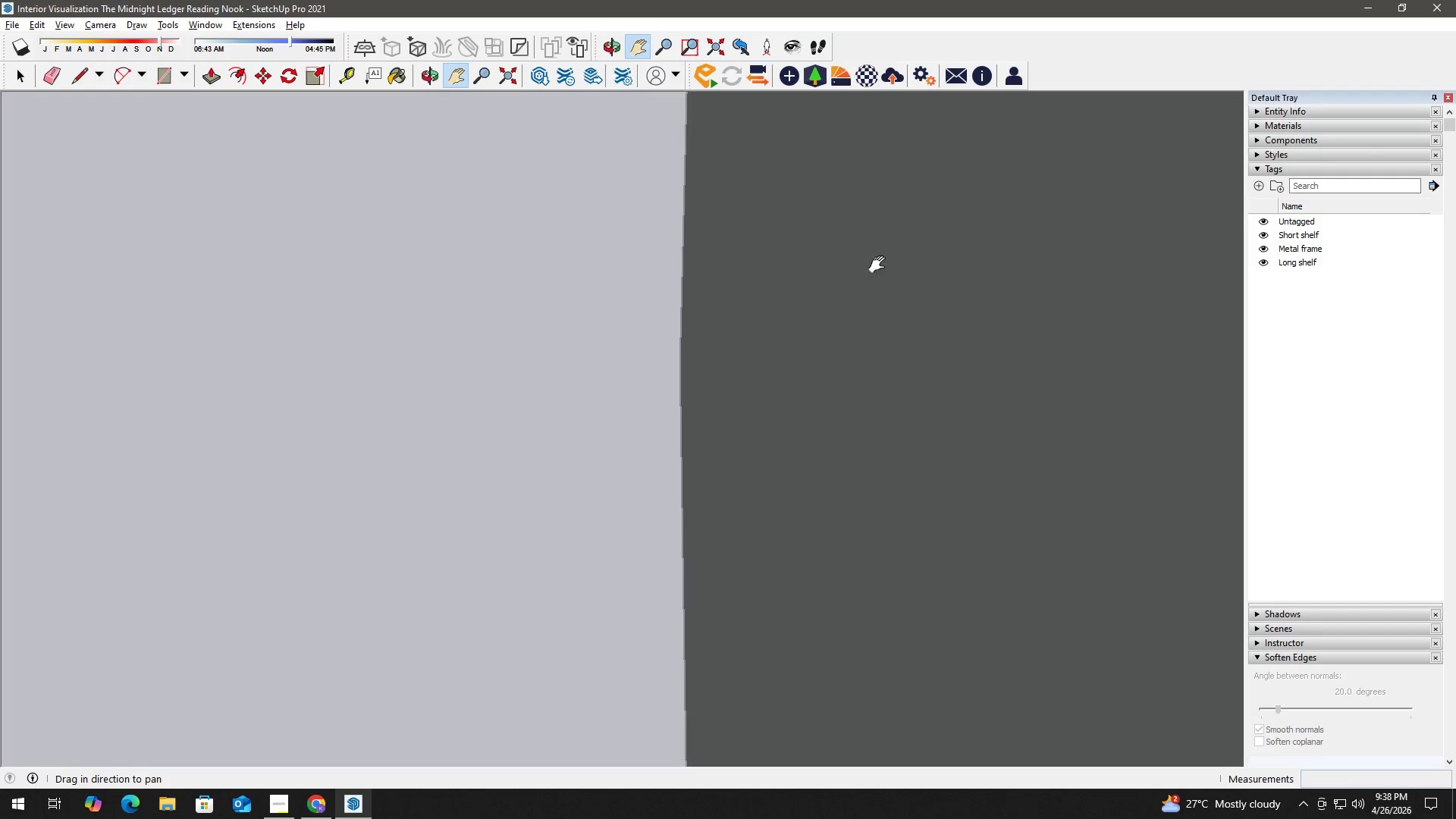 
left_click_drag(start_coordinate=[803, 253], to_coordinate=[545, 258])
 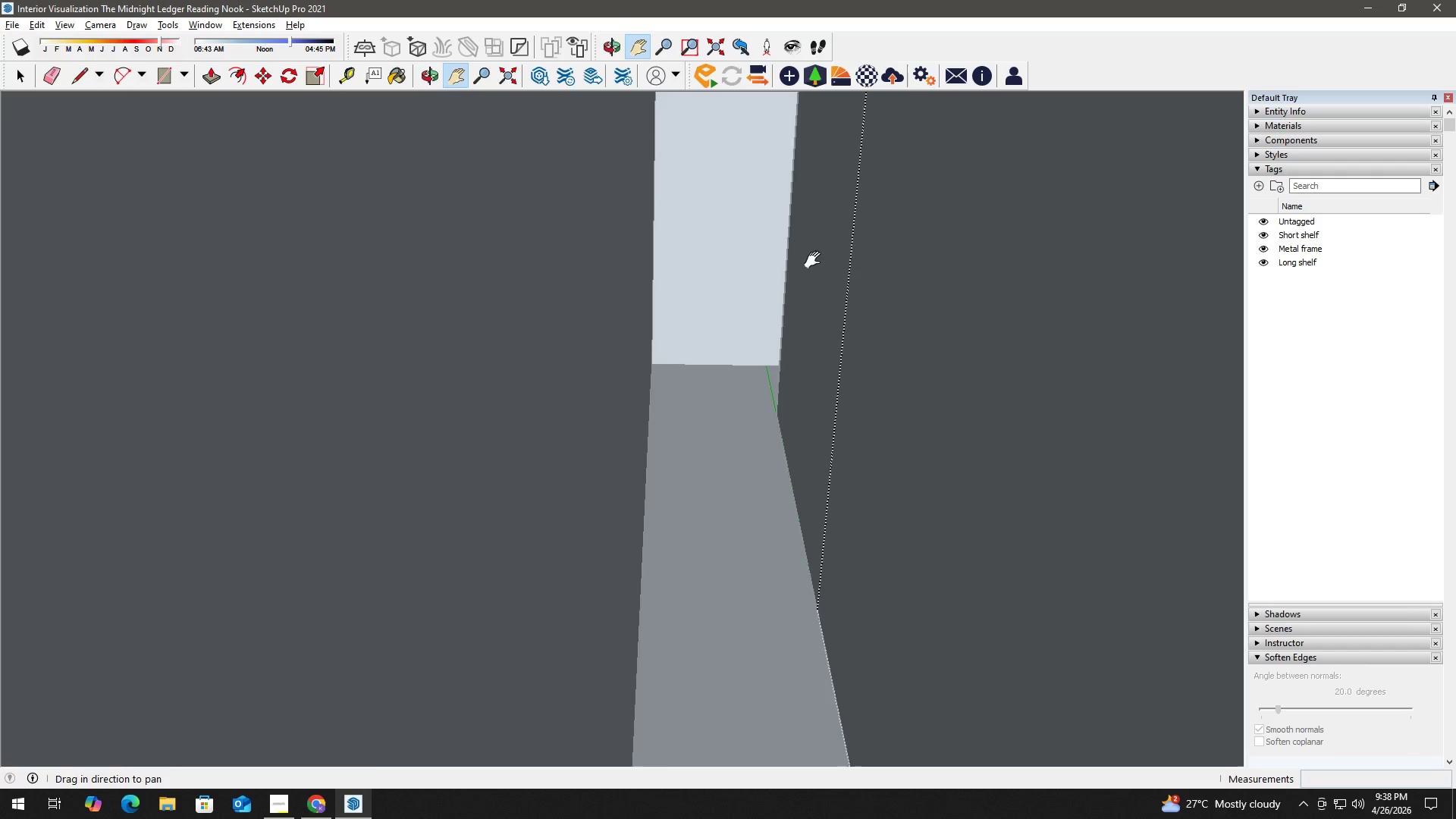 
key(Space)
 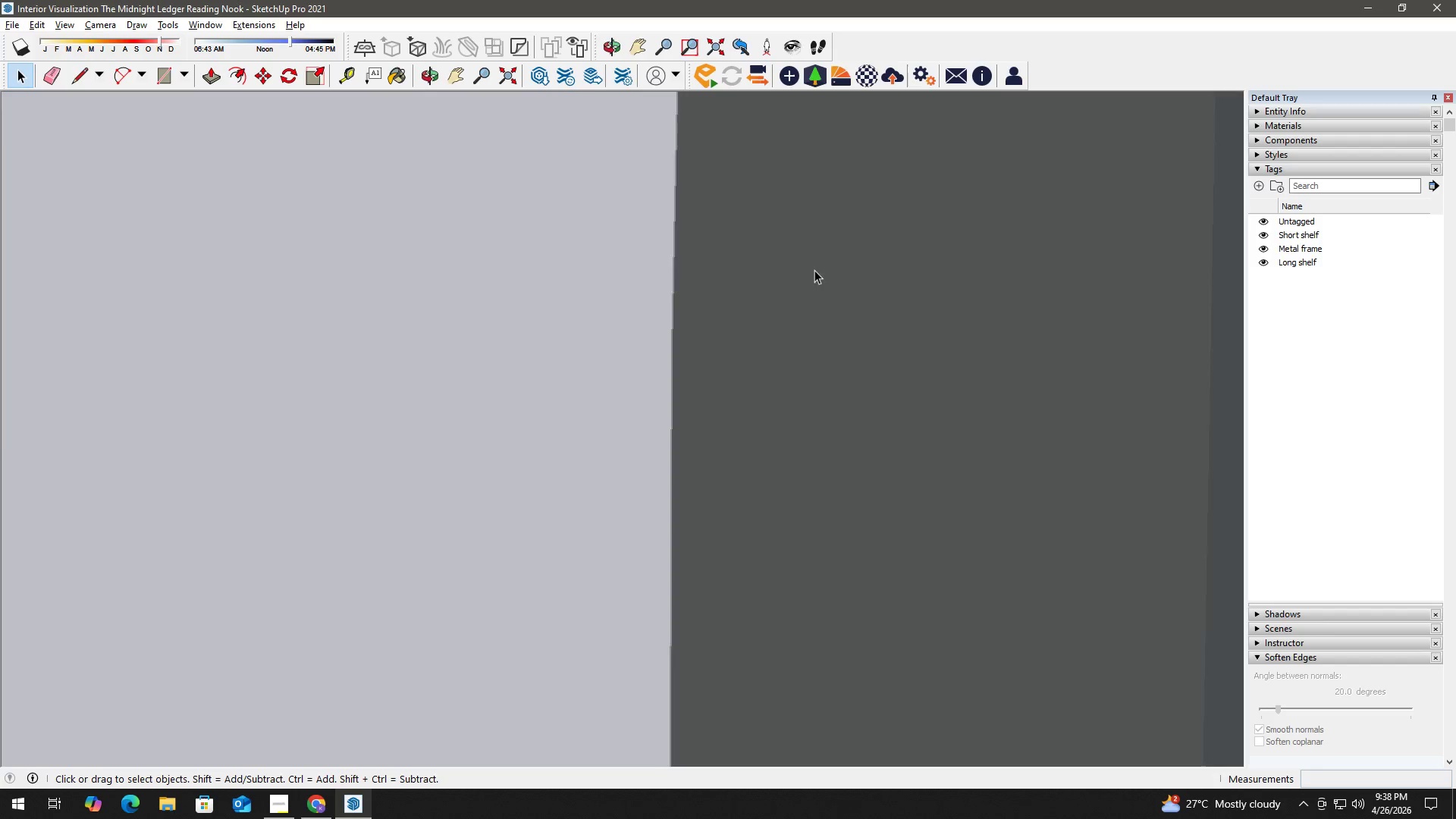 
scroll: coordinate [830, 307], scroll_direction: down, amount: 6.0
 